 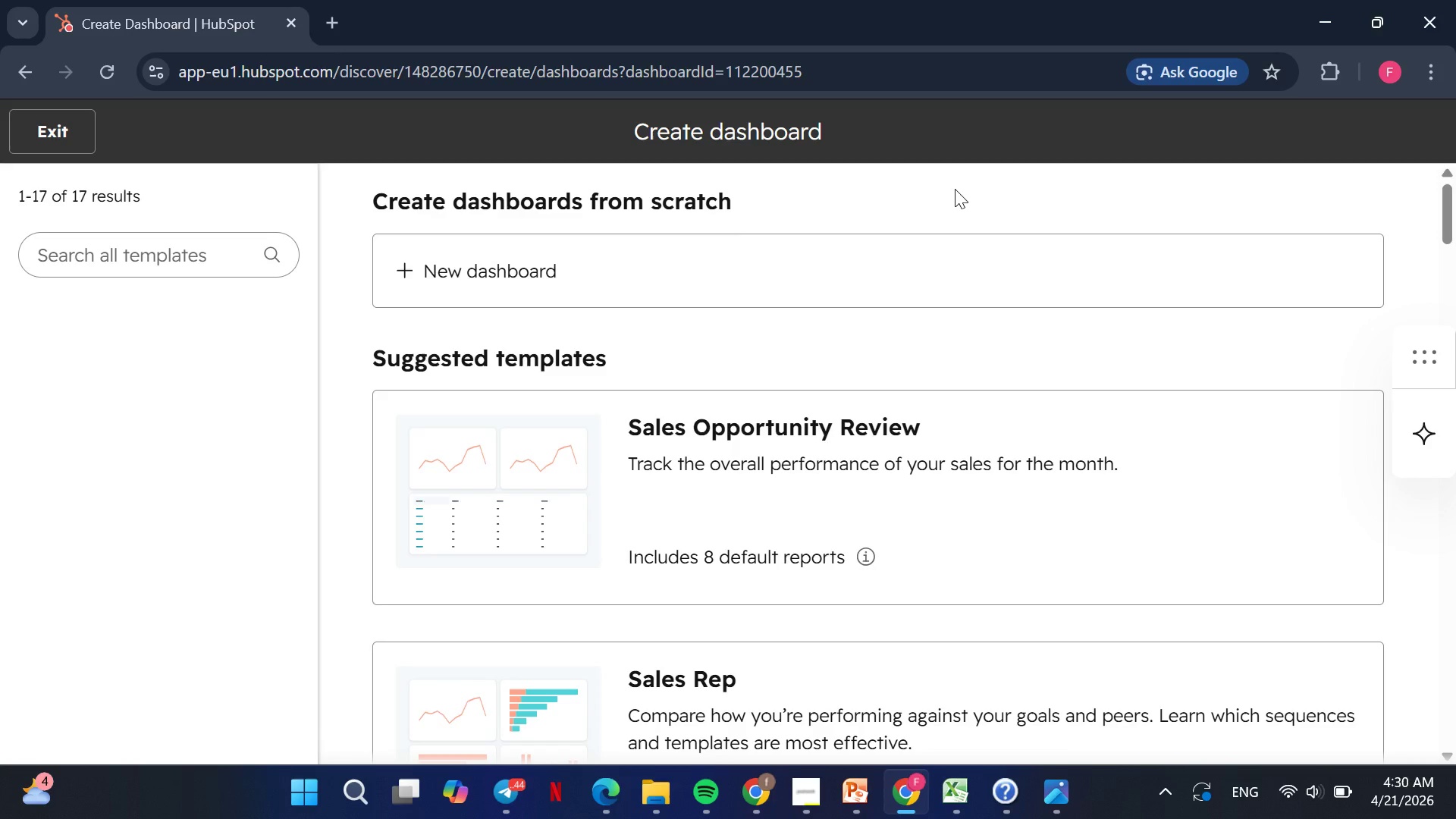 
left_click([828, 274])
 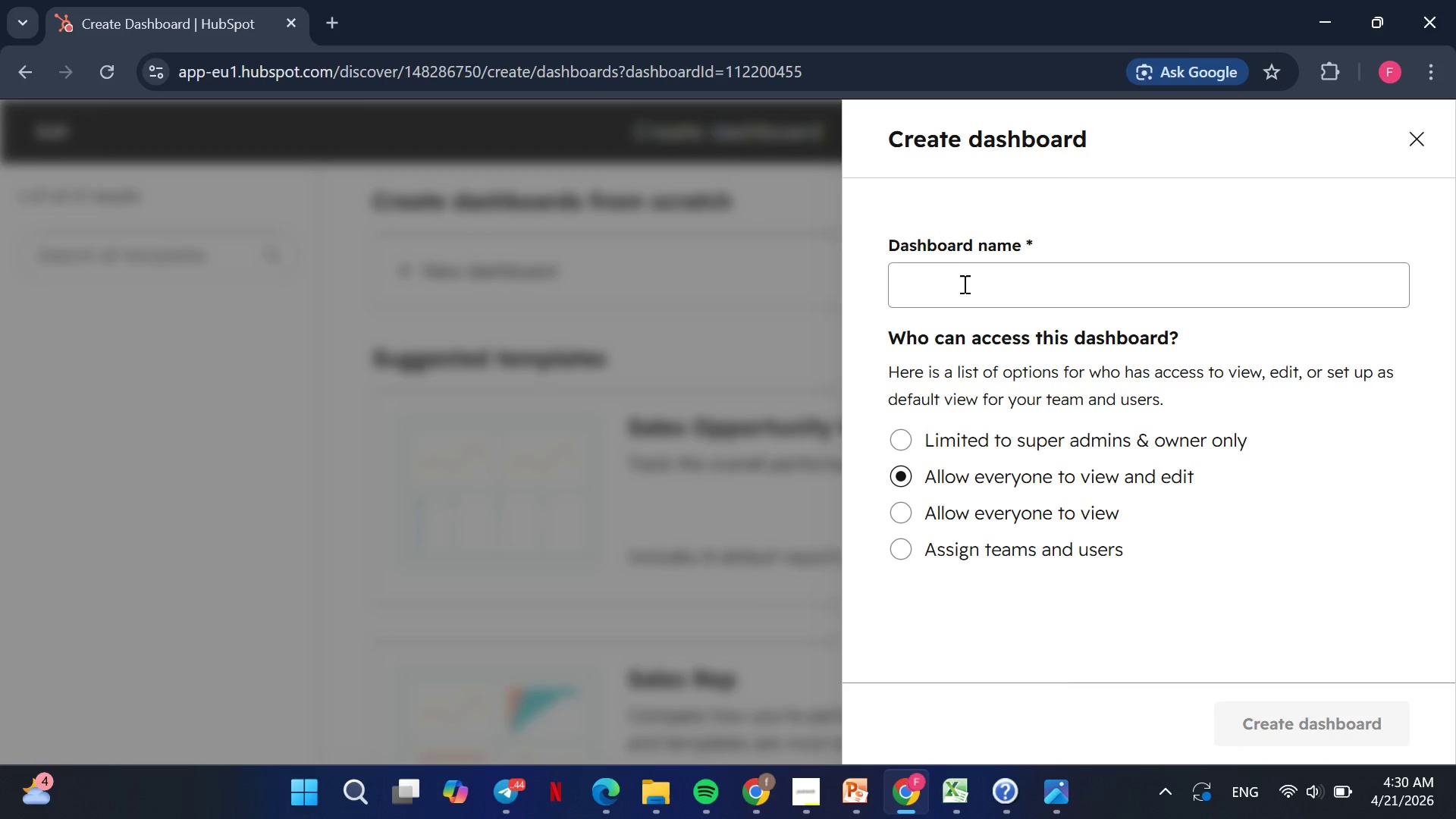 
left_click([963, 284])
 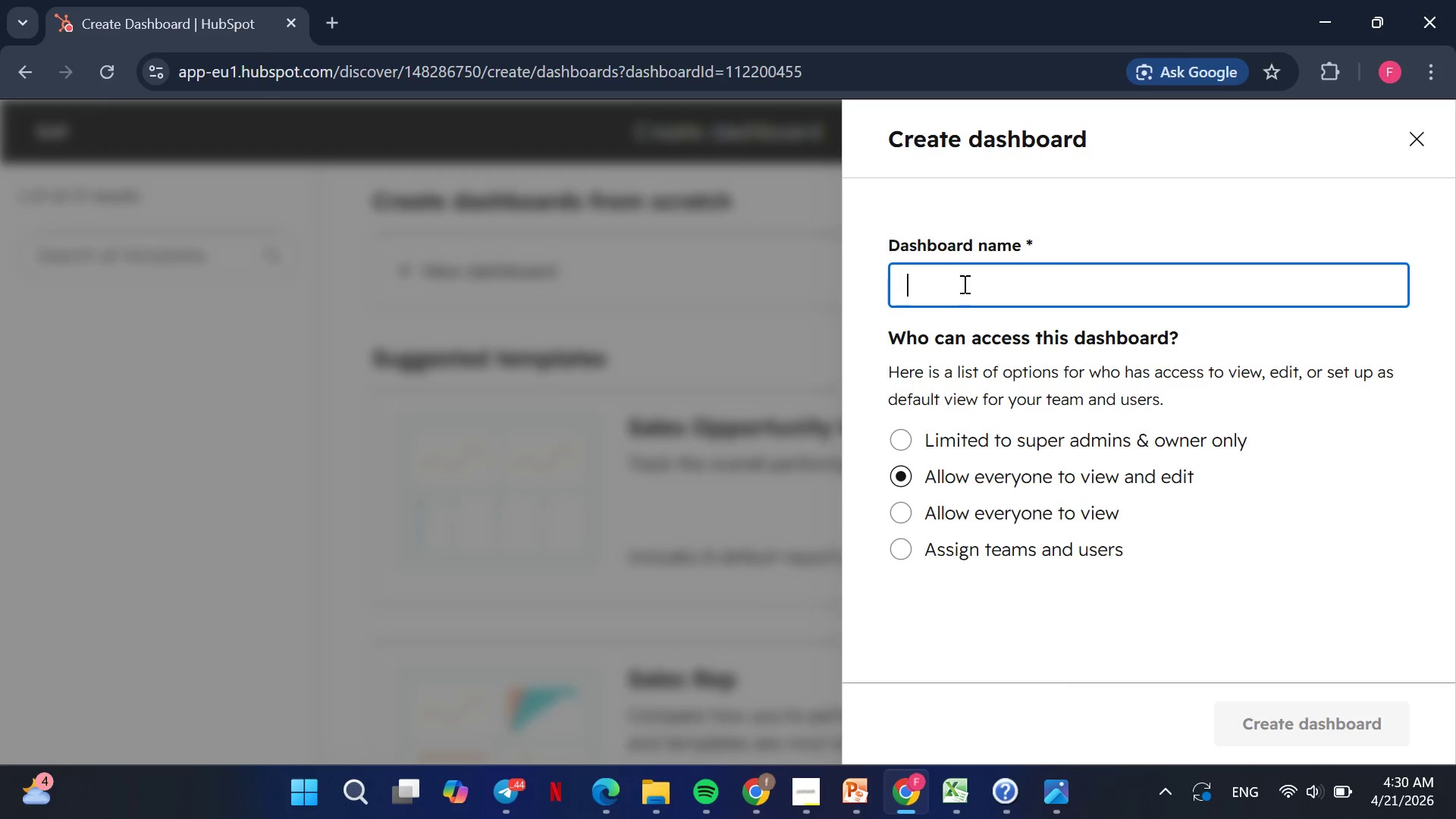 
type(Conversion Dashboard)
 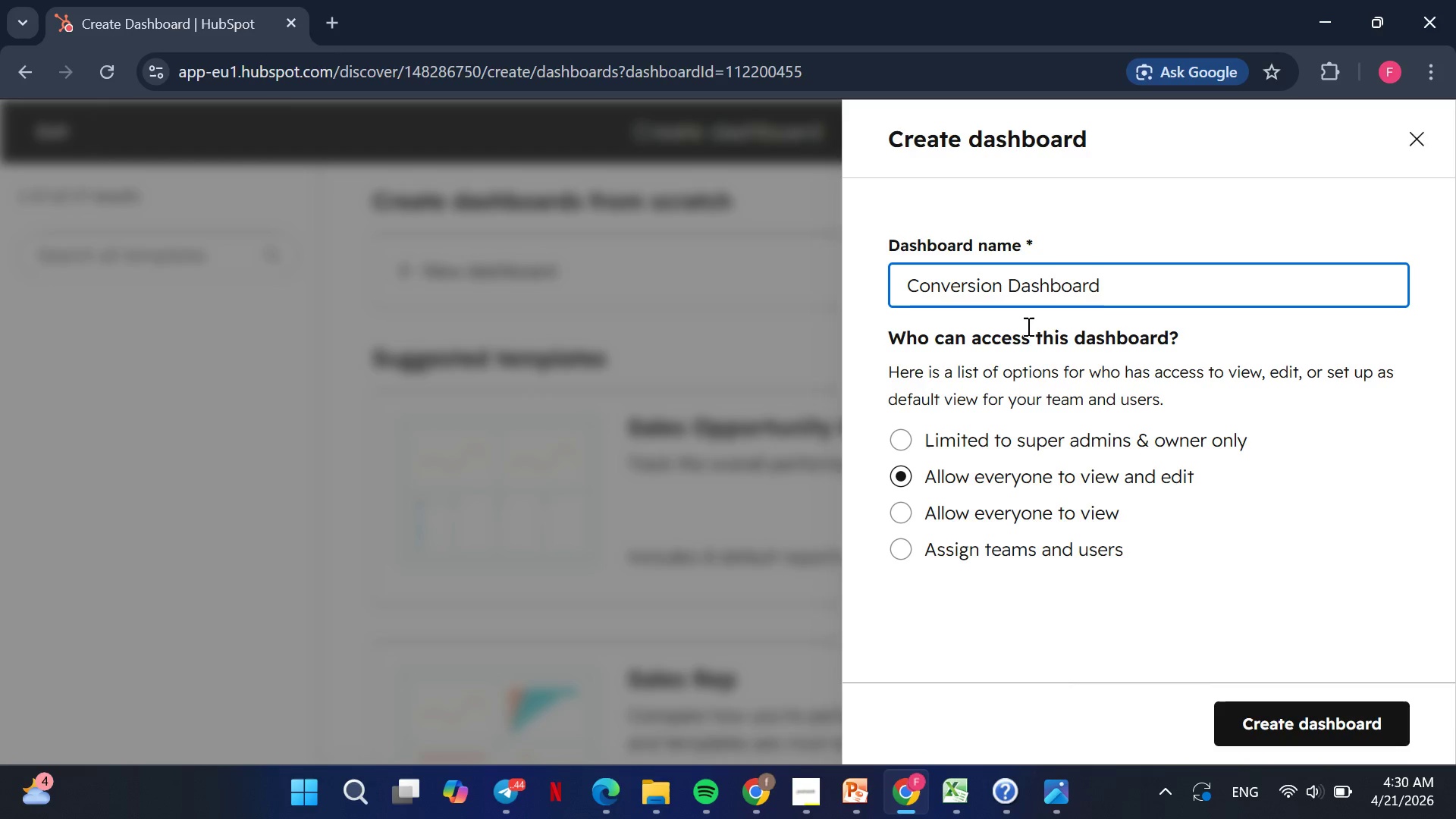 
wait(11.56)
 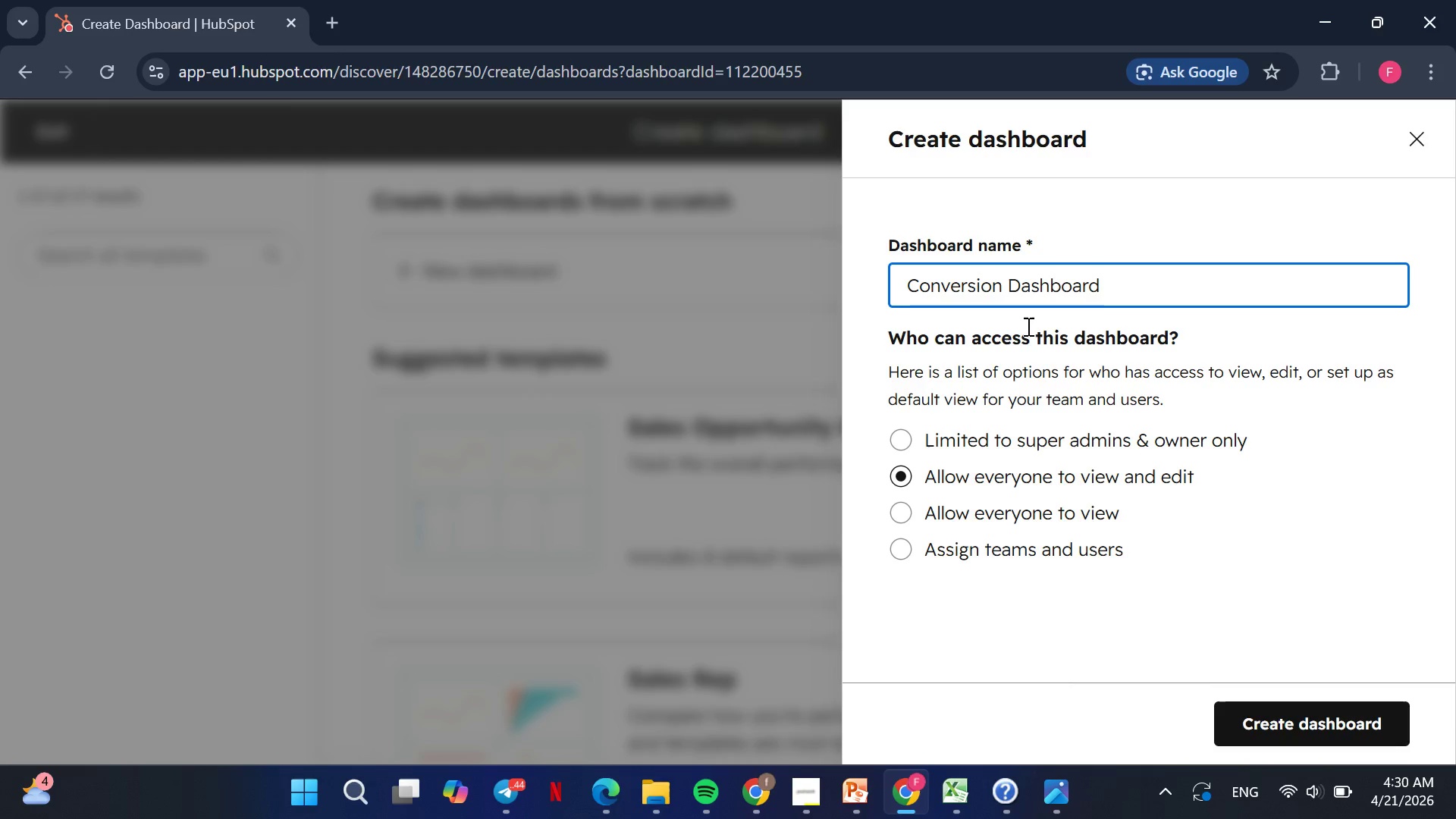 
left_click([1298, 719])
 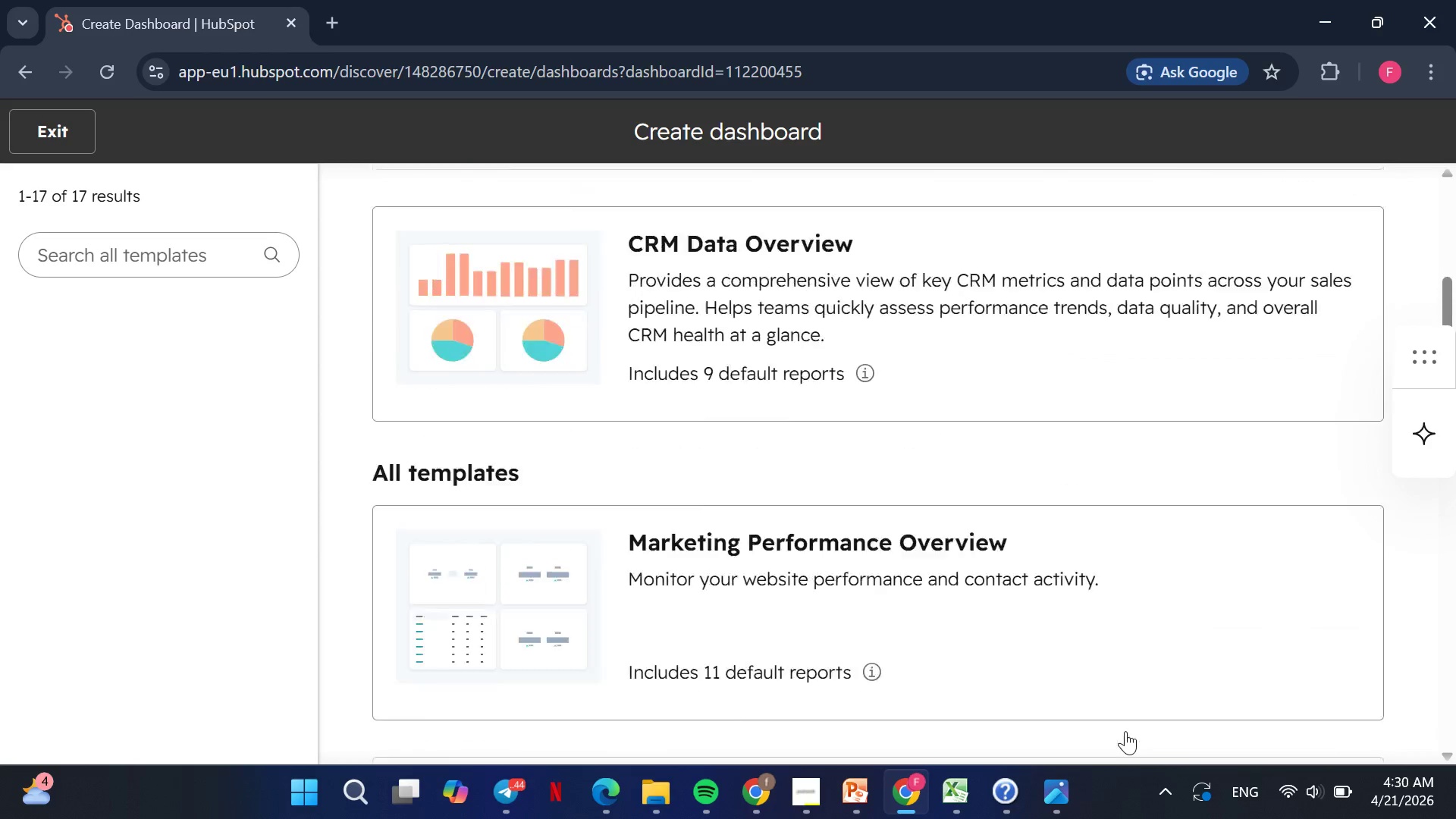 
wait(20.91)
 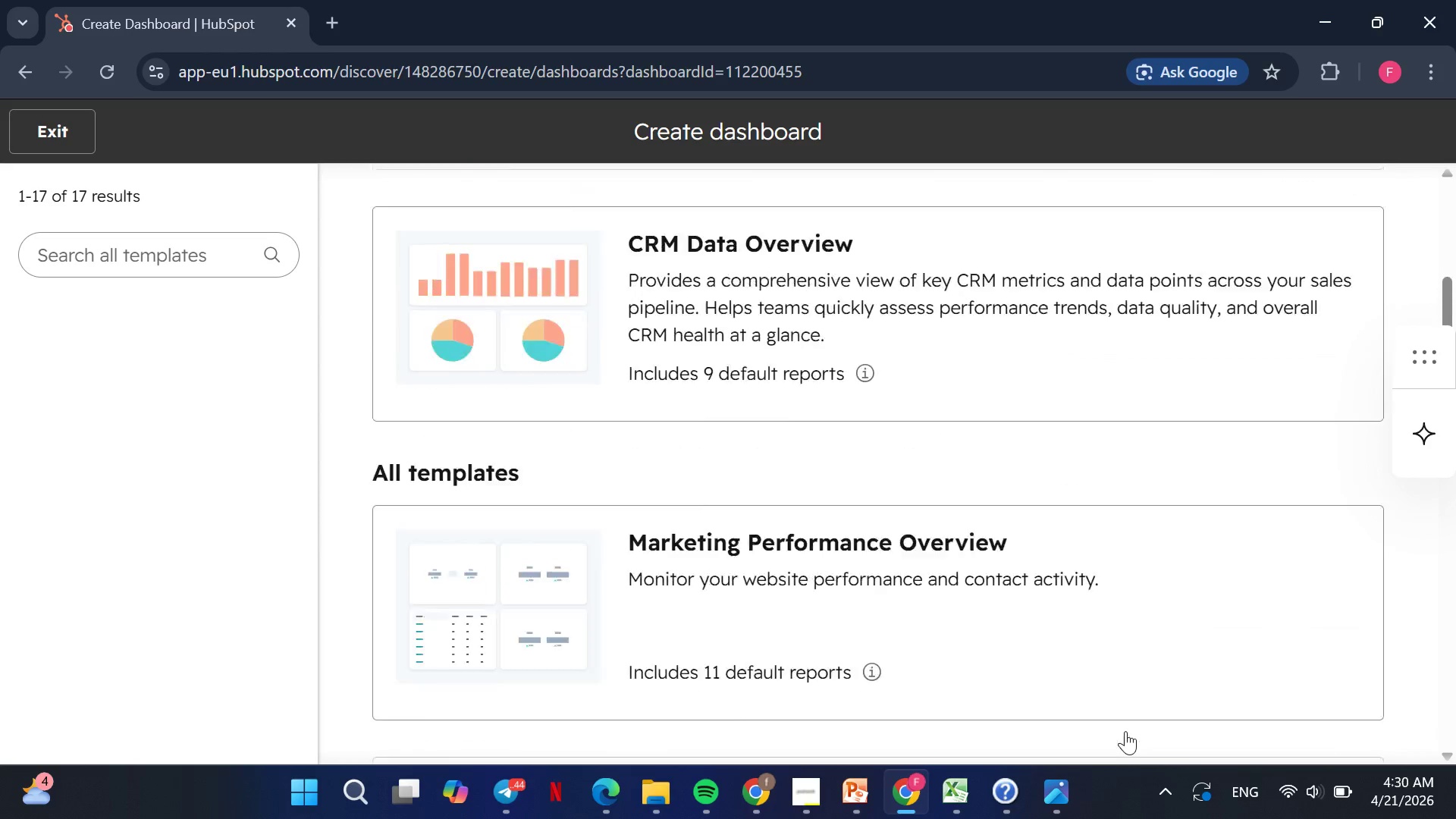 
left_click([40, 123])
 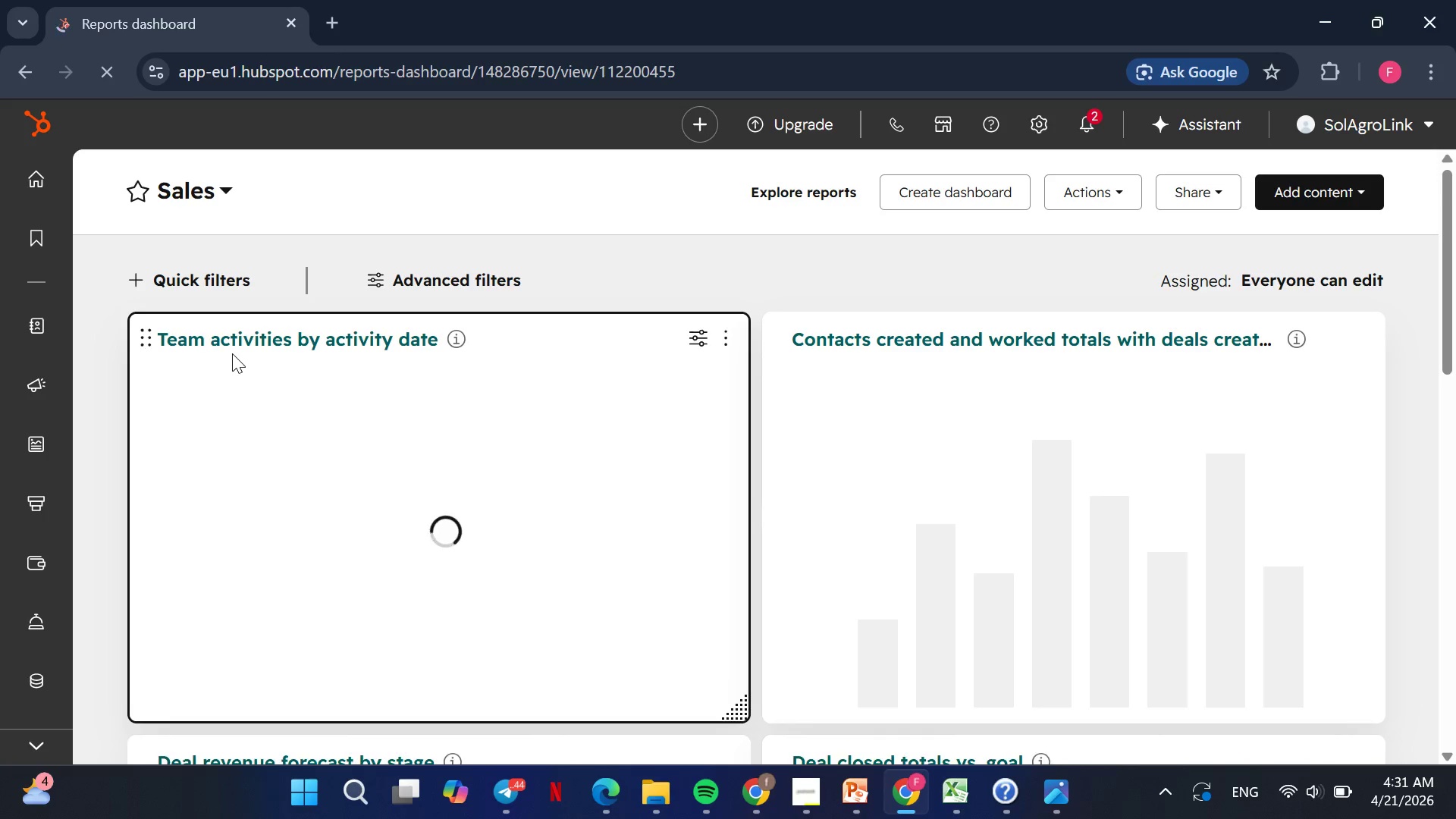 
wait(7.2)
 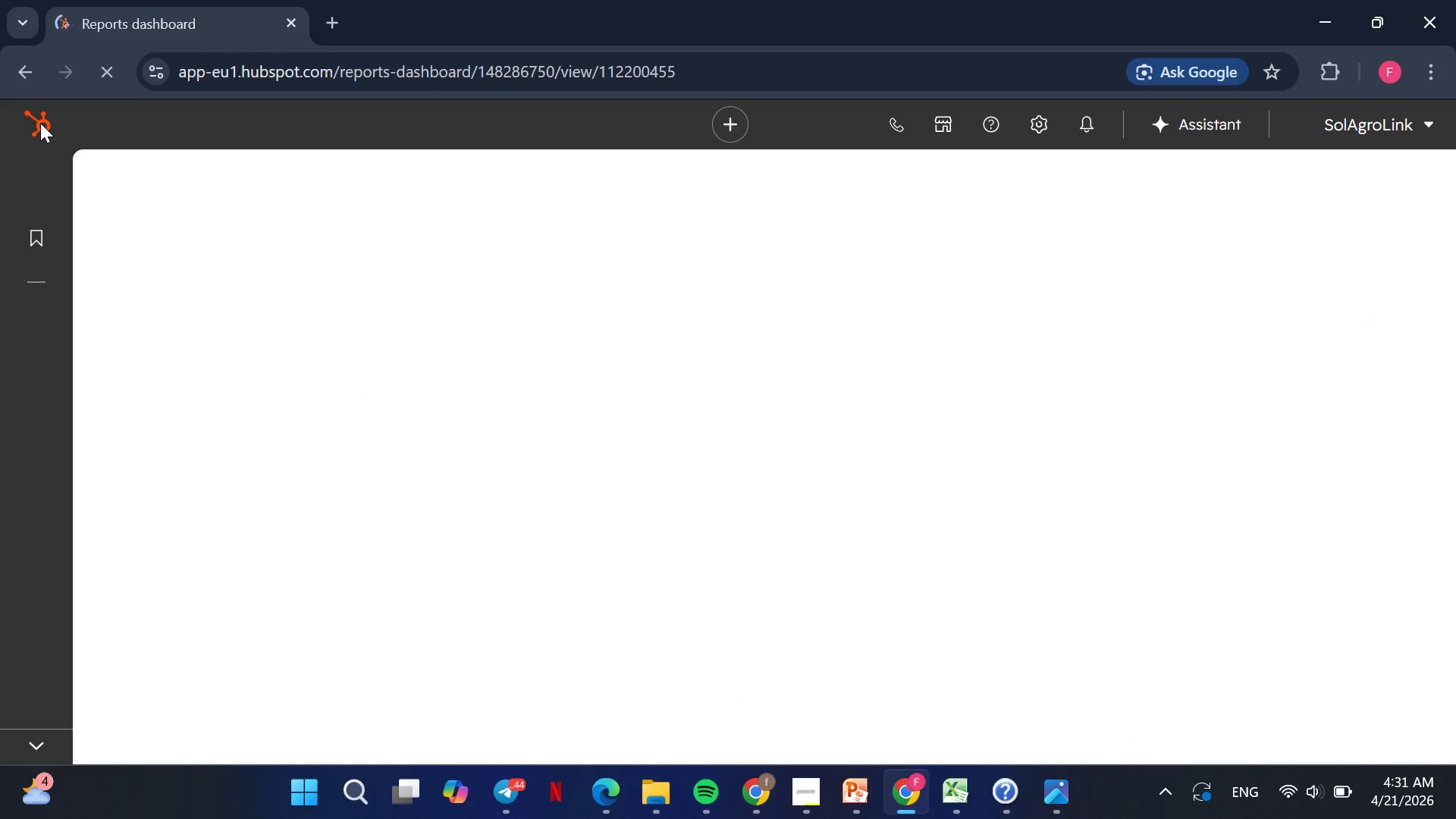 
mouse_move([43, 655])
 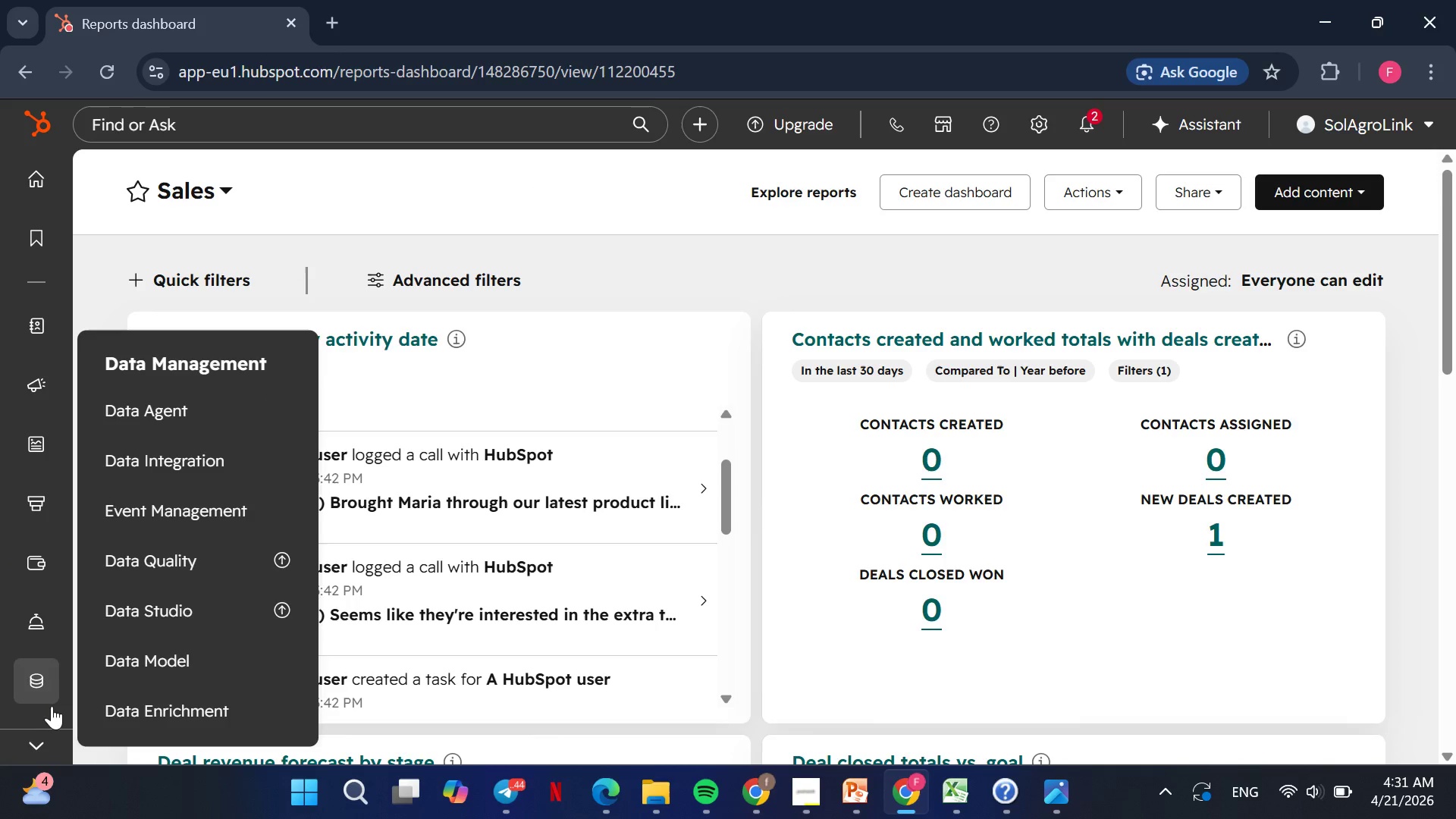 
wait(21.2)
 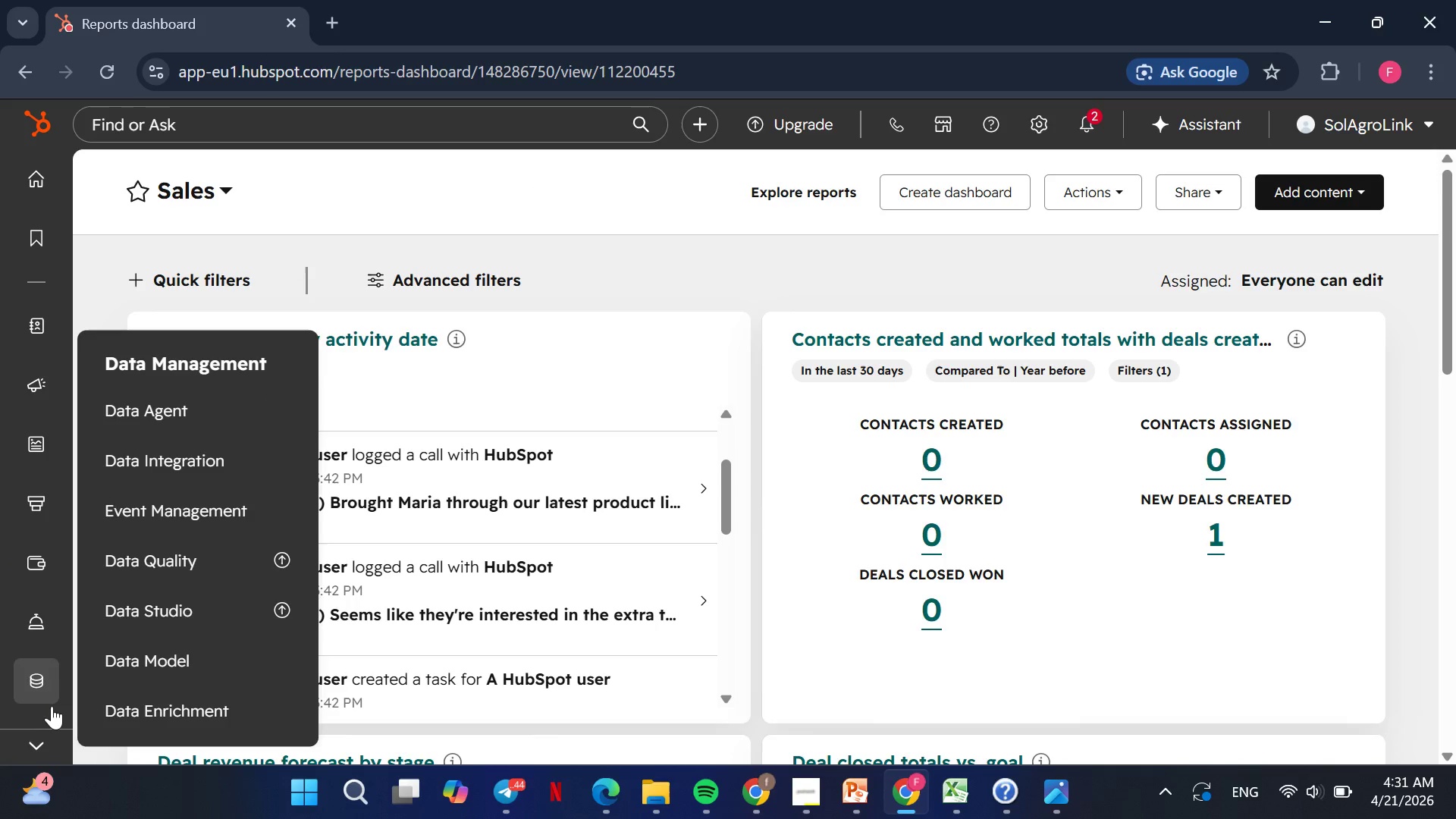 
left_click([133, 576])
 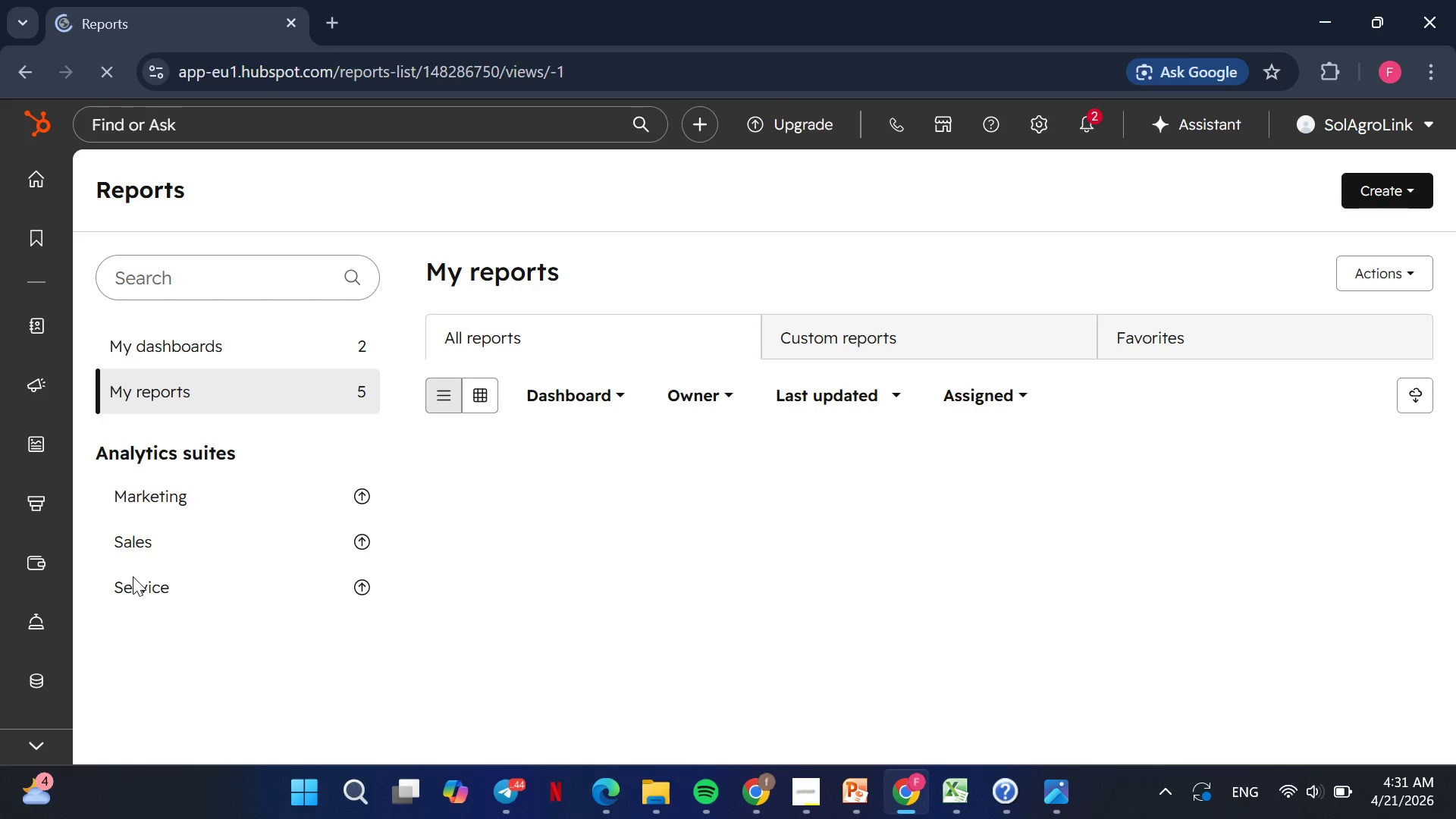 
wait(12.05)
 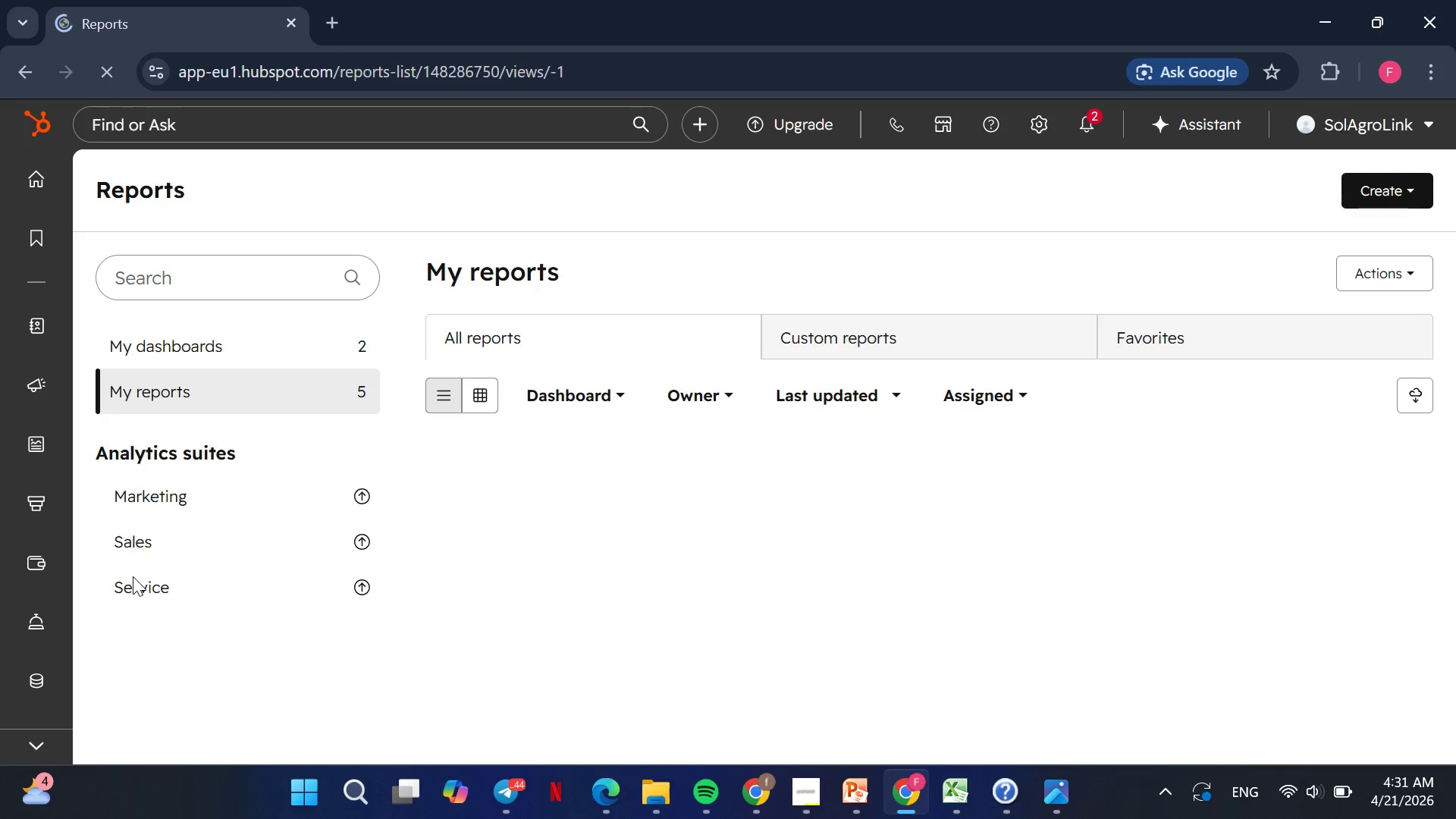 
left_click([187, 345])
 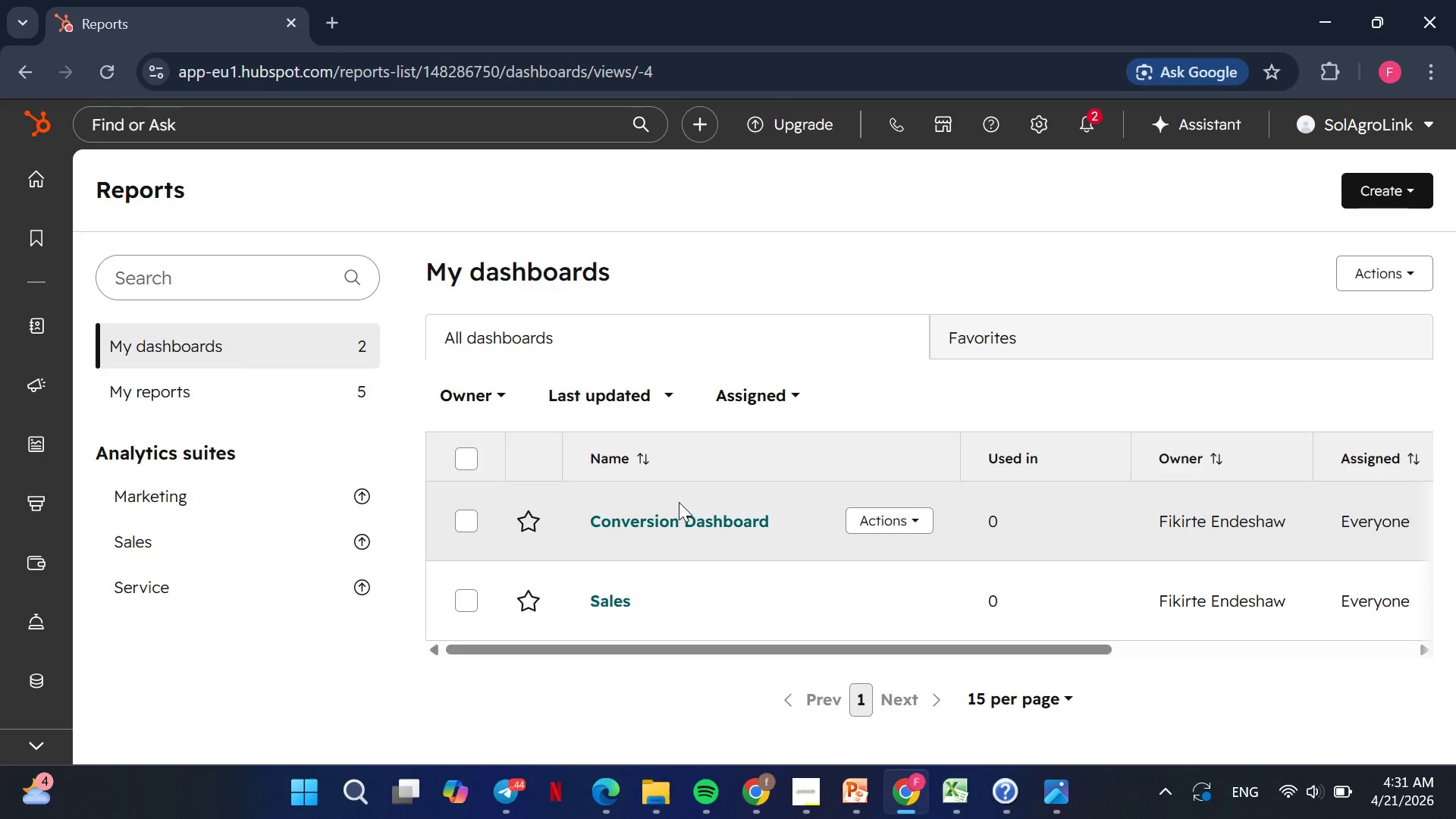 
wait(7.03)
 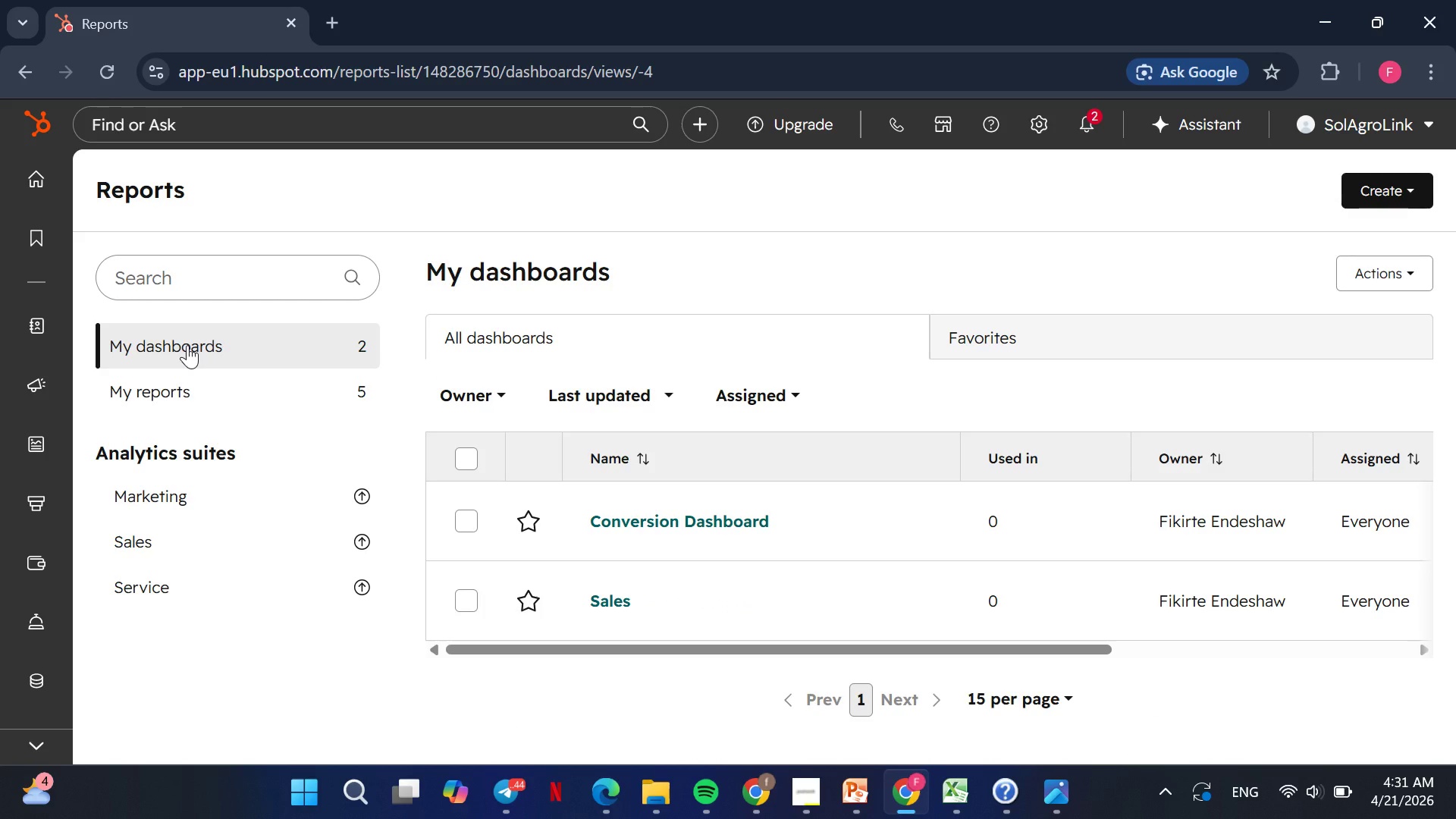 
left_click([683, 514])
 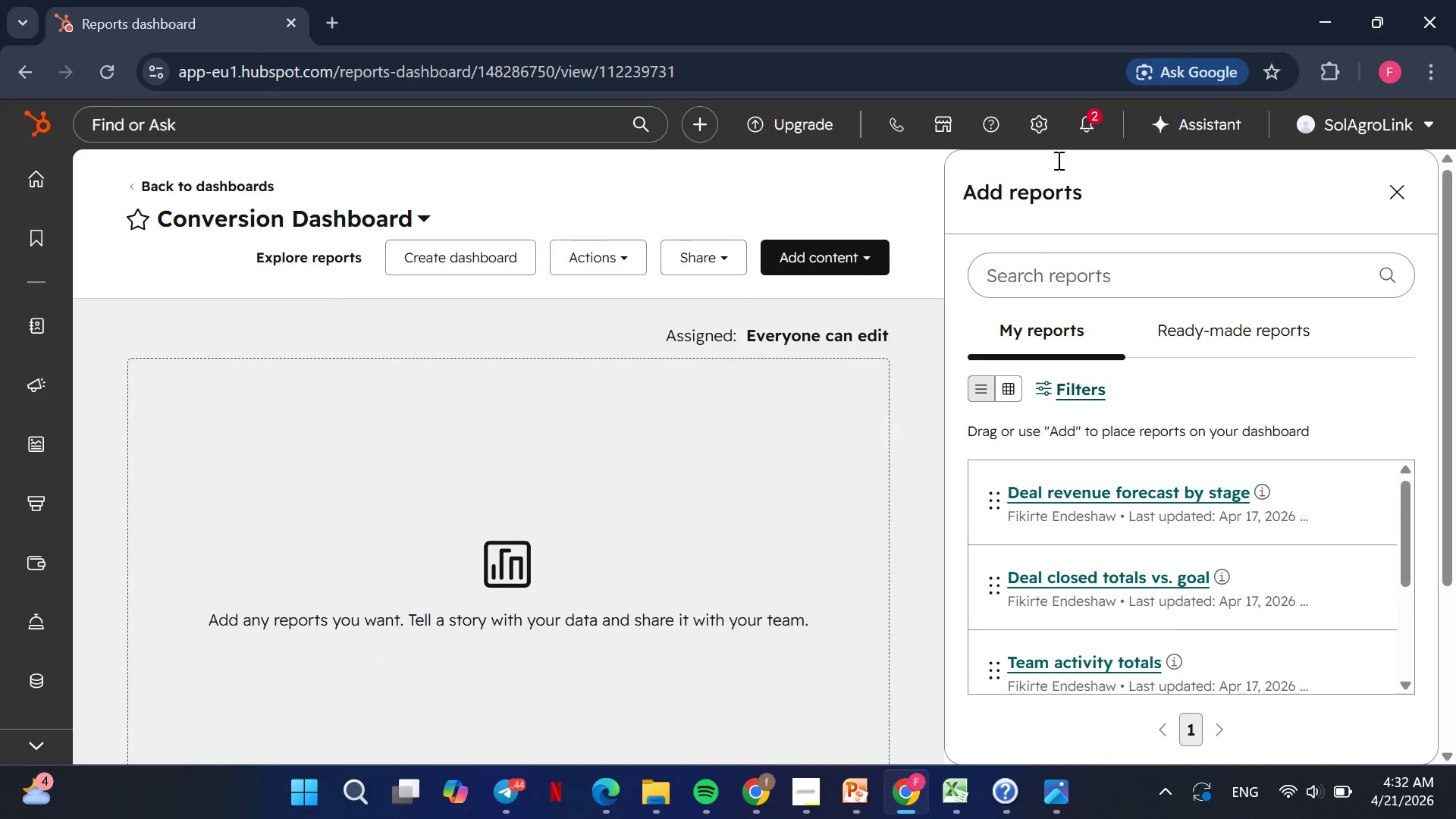 
wait(18.67)
 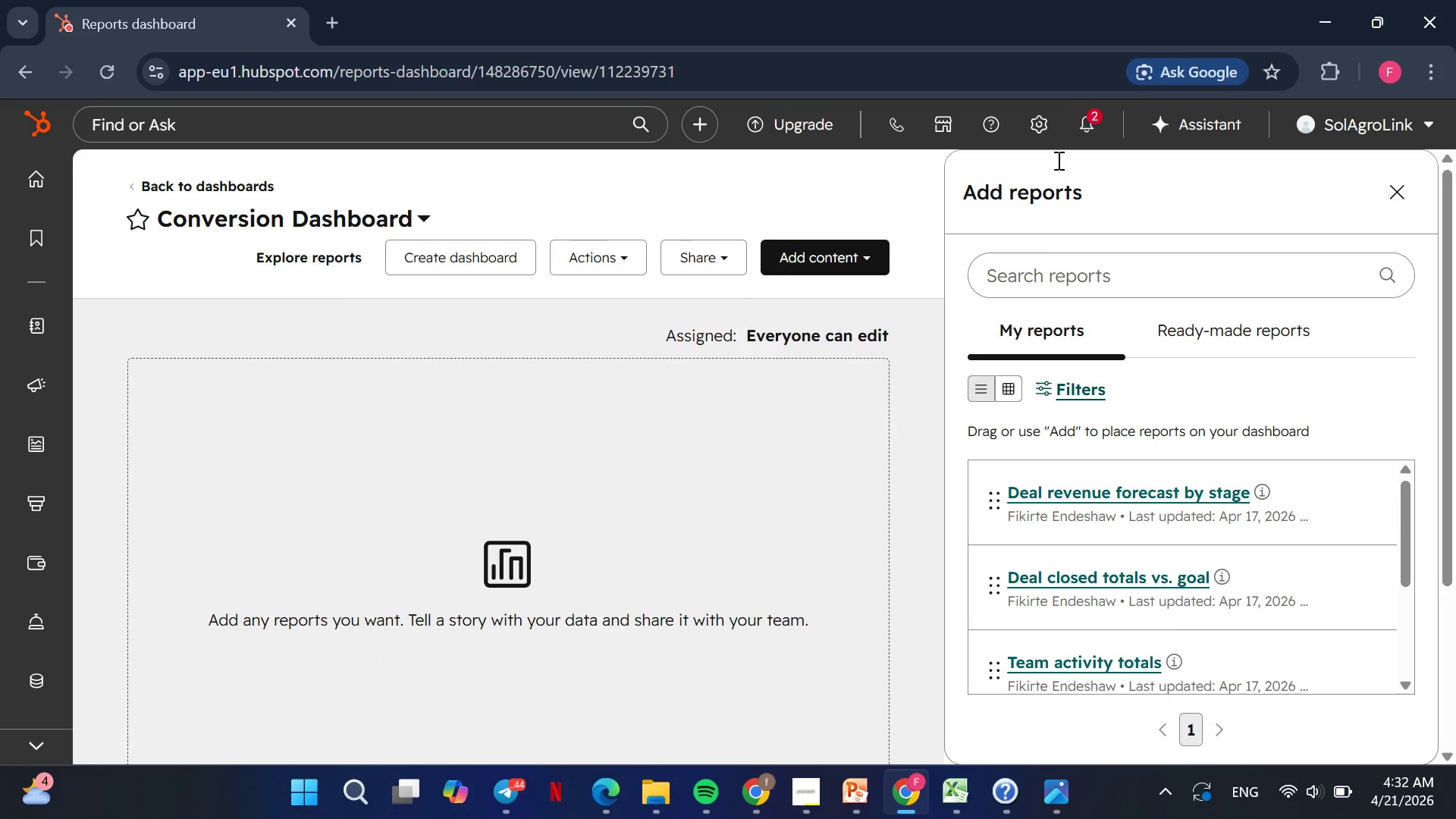 
left_click([1047, 192])
 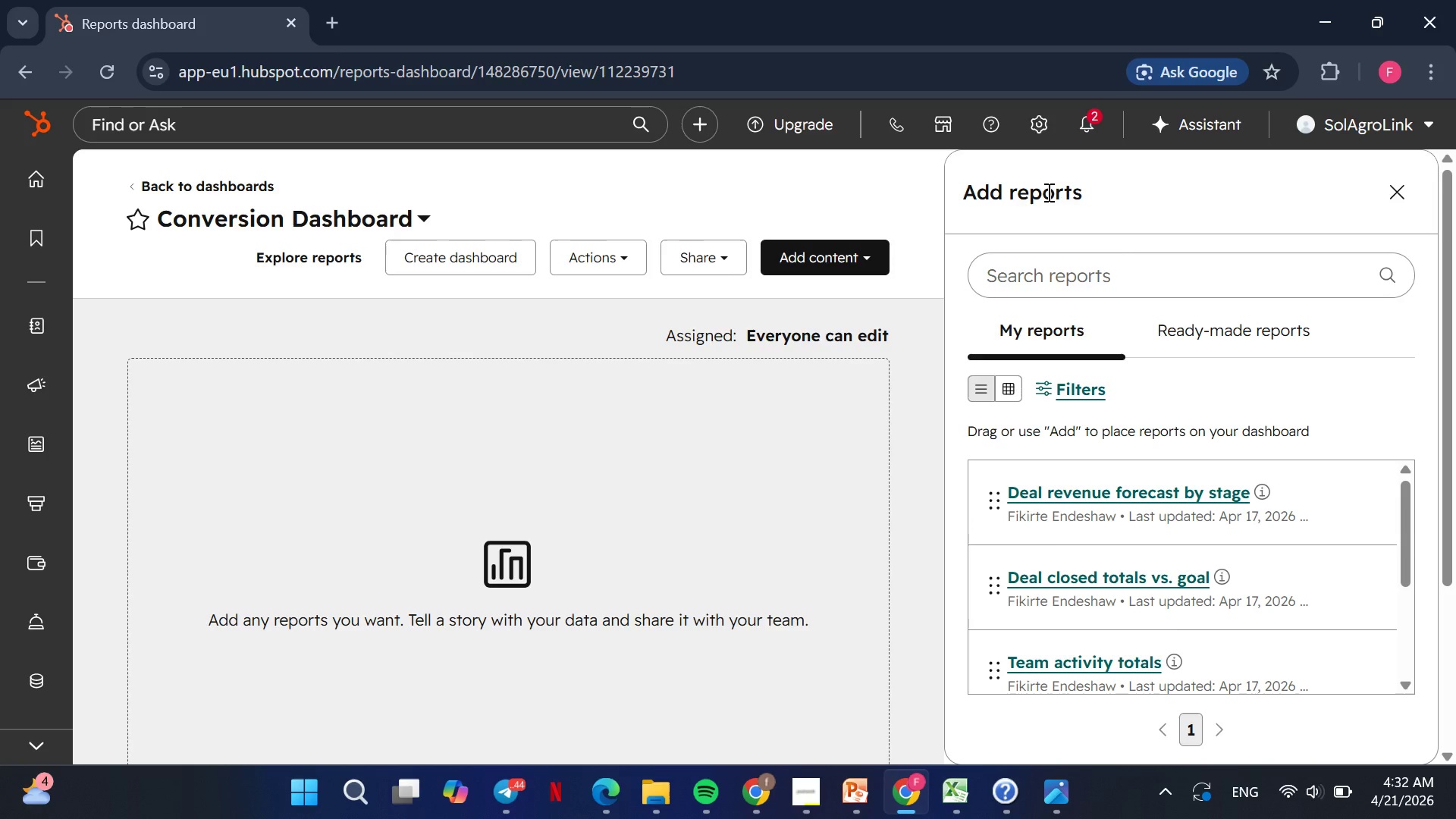 
wait(29.64)
 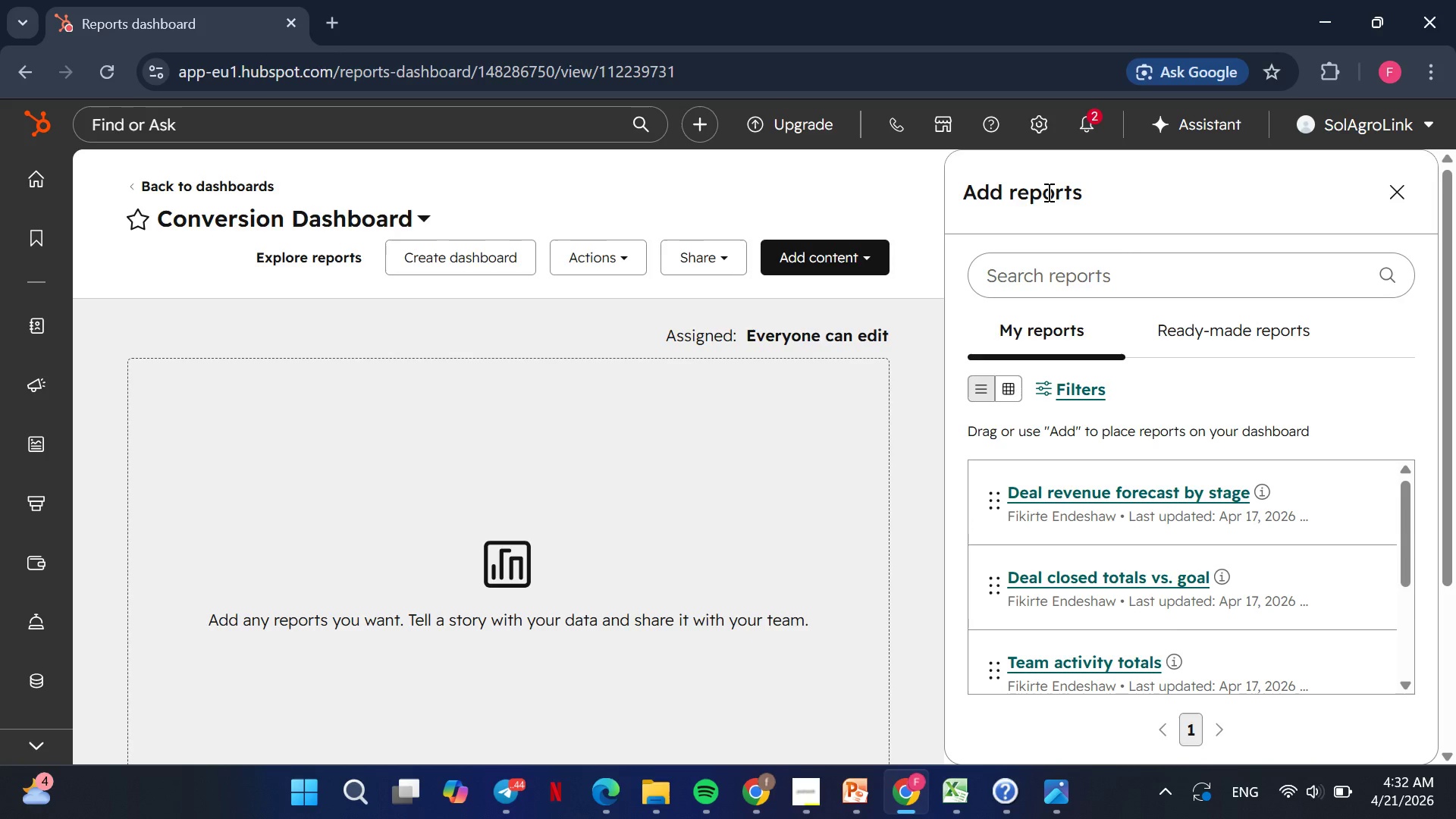 
left_click([844, 266])
 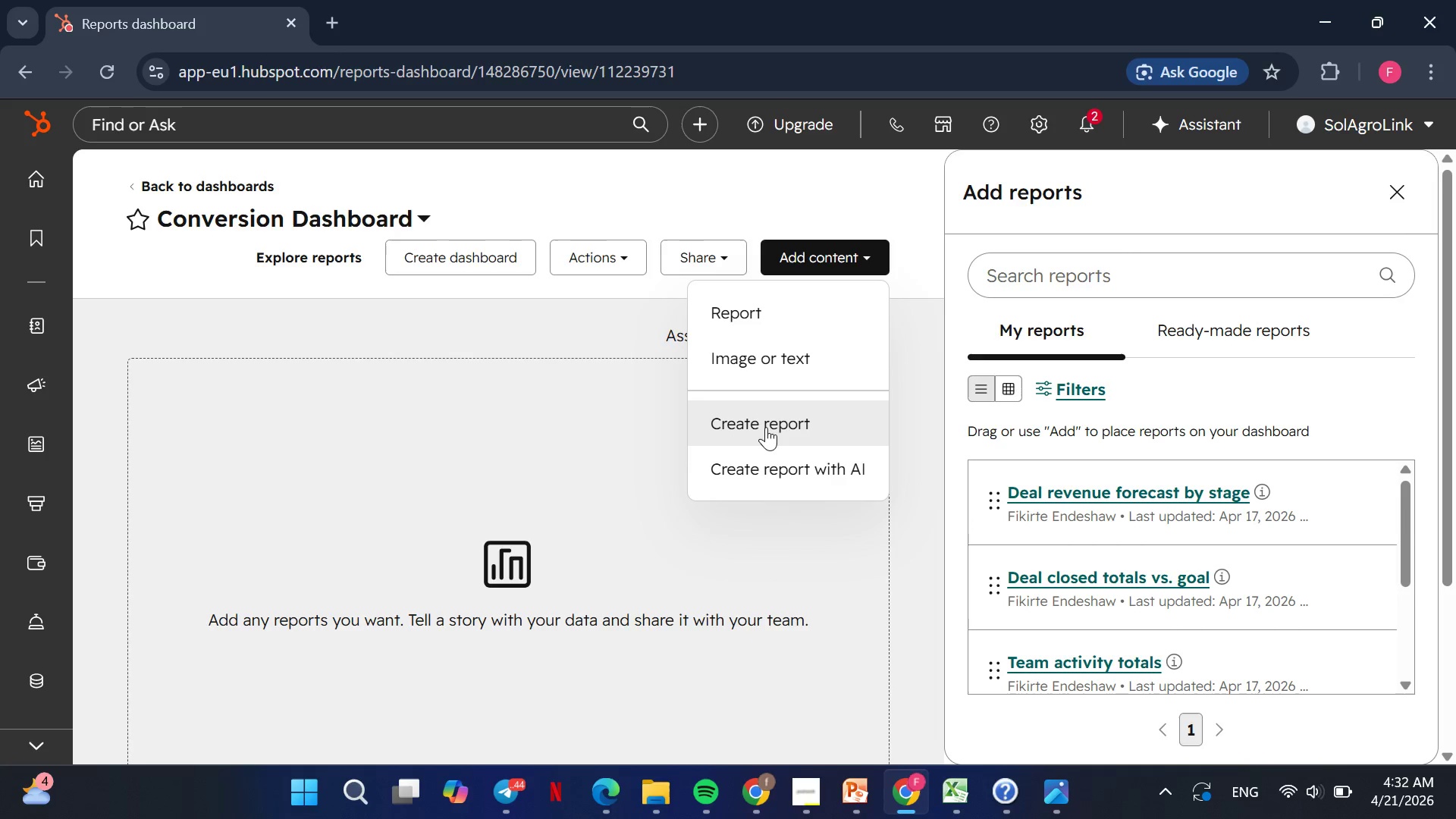 
left_click([764, 425])
 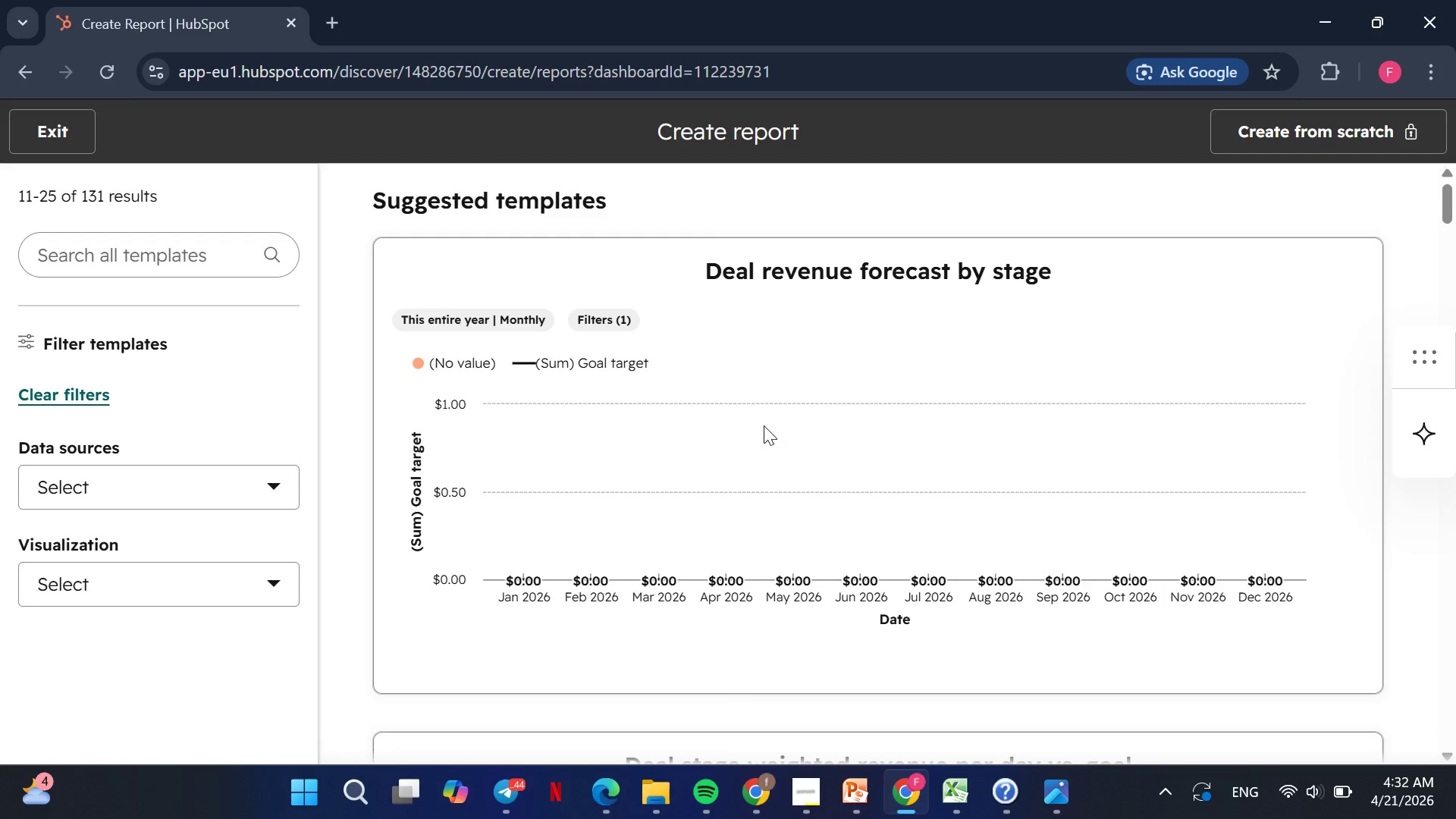 
wait(16.39)
 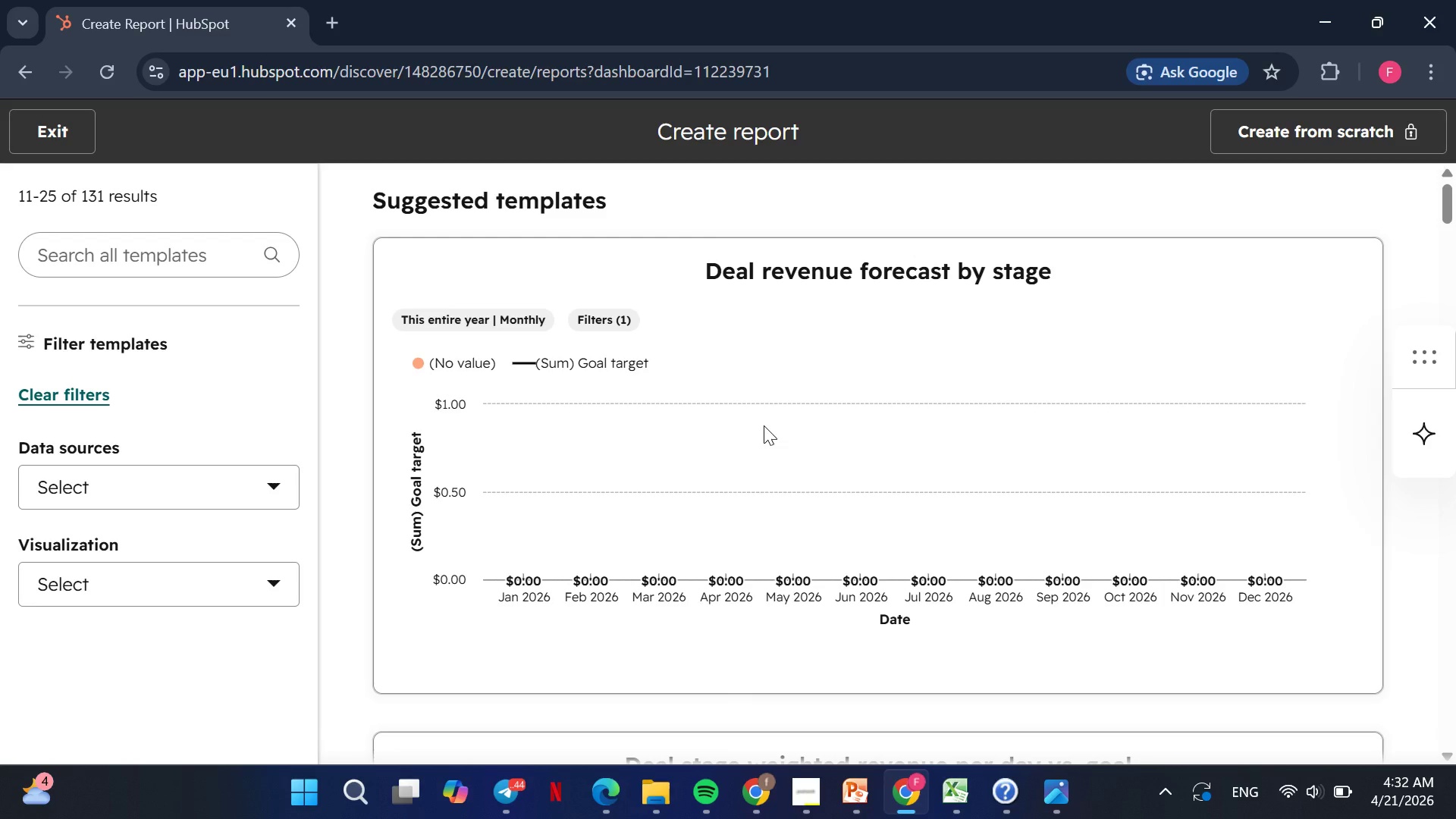 
left_click([282, 496])
 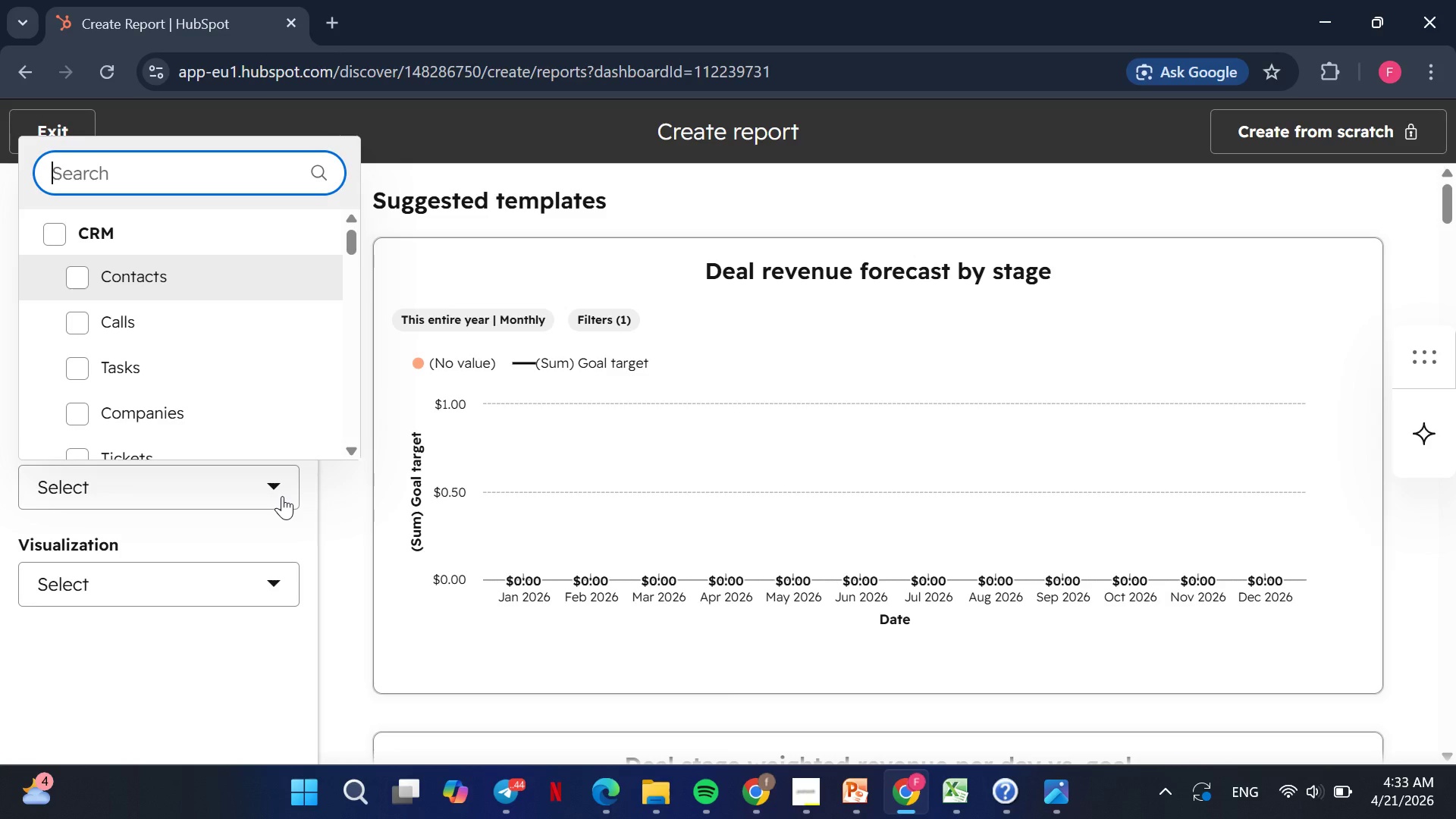 
wait(9.58)
 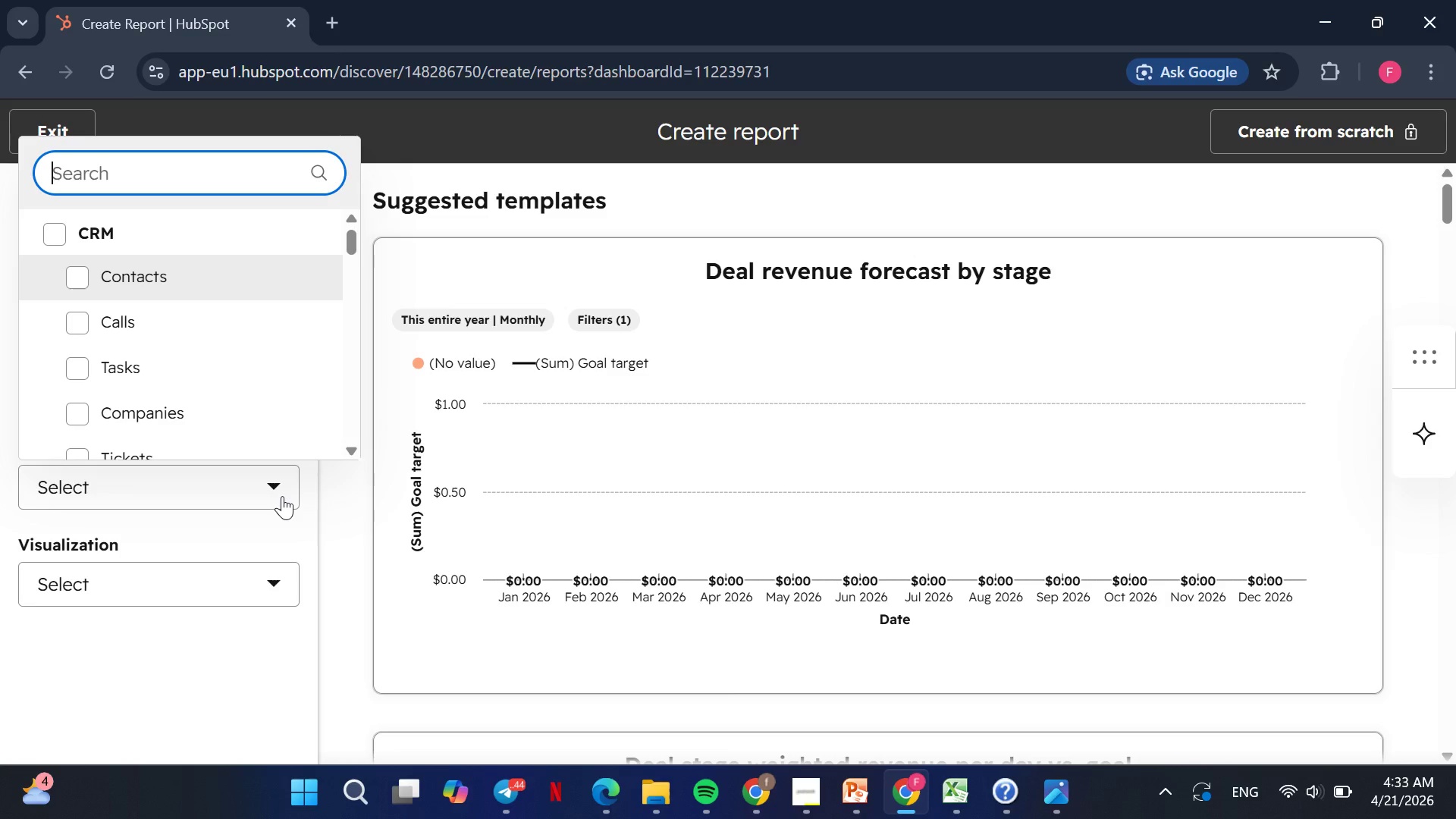 
left_click([268, 588])
 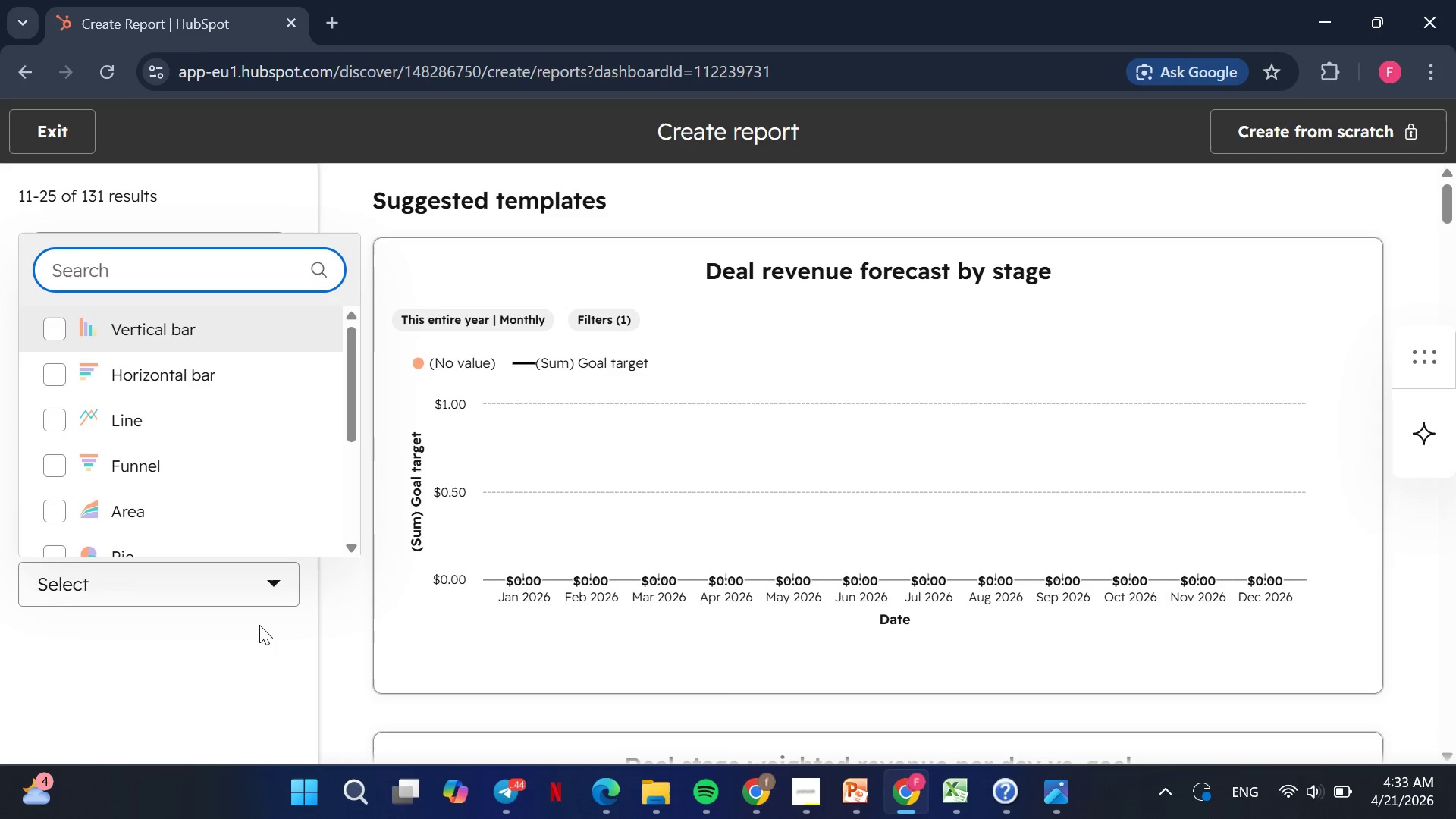 
wait(5.47)
 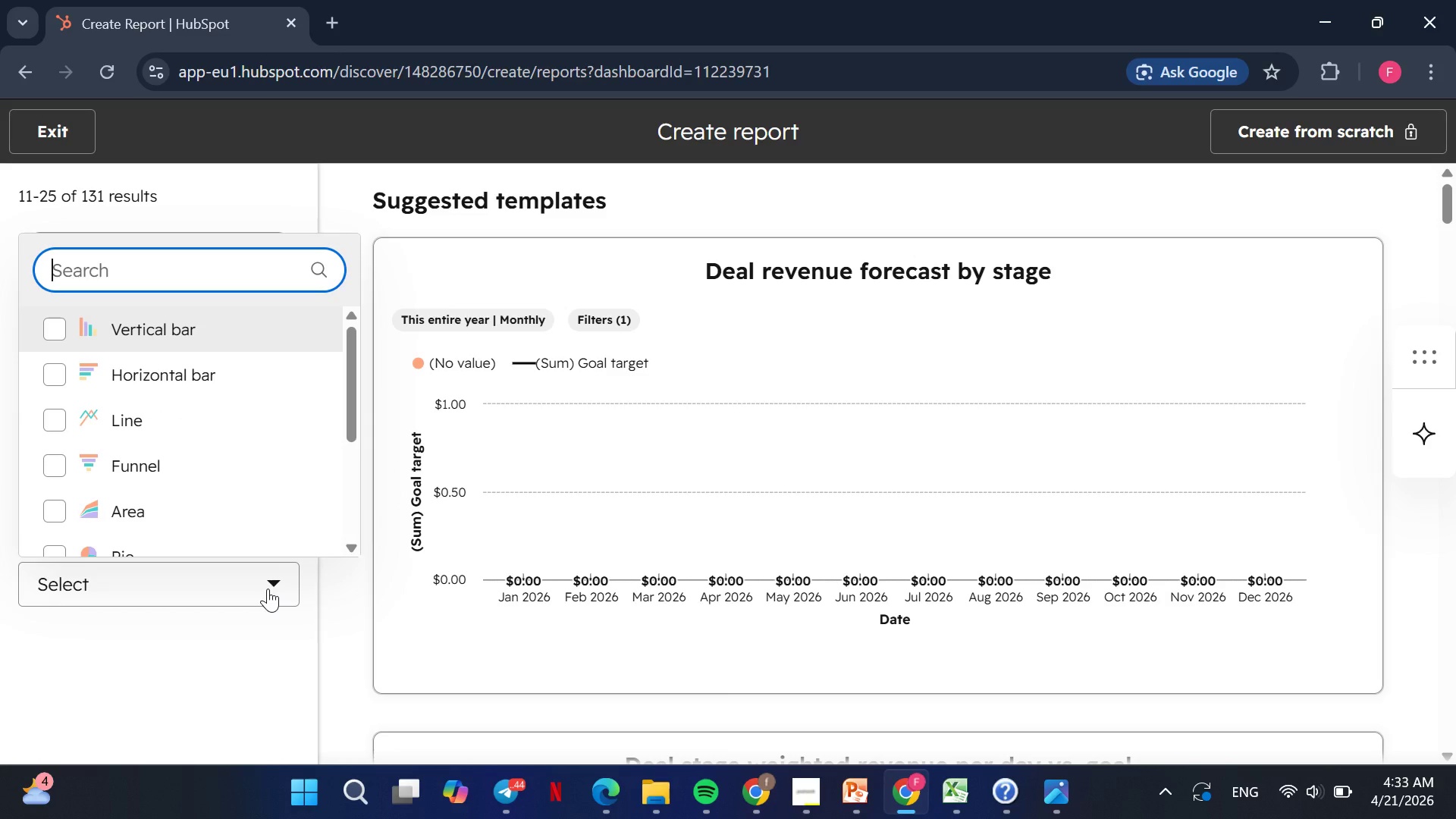 
left_click([238, 683])
 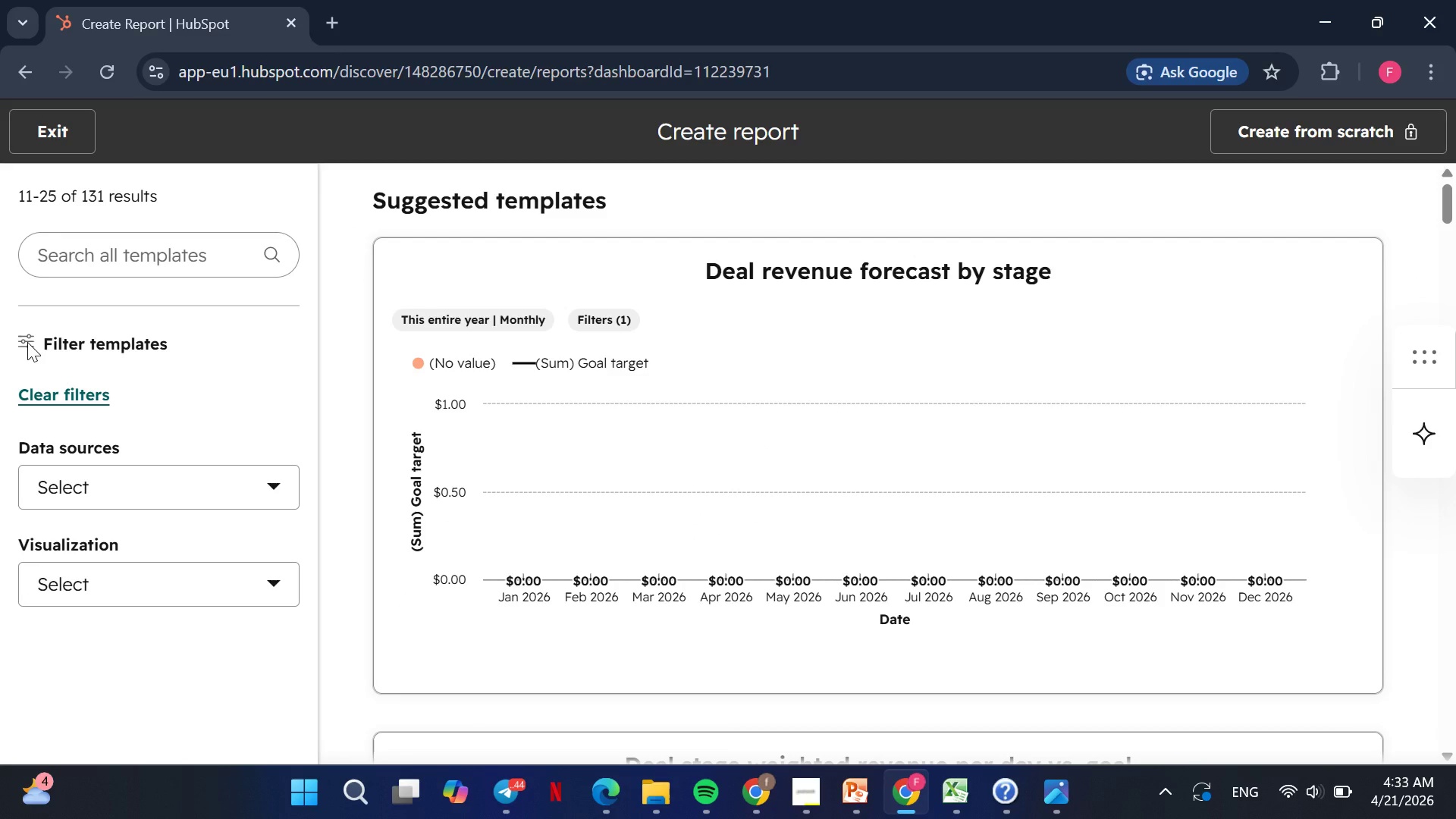 
wait(14.17)
 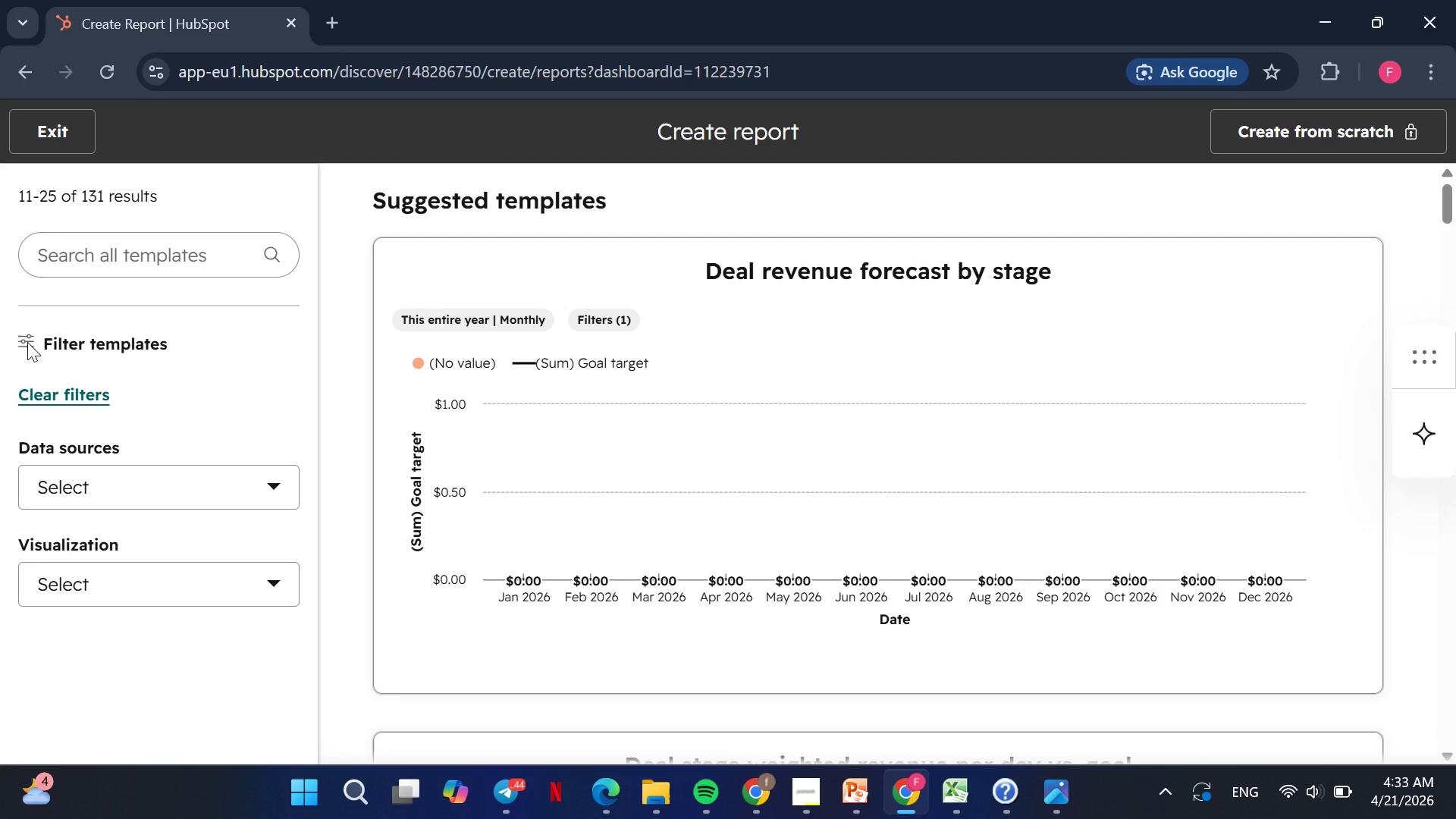 
left_click([62, 144])
 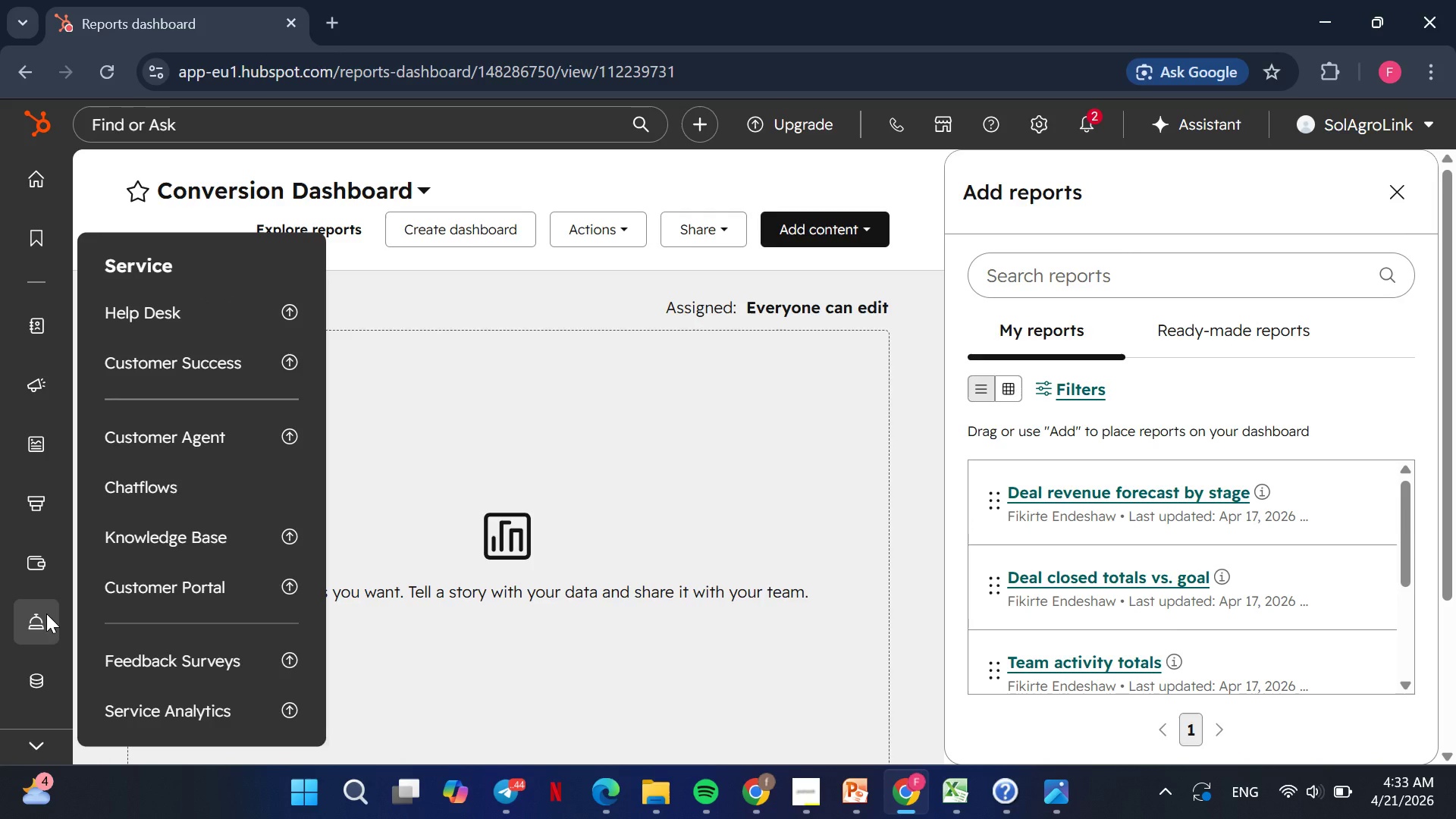 
wait(12.05)
 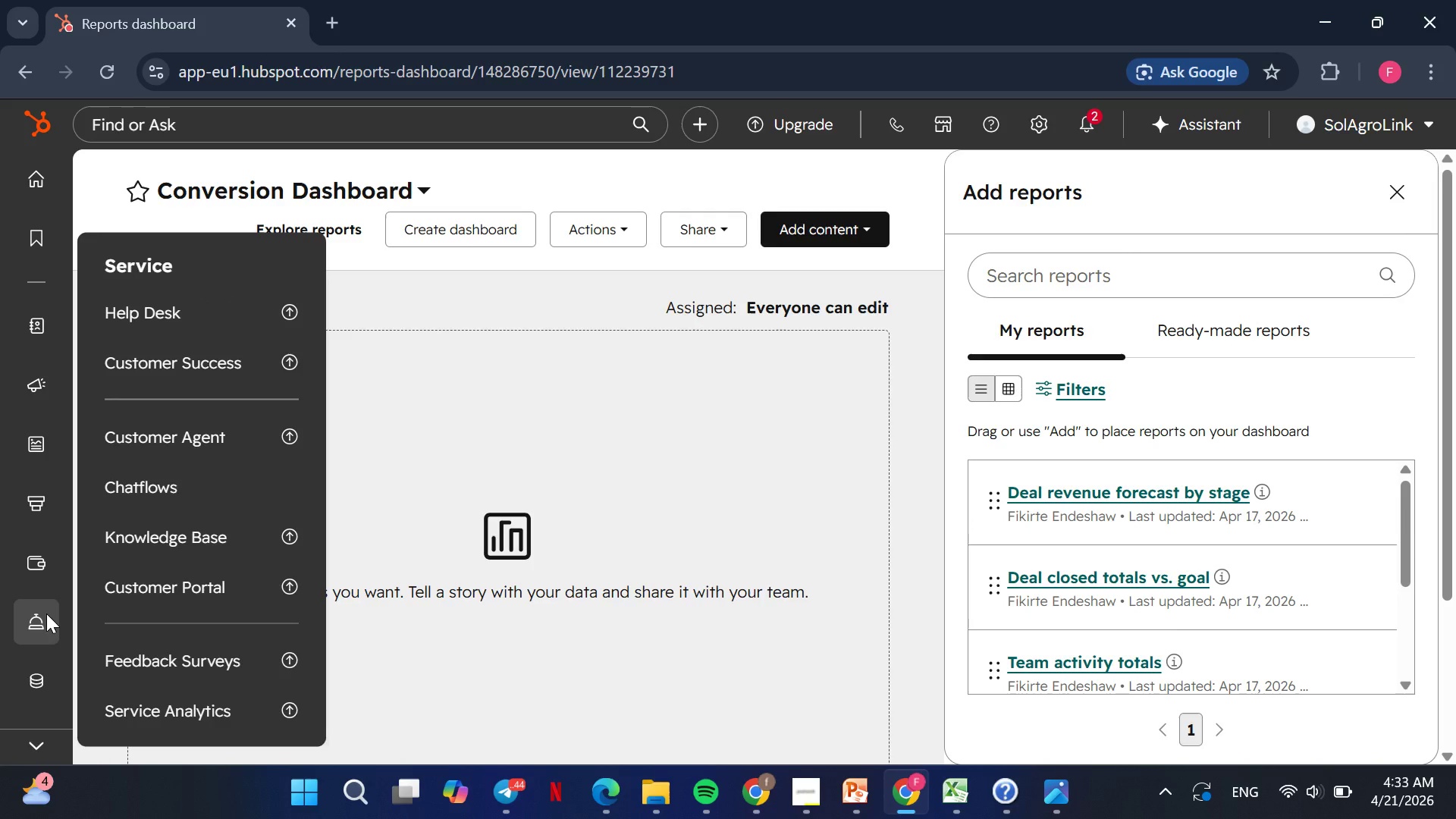 
left_click([149, 594])
 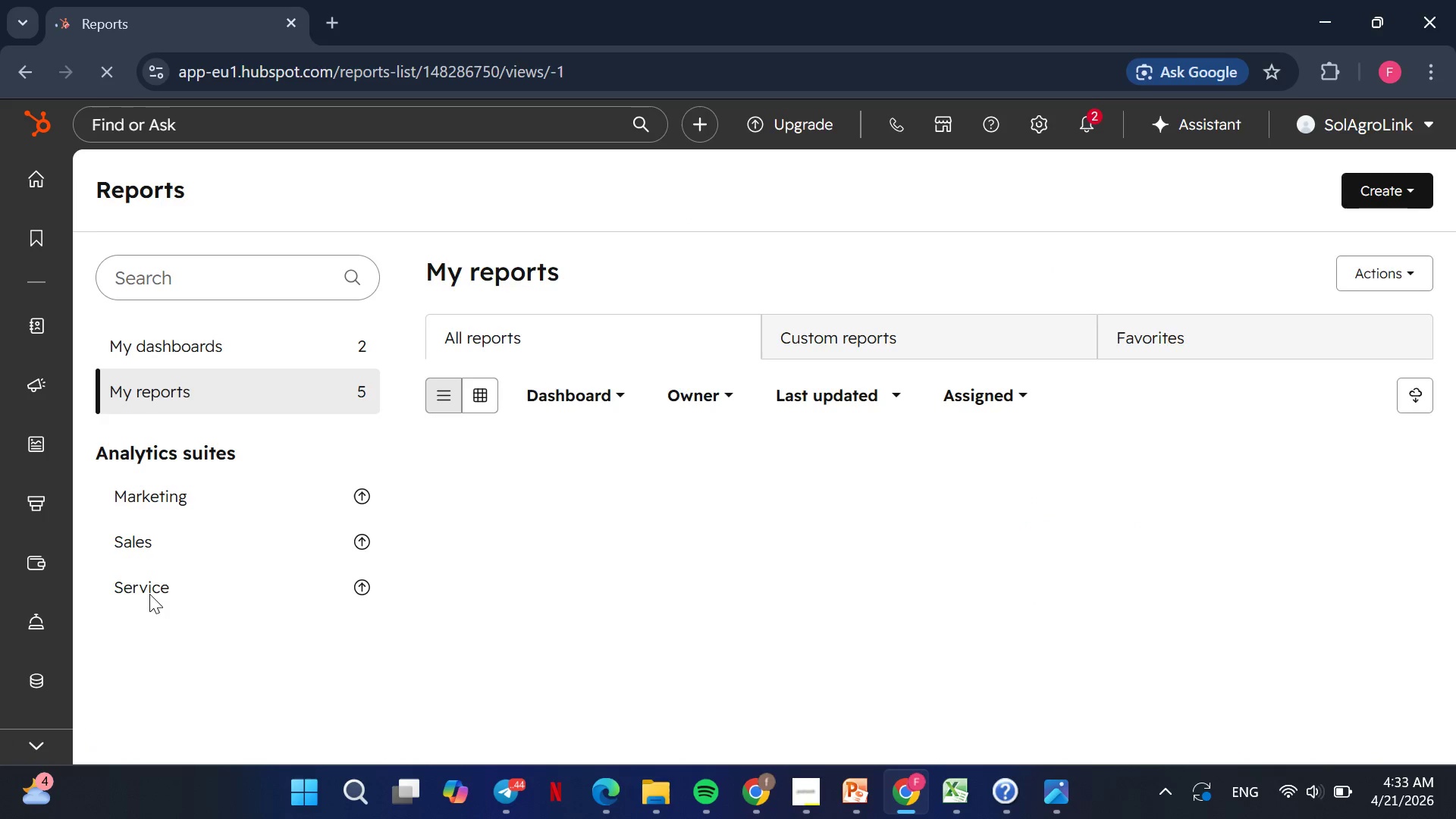 
wait(8.81)
 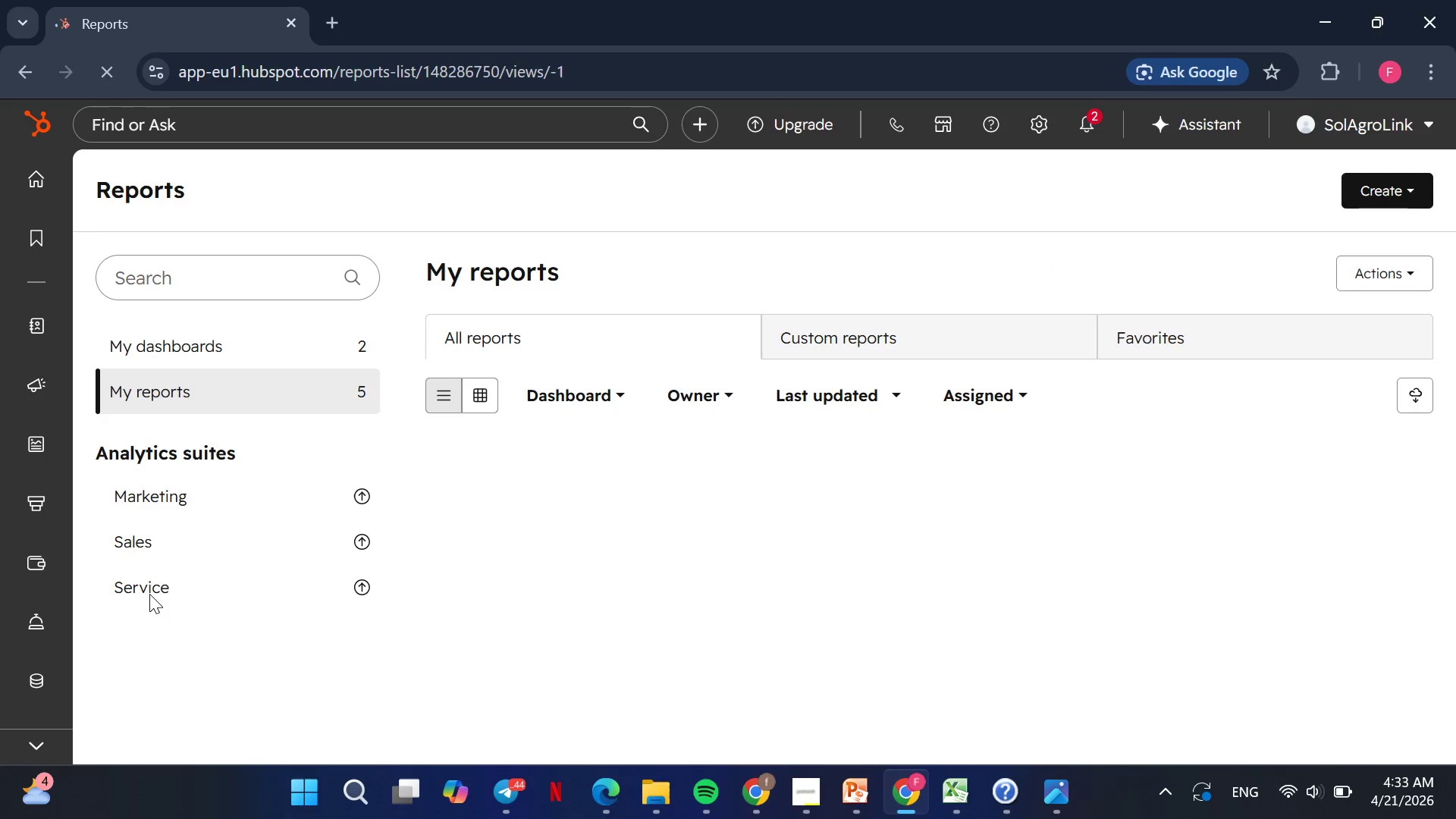 
left_click([1401, 186])
 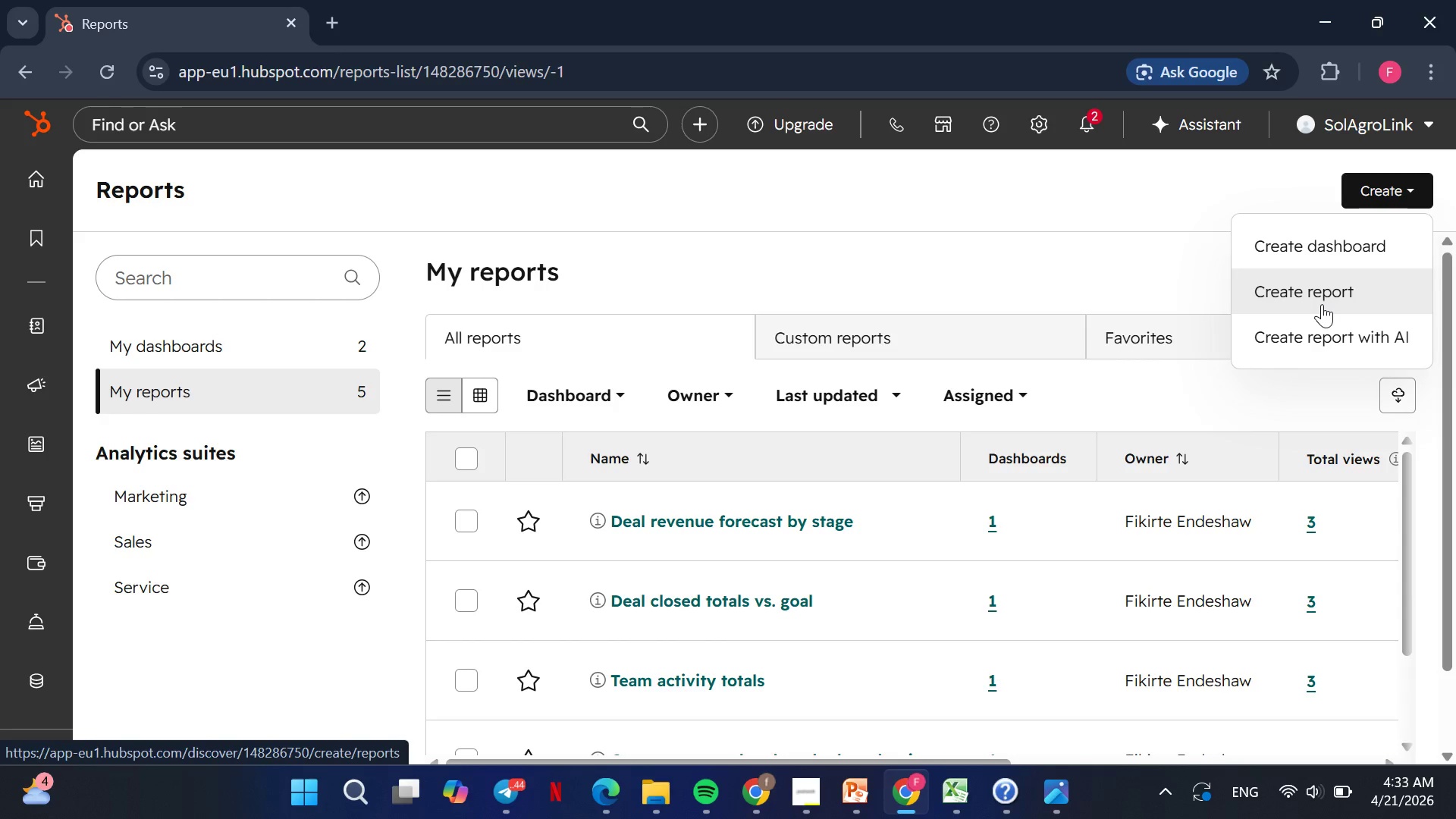 
left_click([1322, 304])
 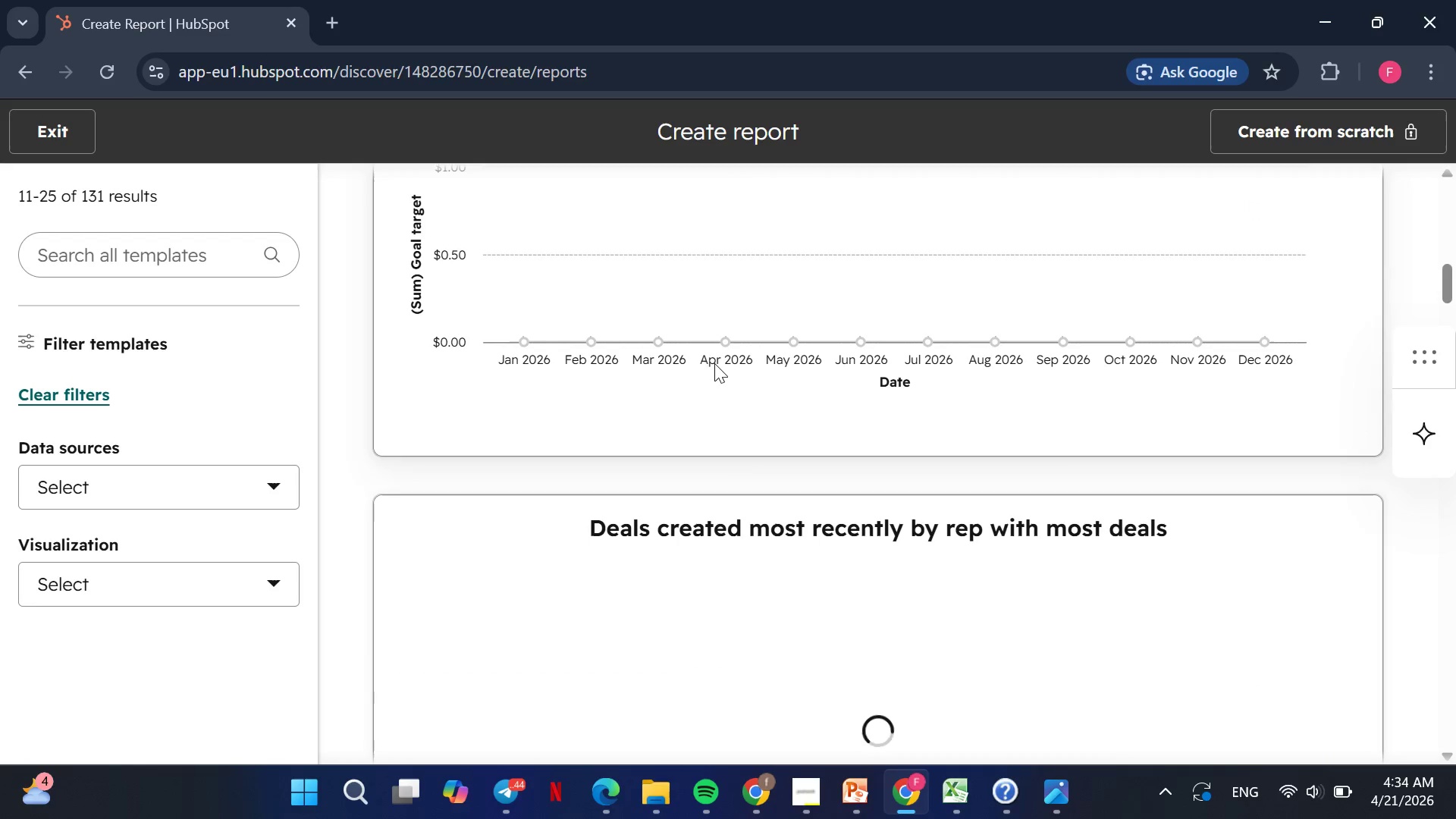 
wait(26.53)
 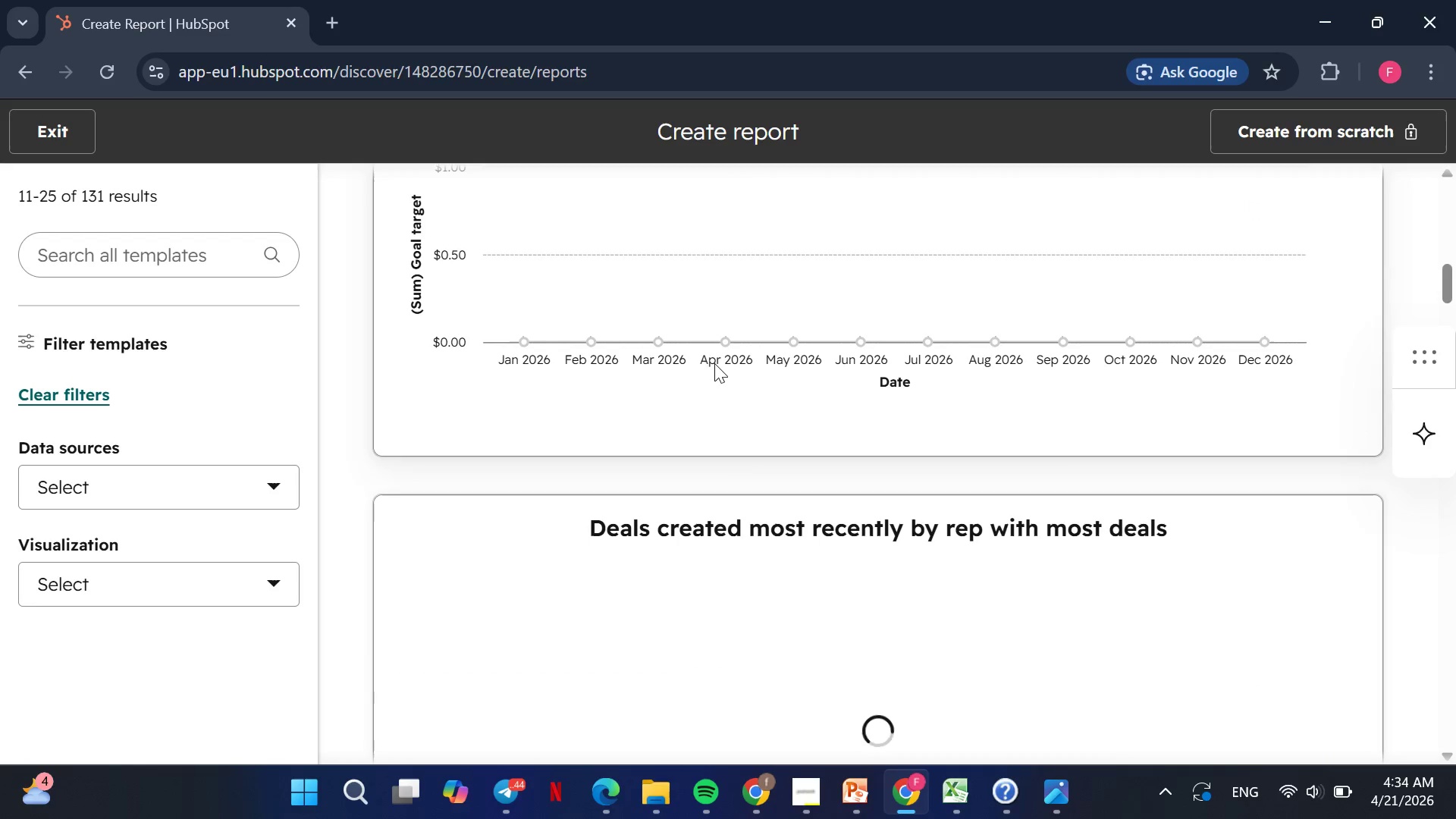 
left_click([272, 494])
 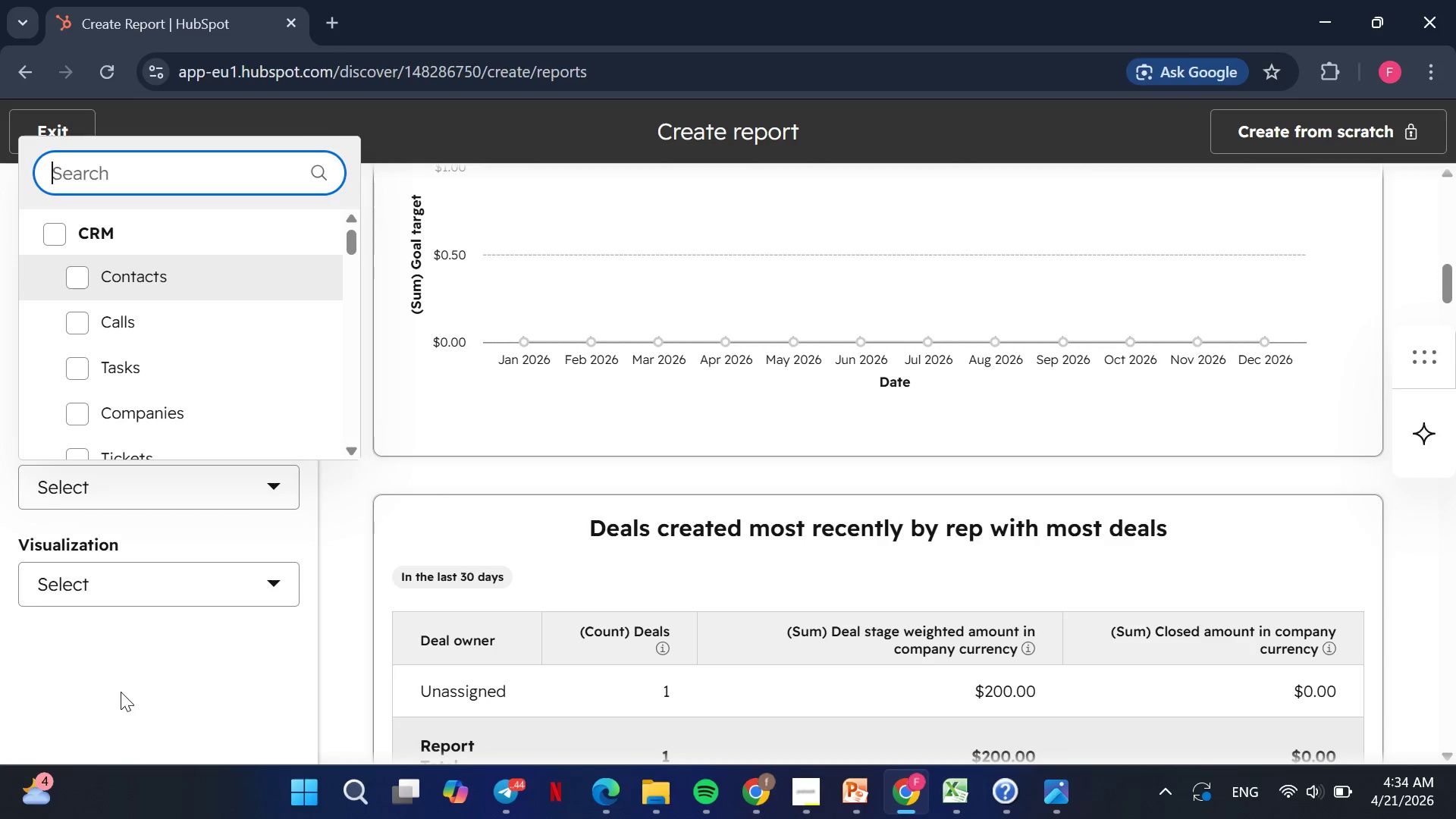 
left_click([121, 692])
 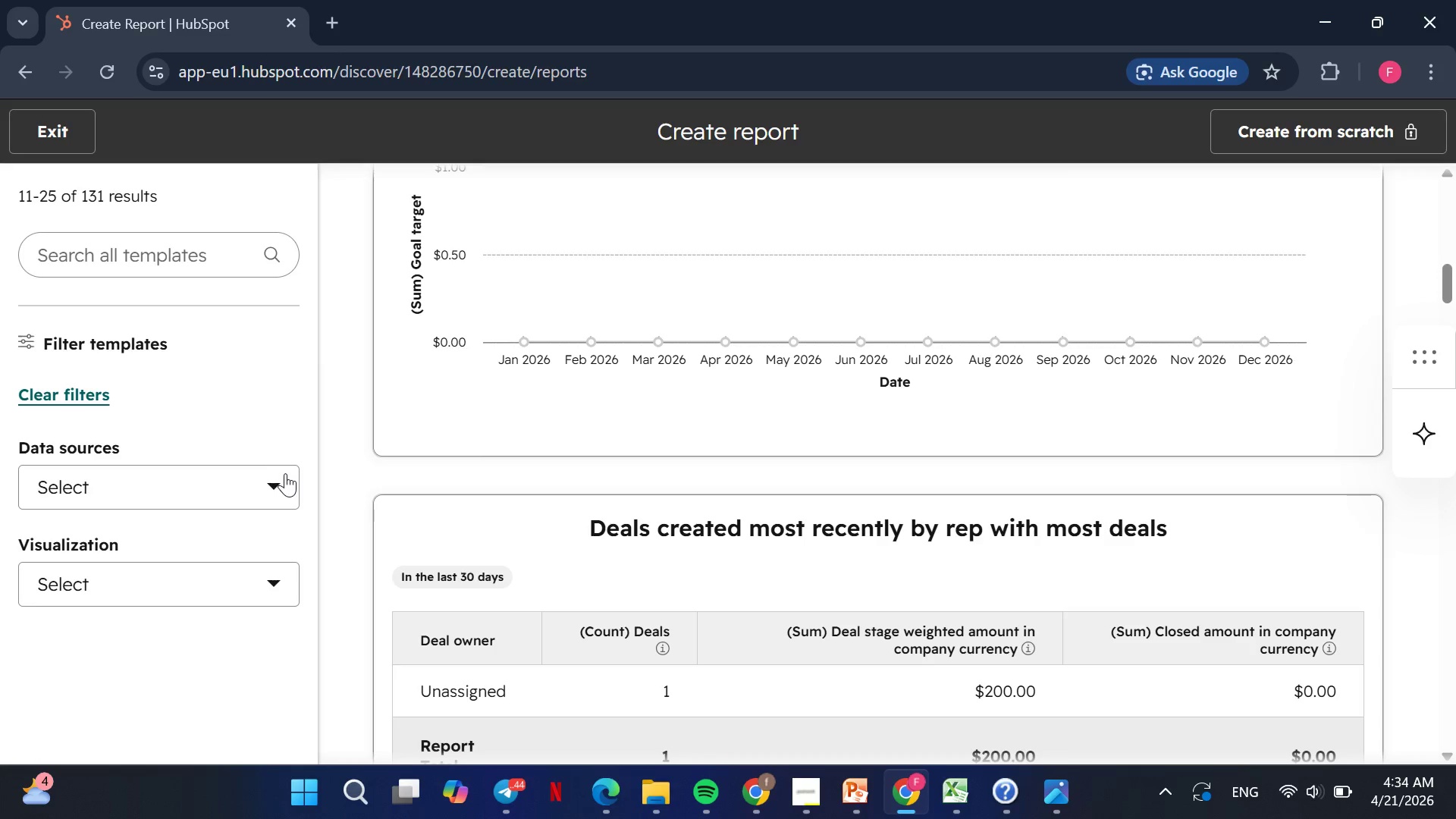 
left_click([278, 484])
 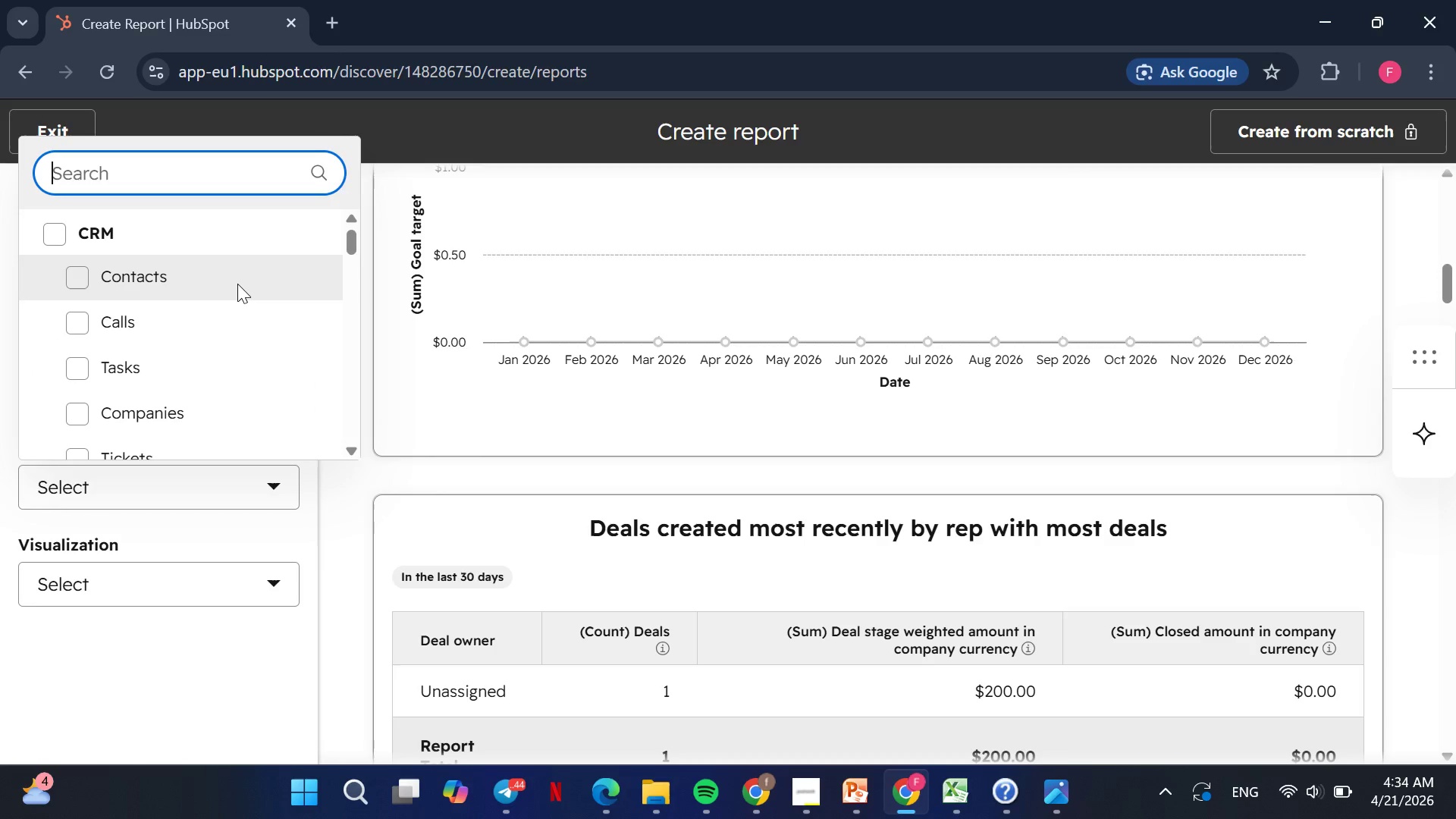 
left_click([237, 284])
 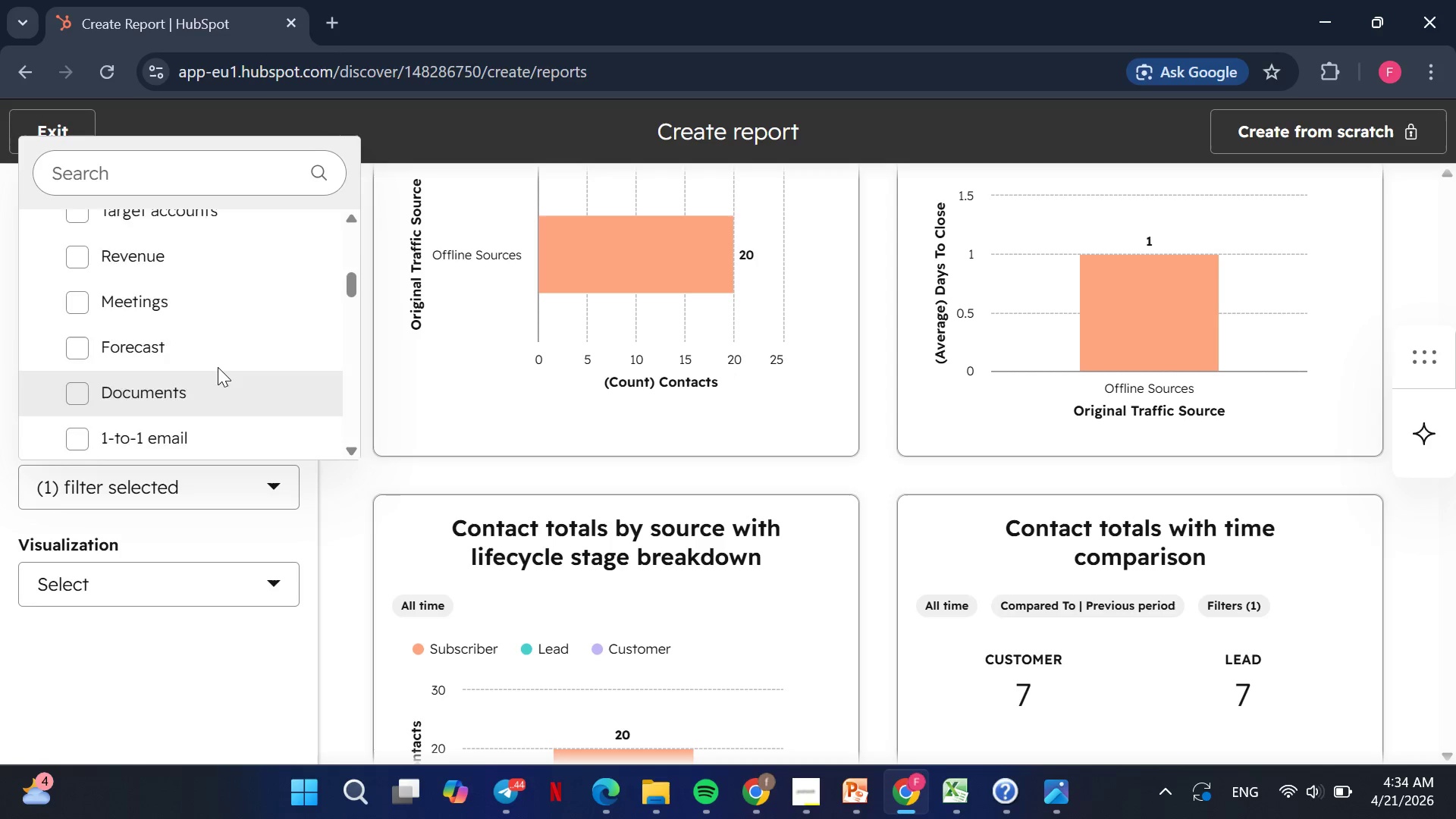 
wait(36.78)
 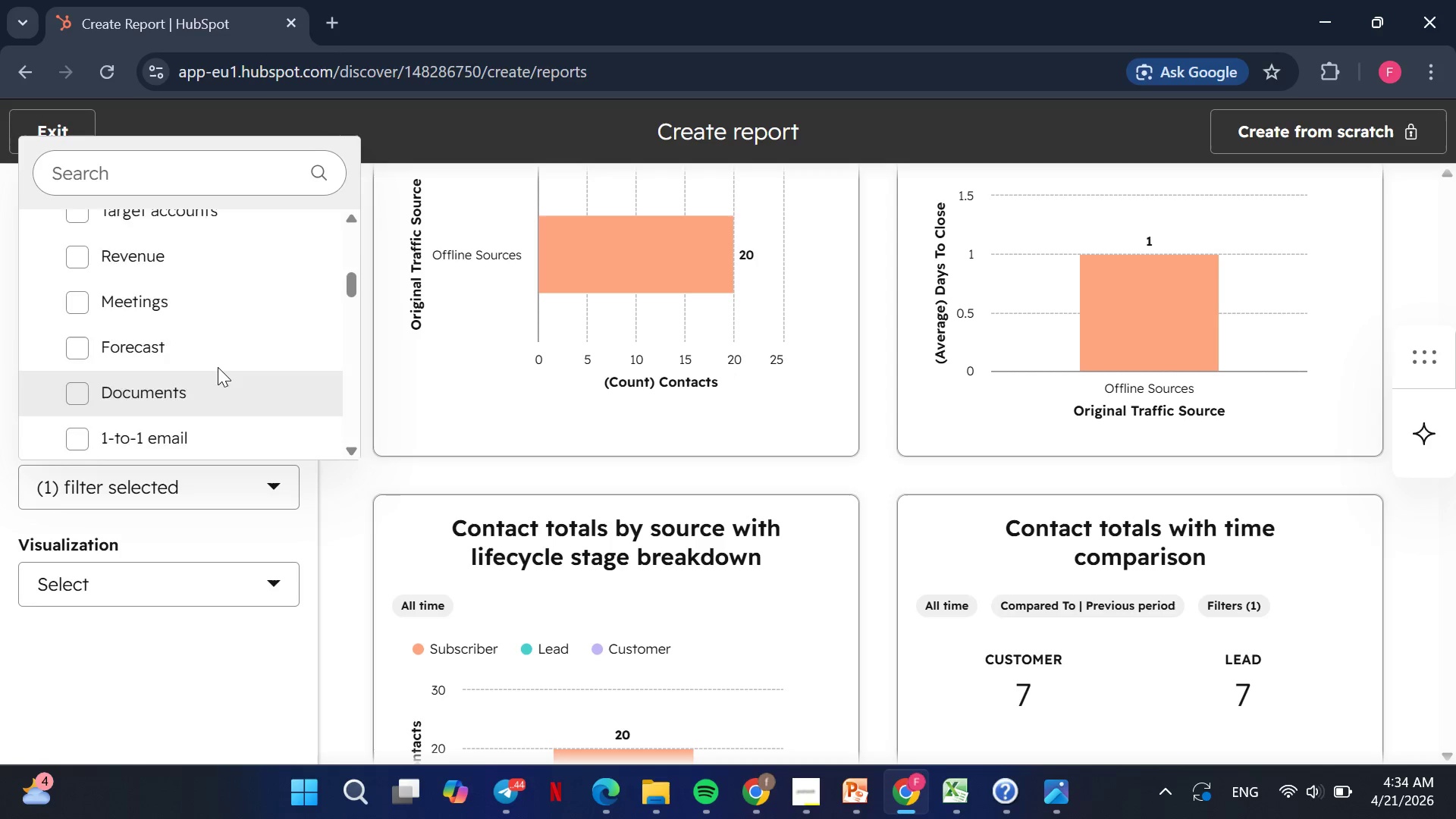 
left_click([180, 653])
 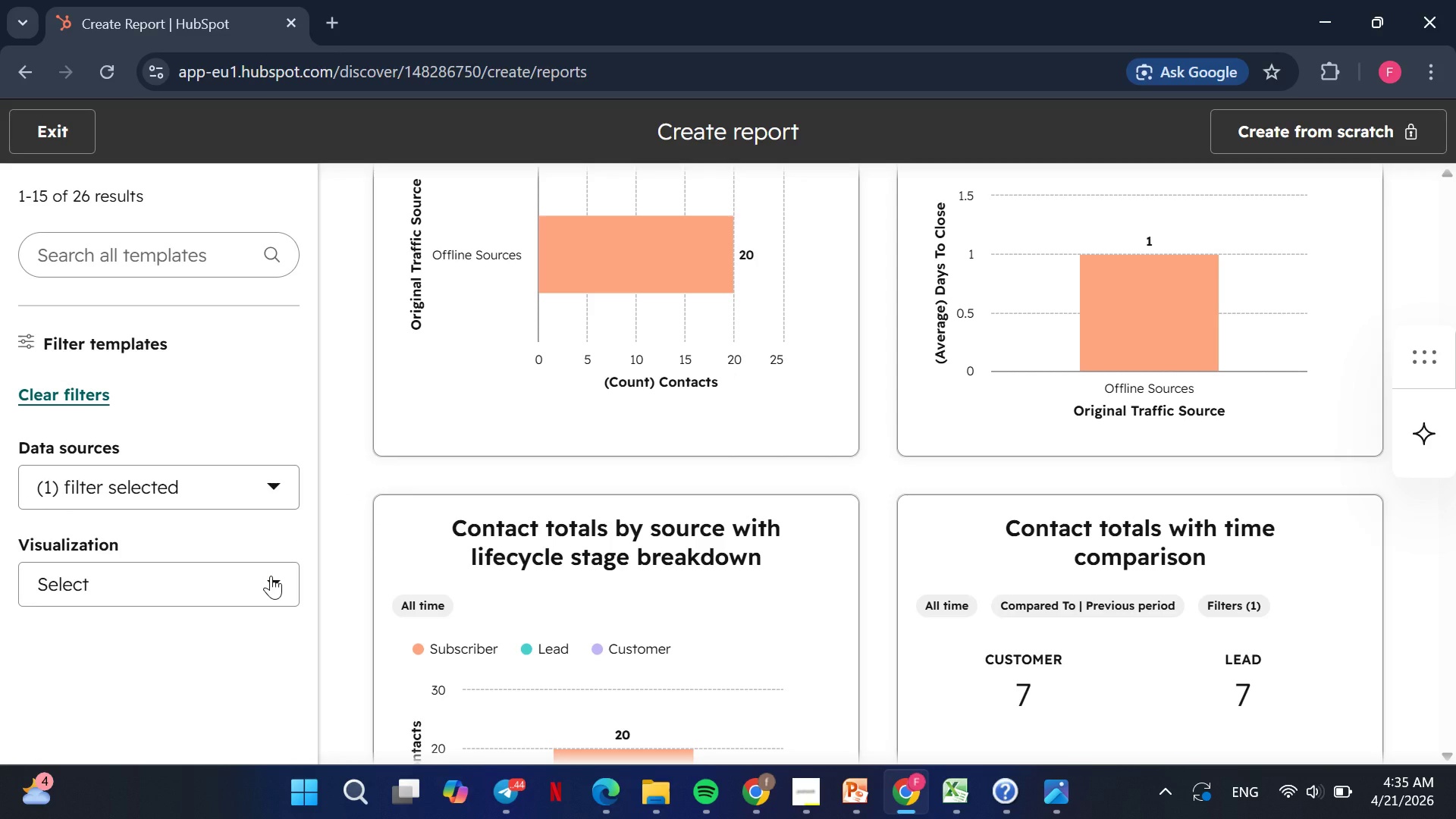 
left_click([271, 576])
 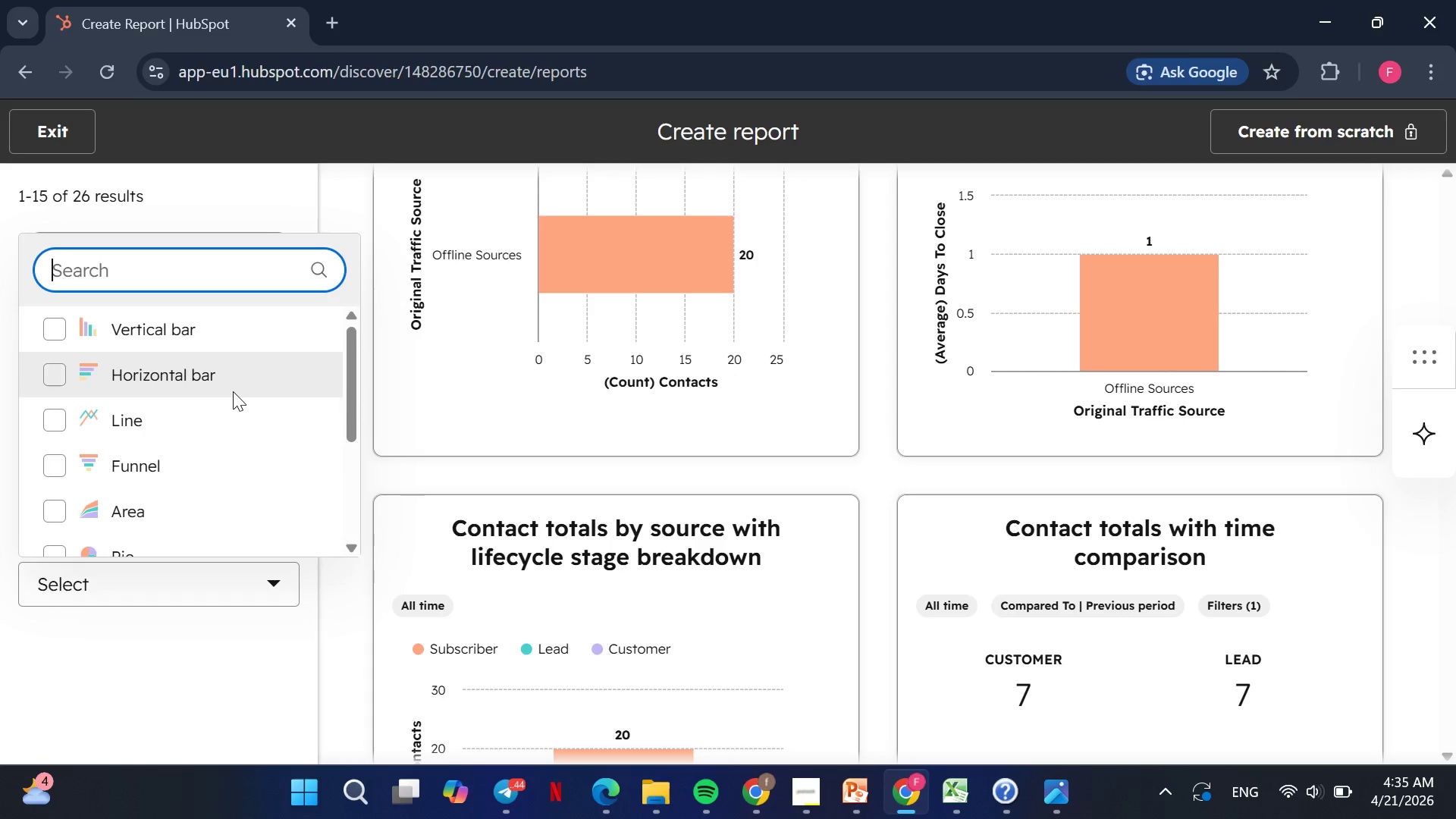 
left_click([173, 485])
 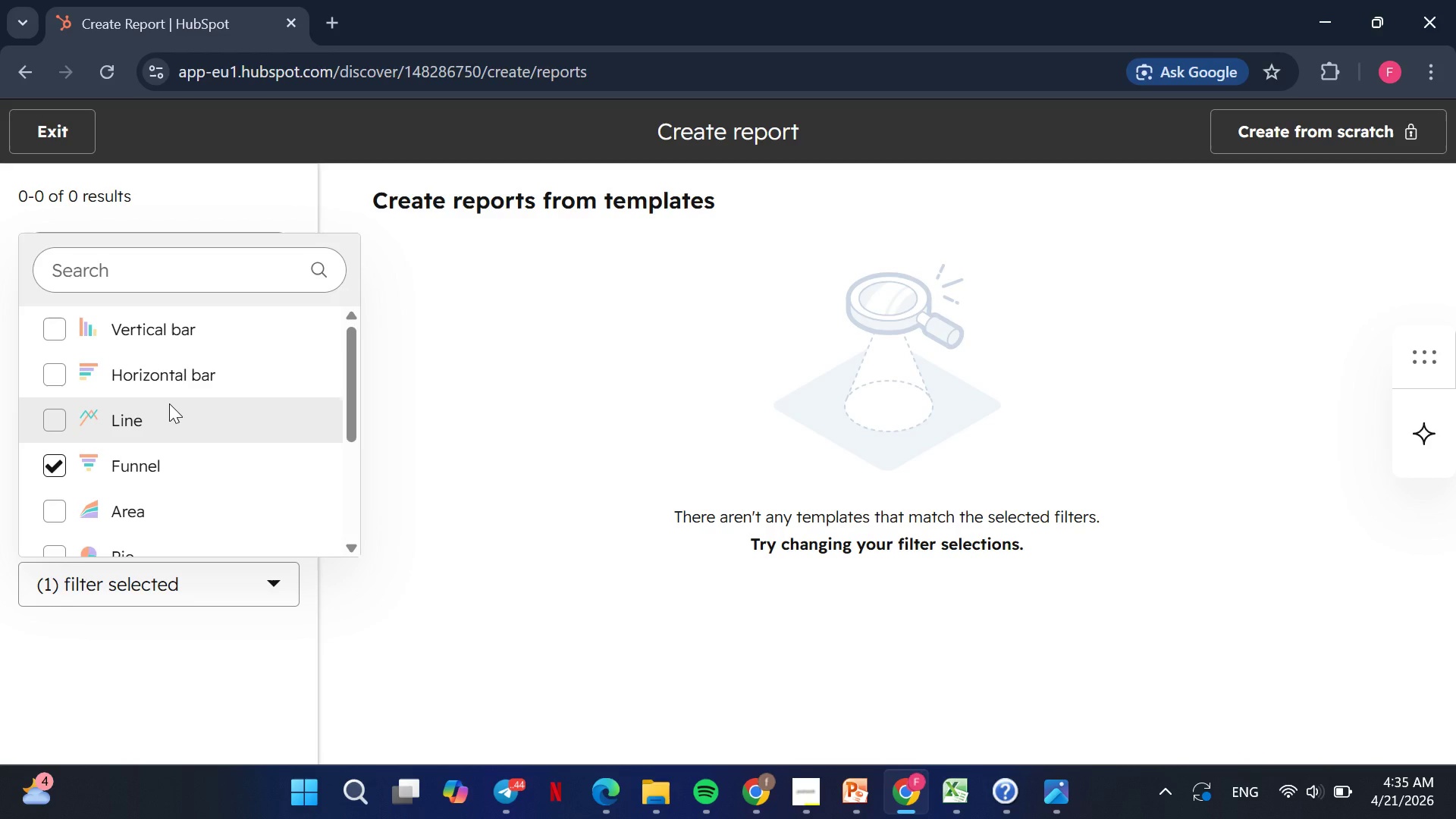 
wait(14.03)
 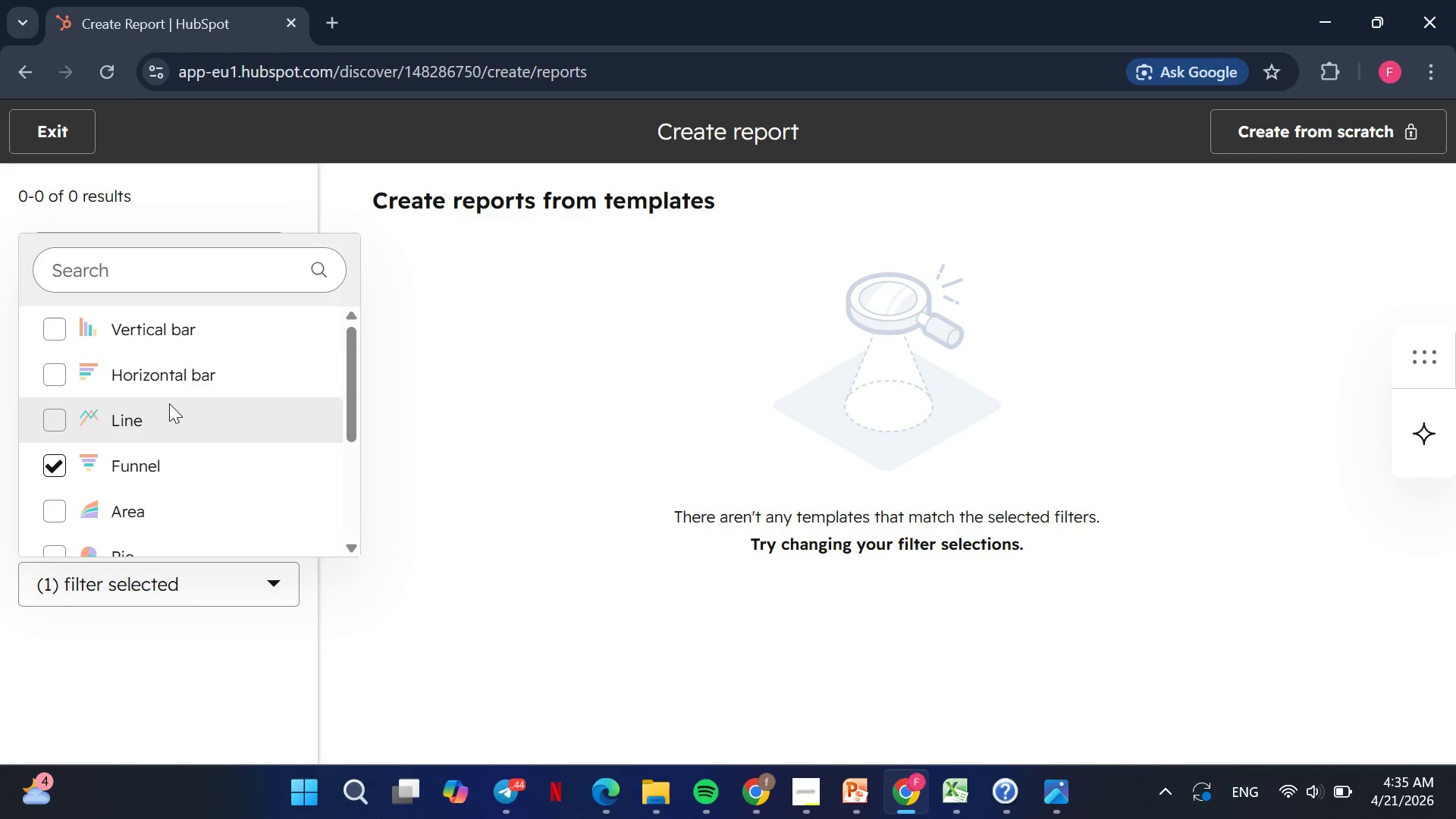 
left_click([165, 630])
 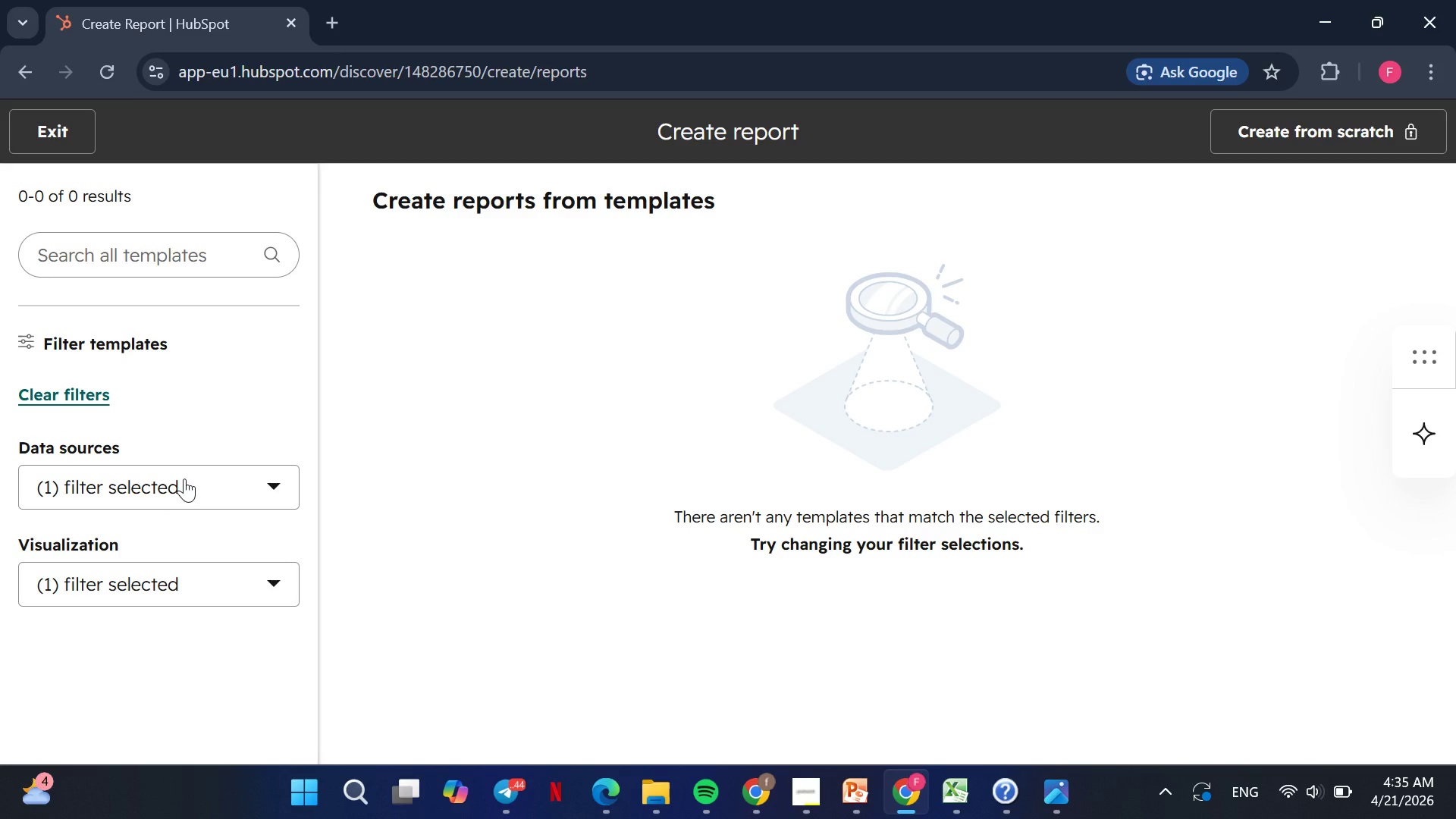 
wait(5.14)
 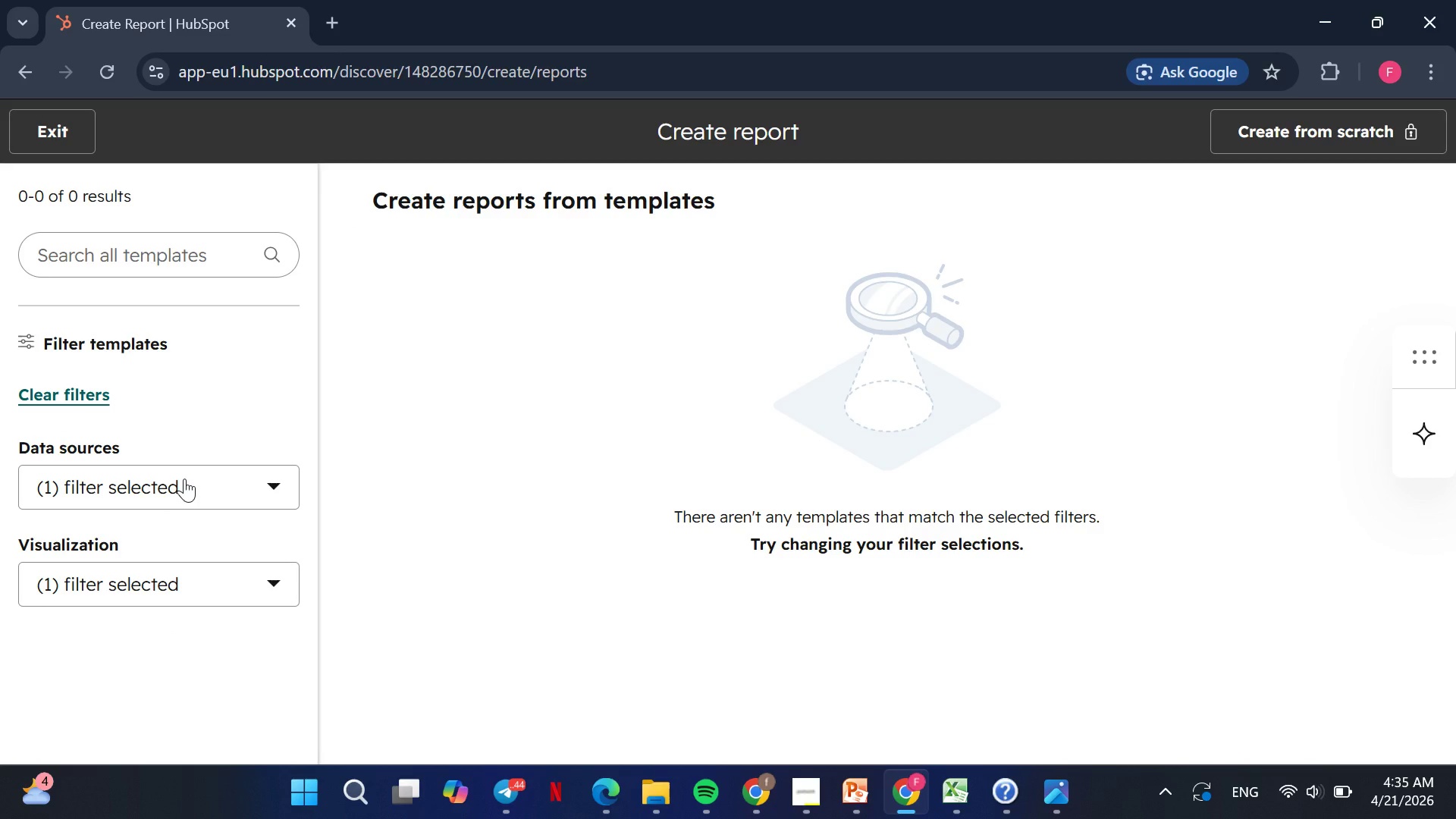 
left_click([184, 479])
 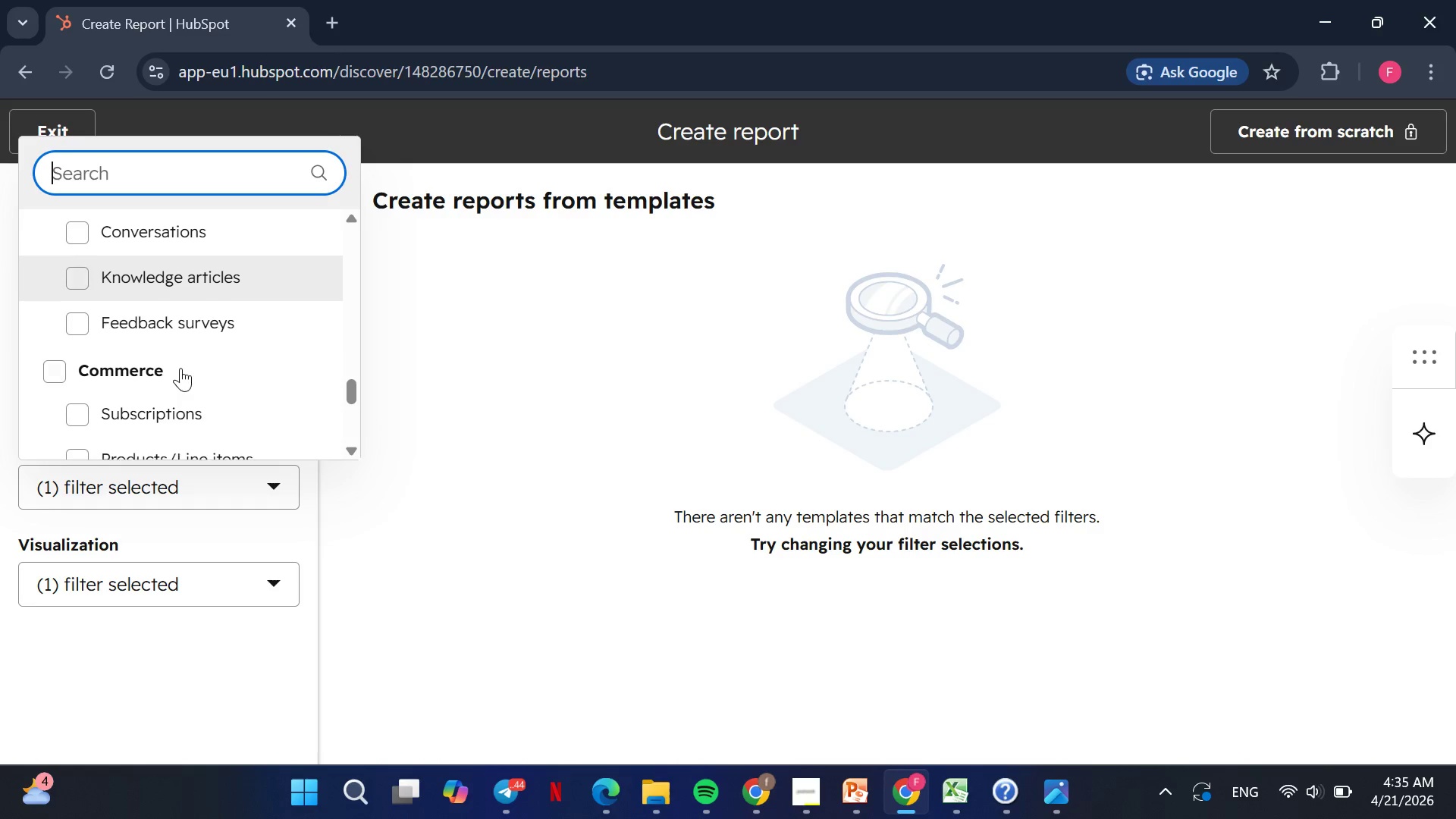 
wait(16.0)
 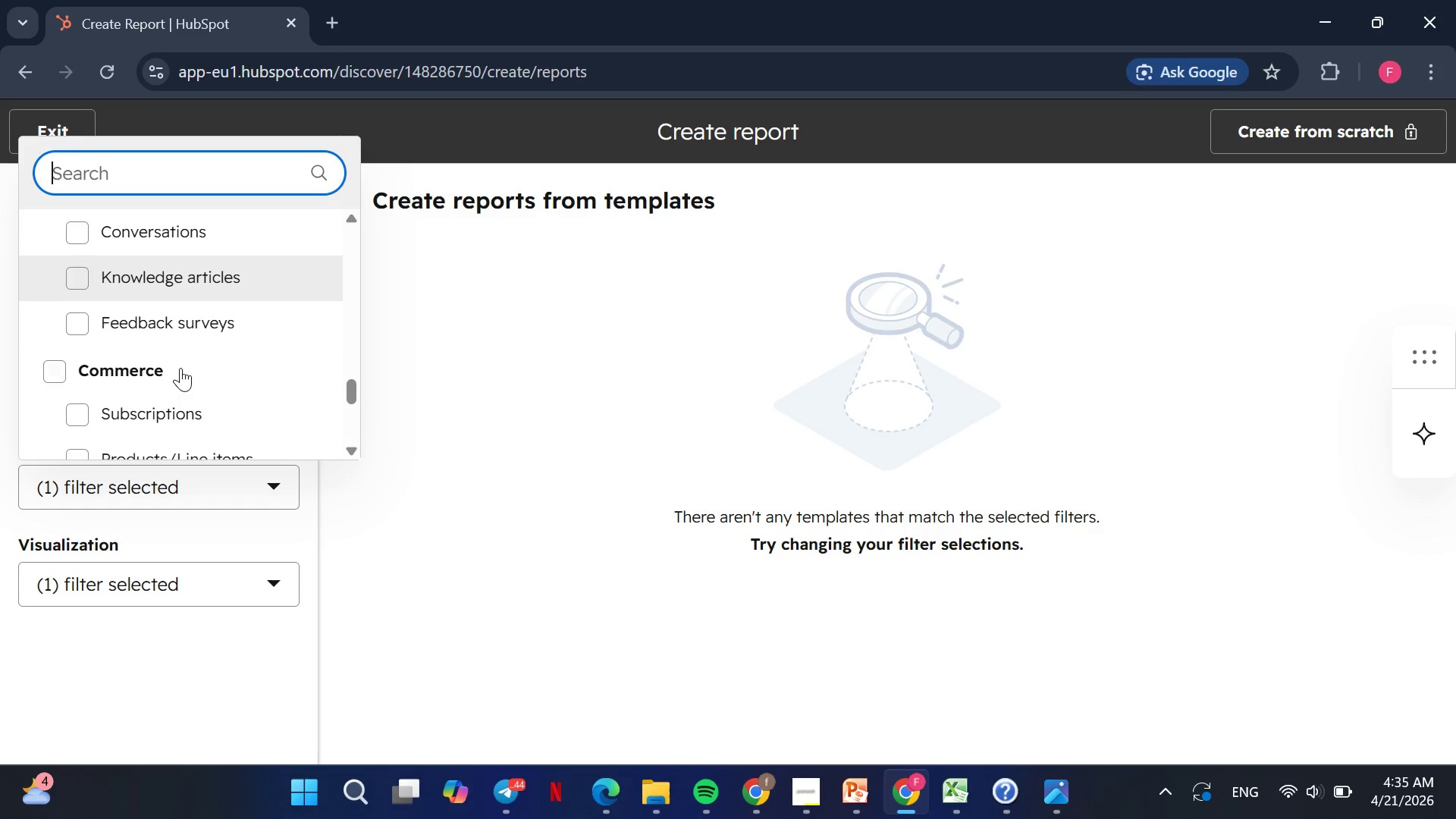 
left_click([125, 666])
 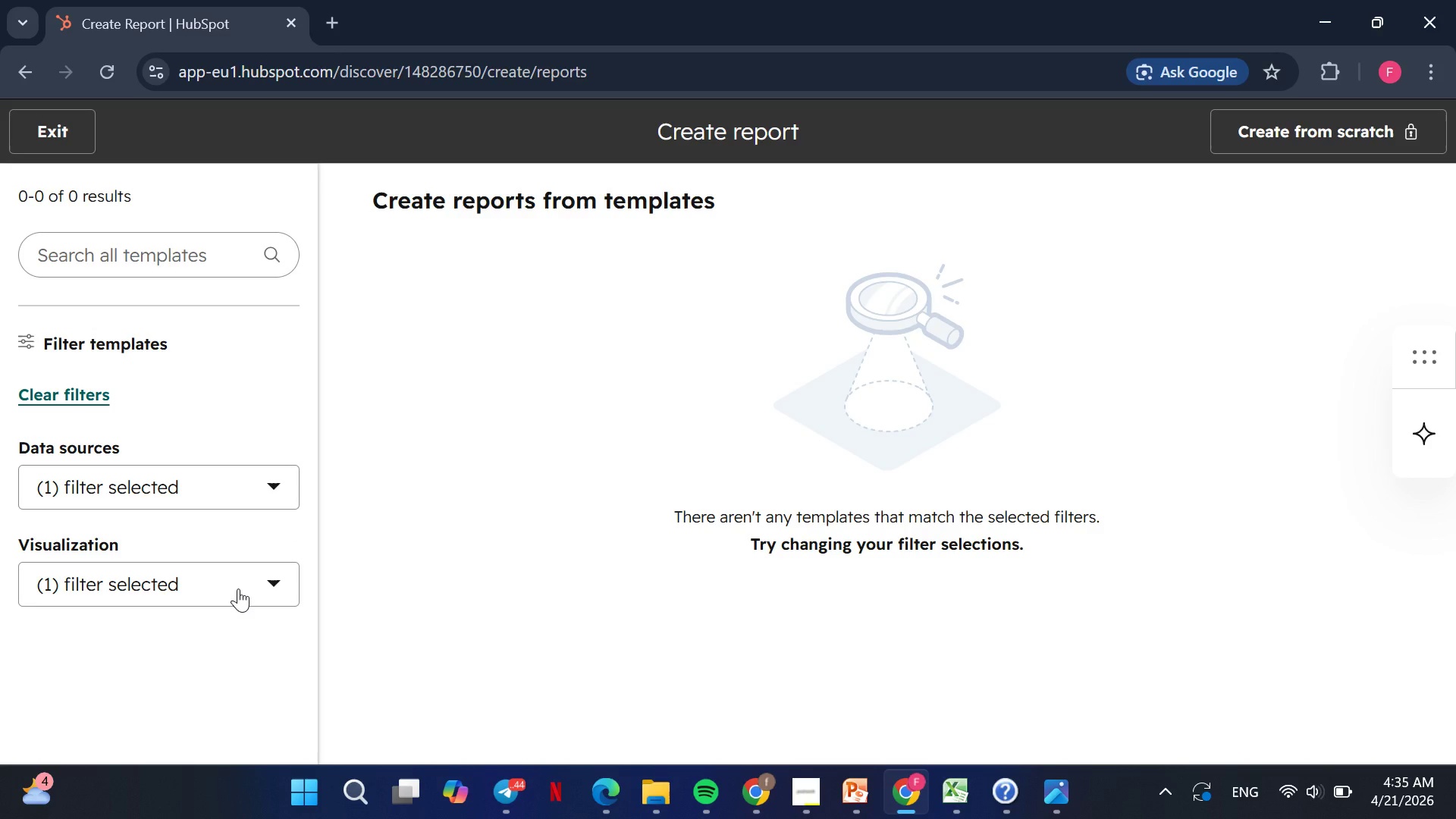 
left_click([238, 588])
 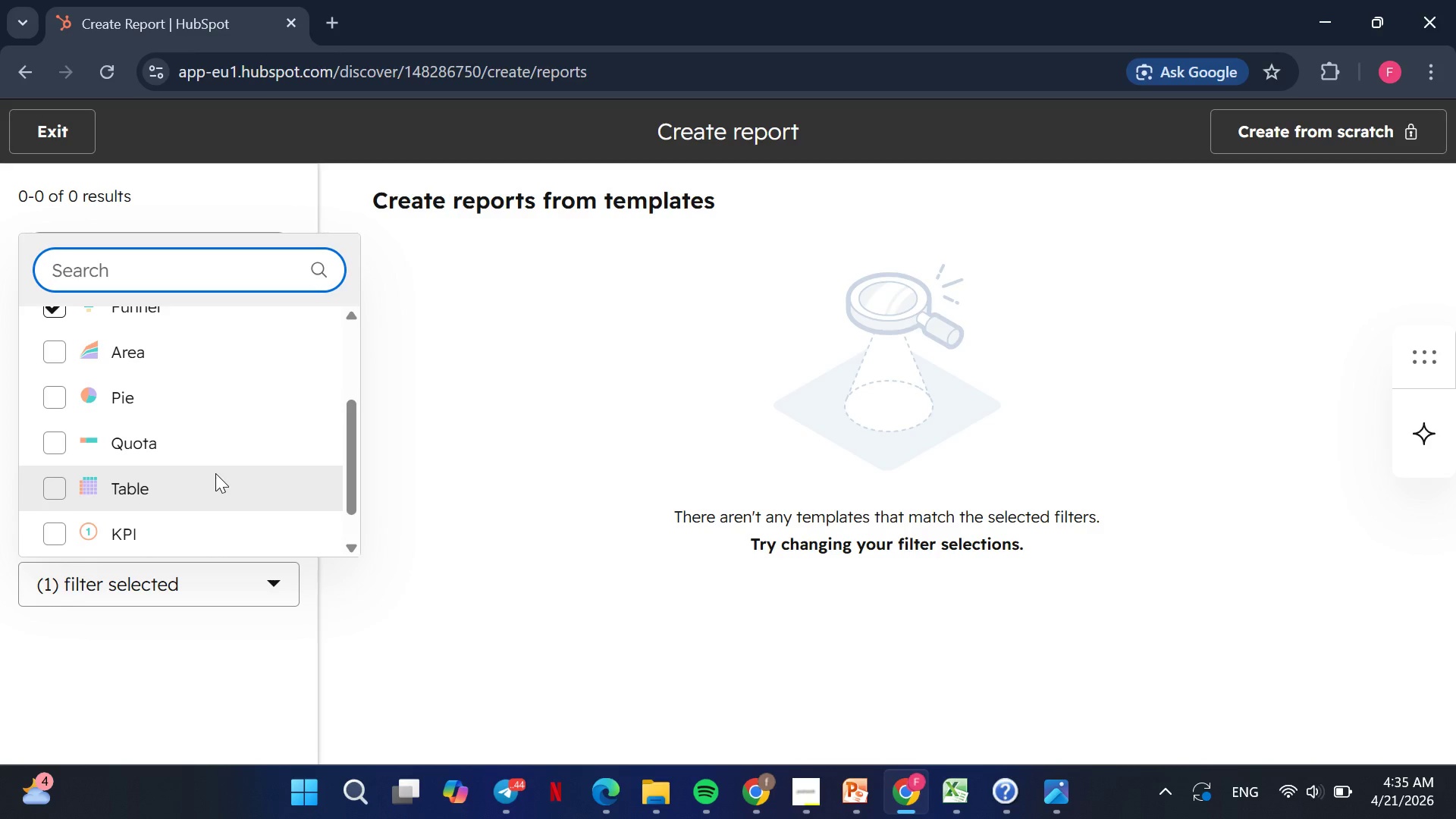 
wait(7.88)
 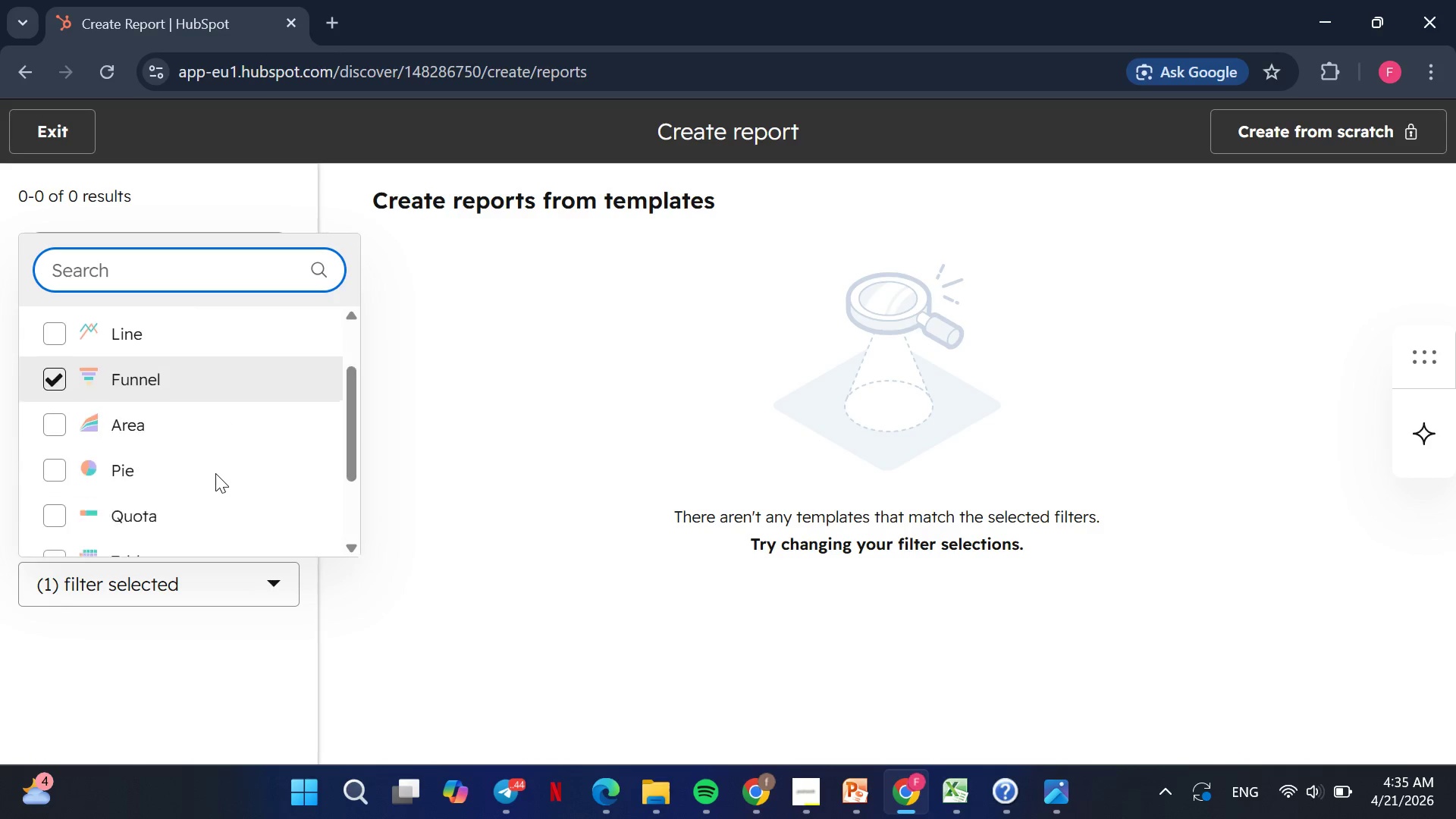 
left_click([180, 672])
 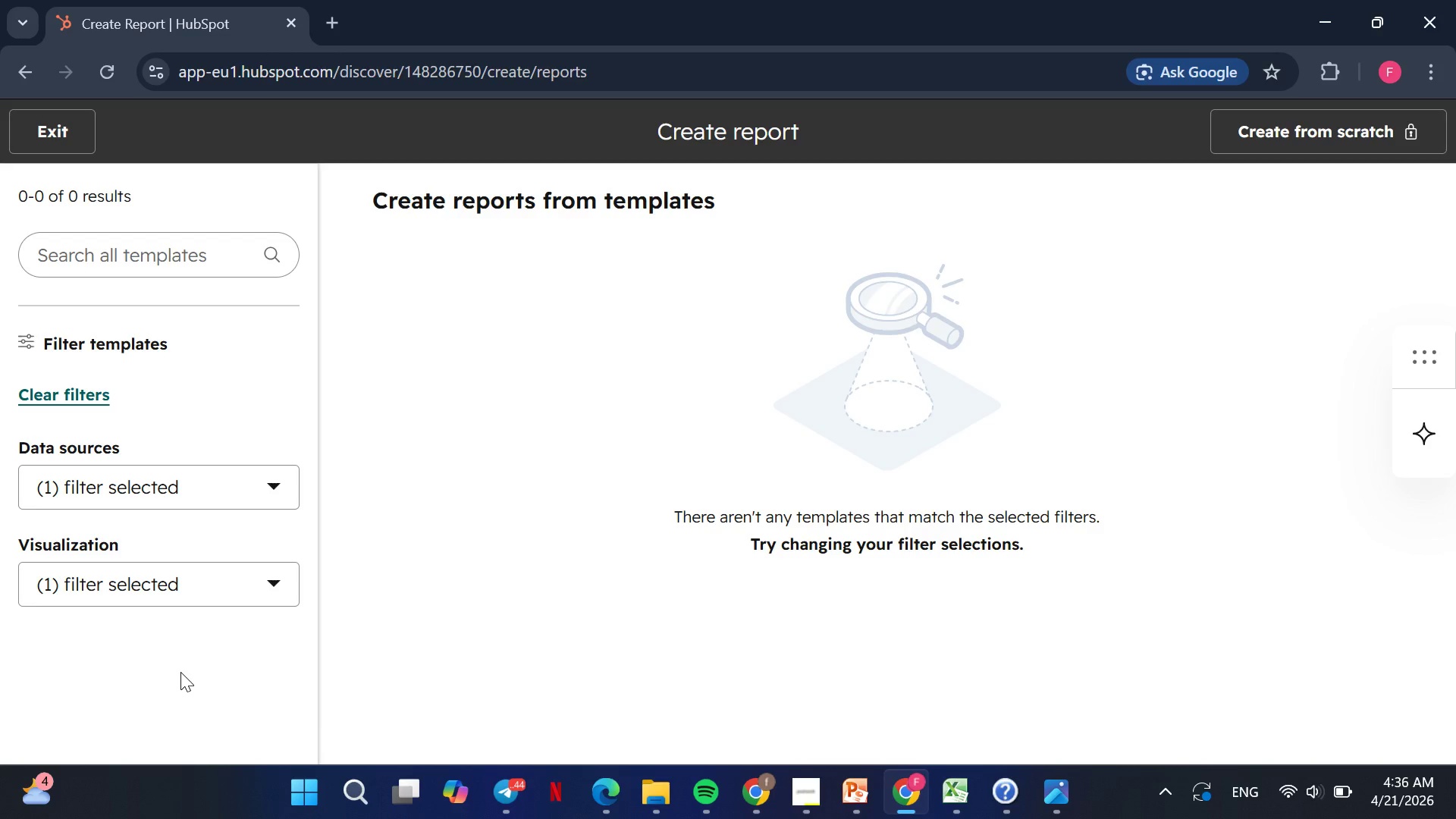 
wait(18.89)
 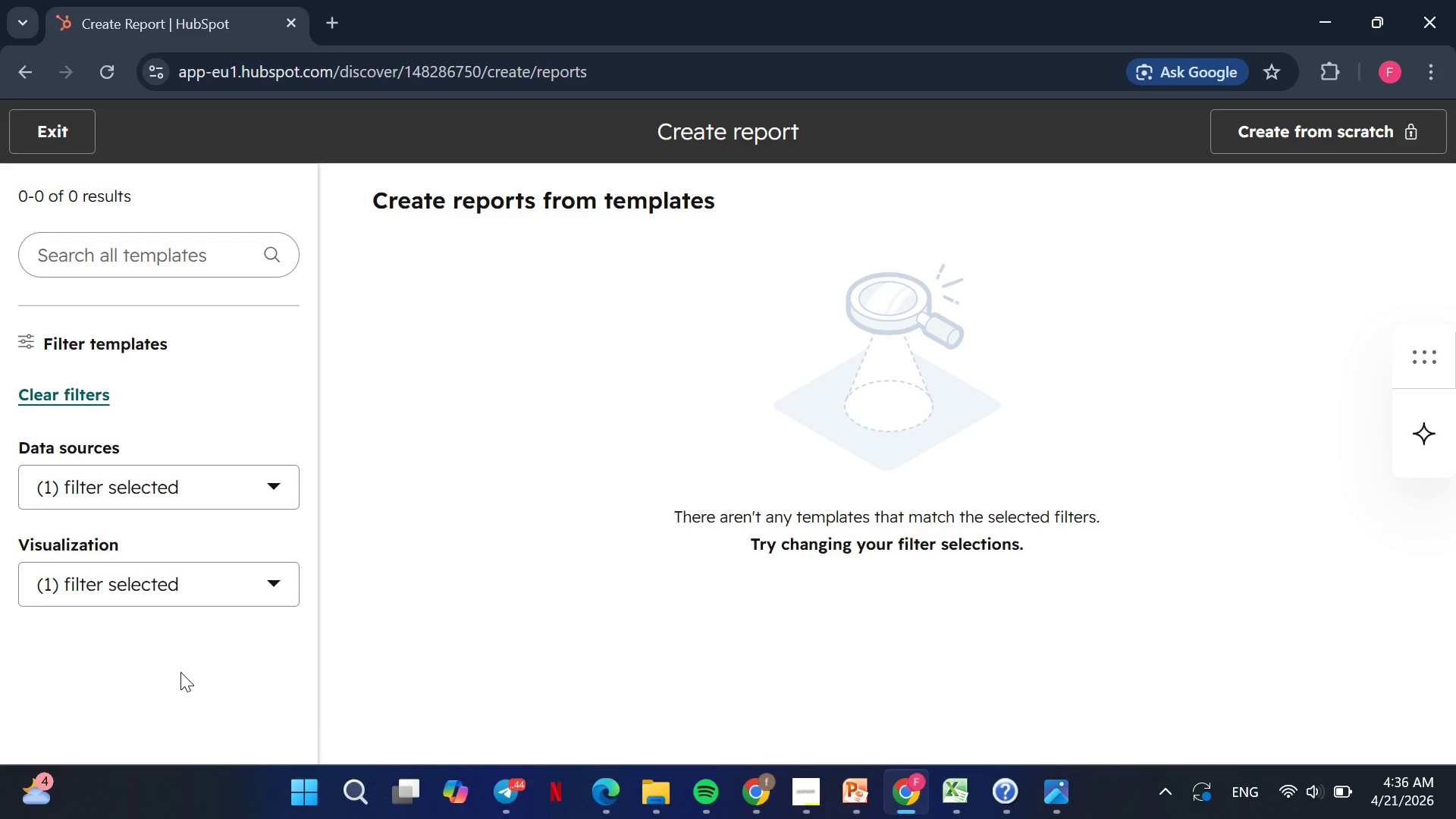 
left_click([17, 339])
 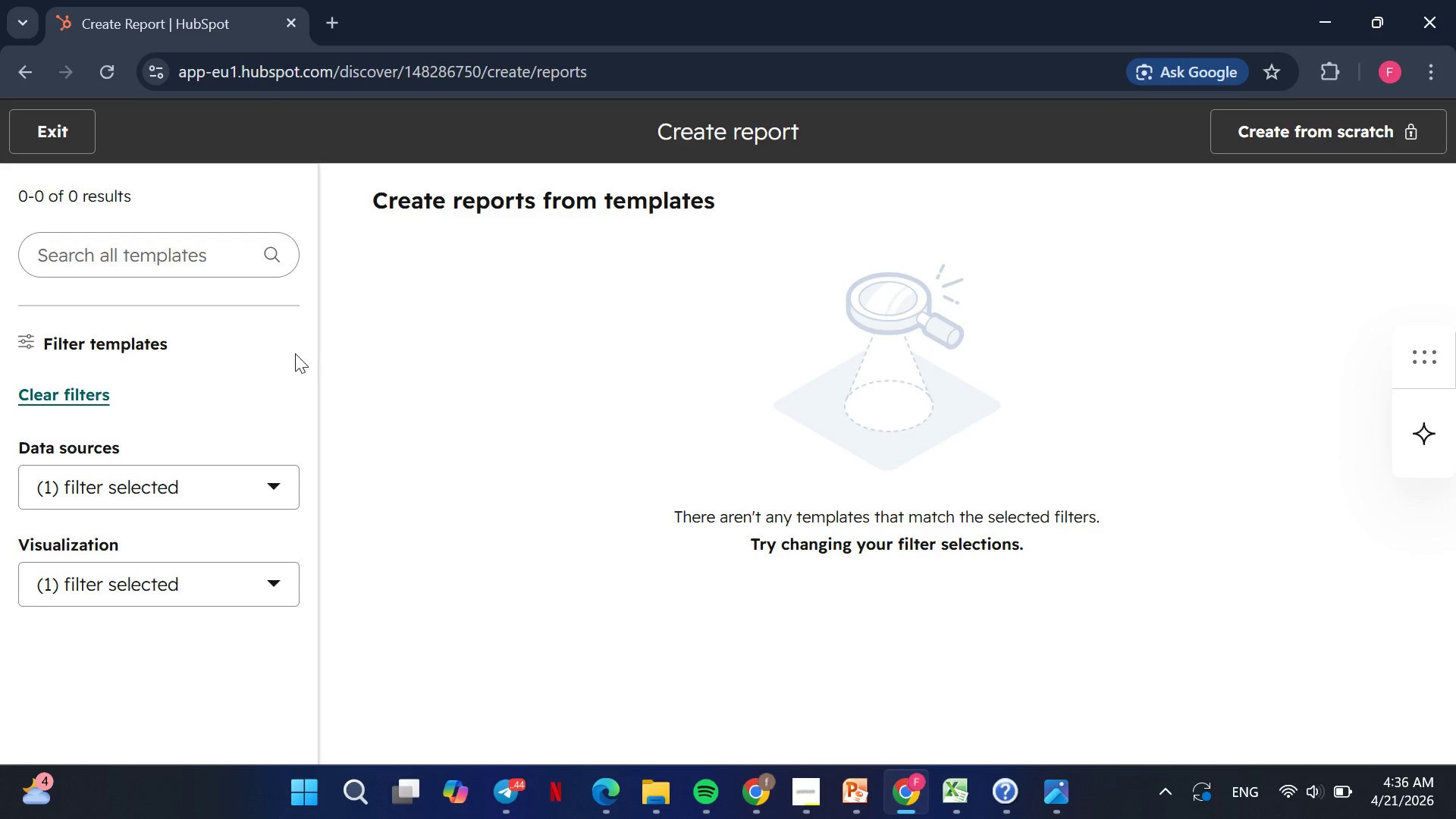 
wait(44.78)
 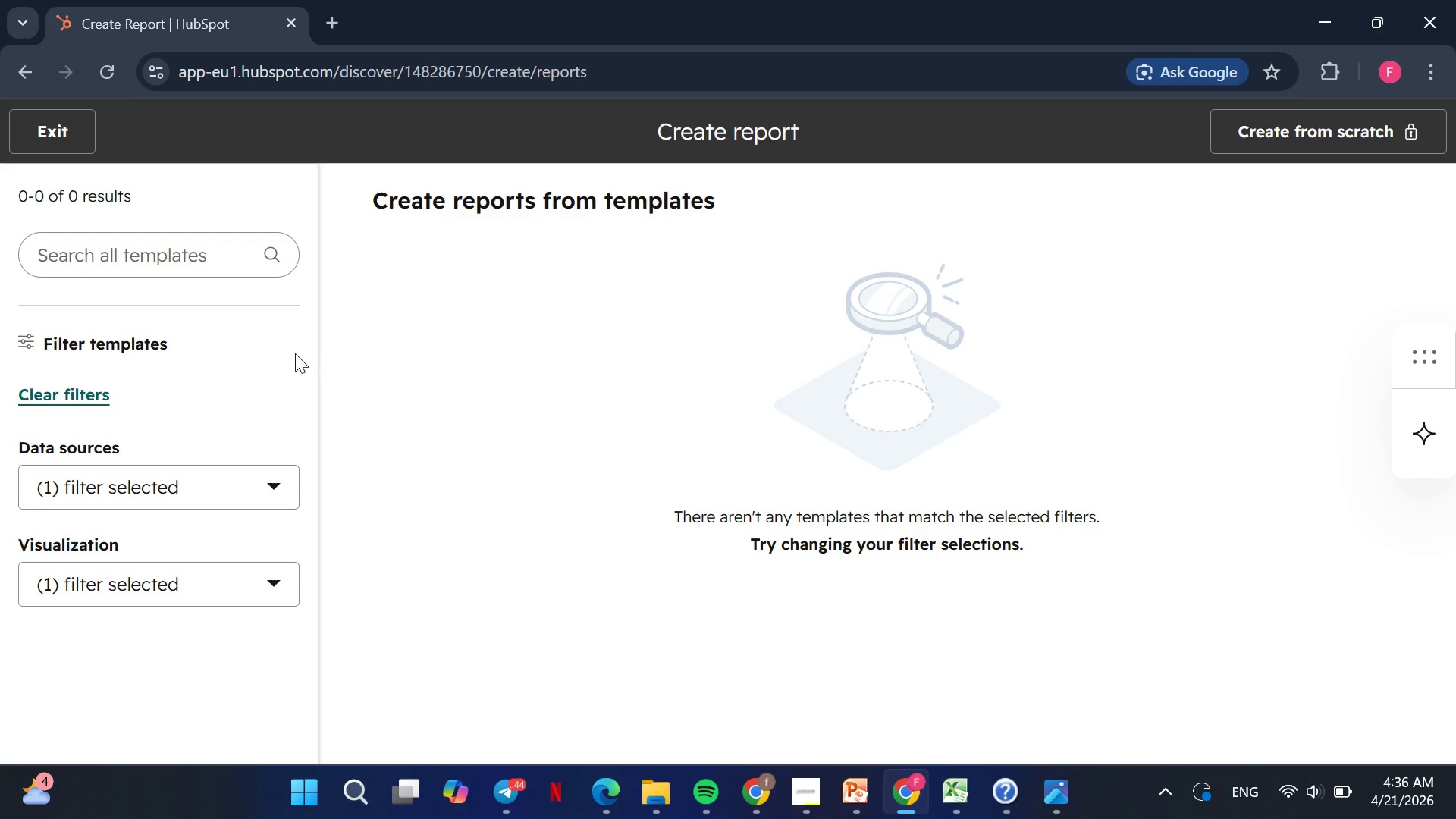 
left_click([52, 146])
 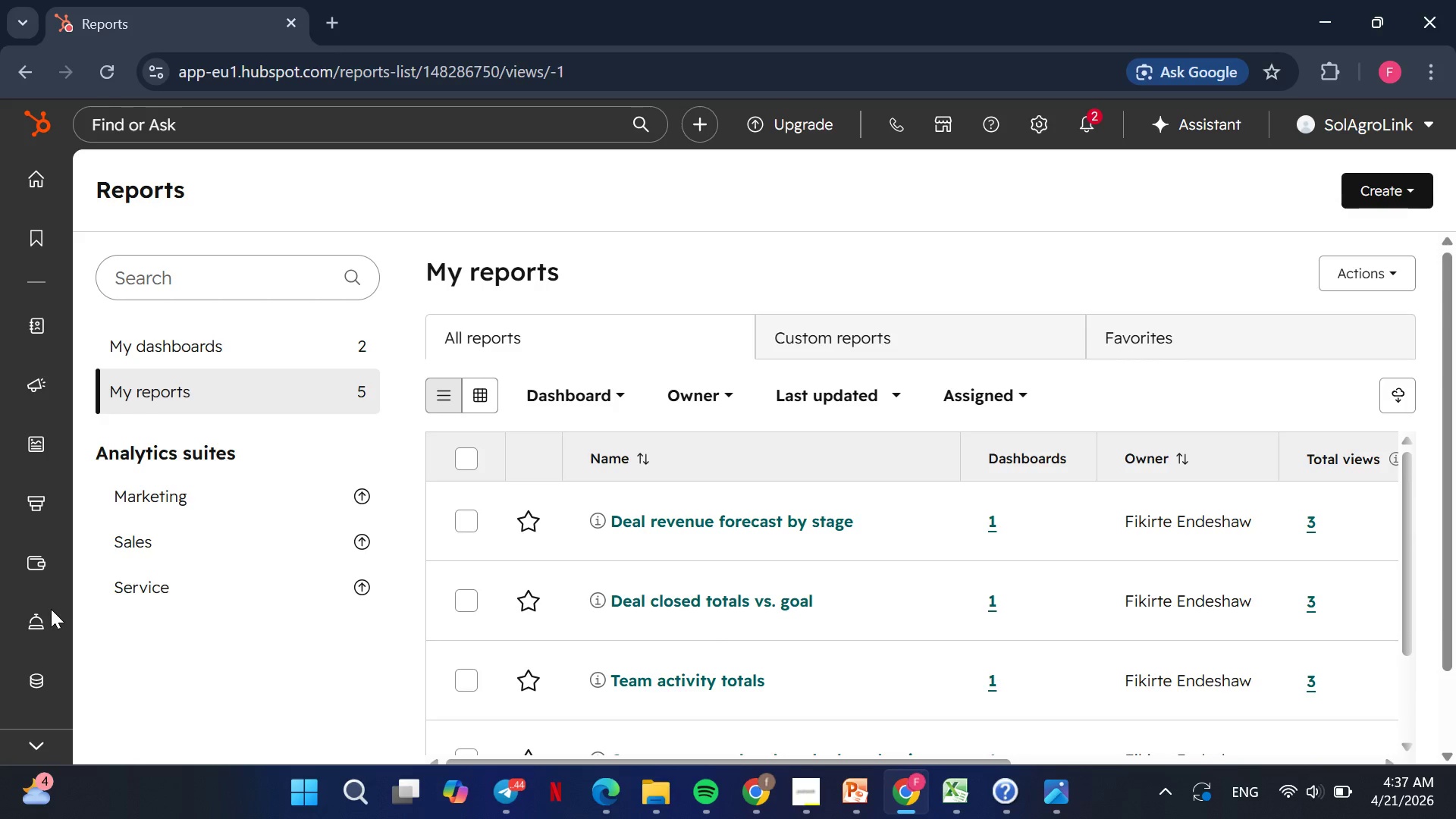 
wait(17.34)
 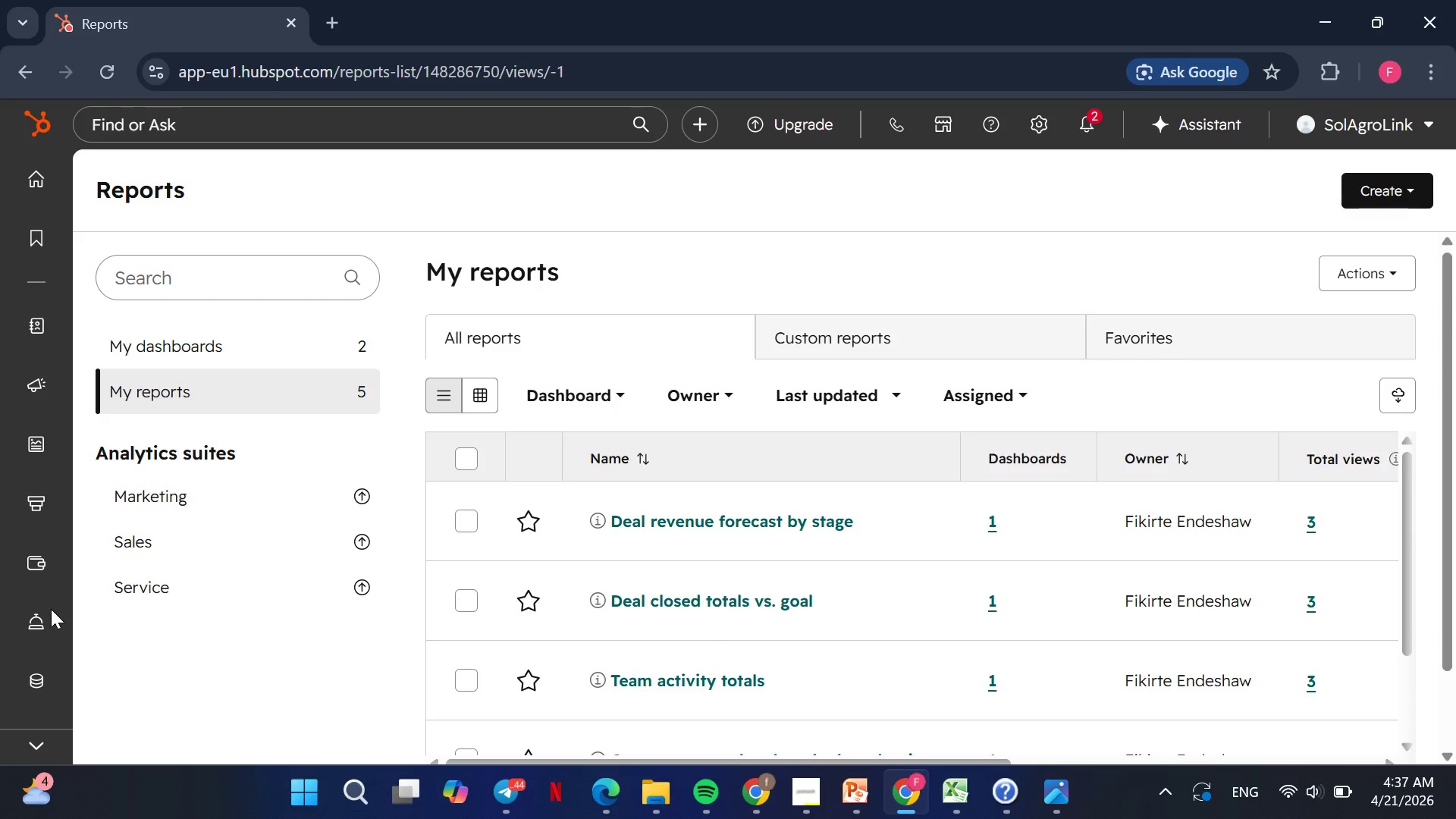 
left_click([142, 507])
 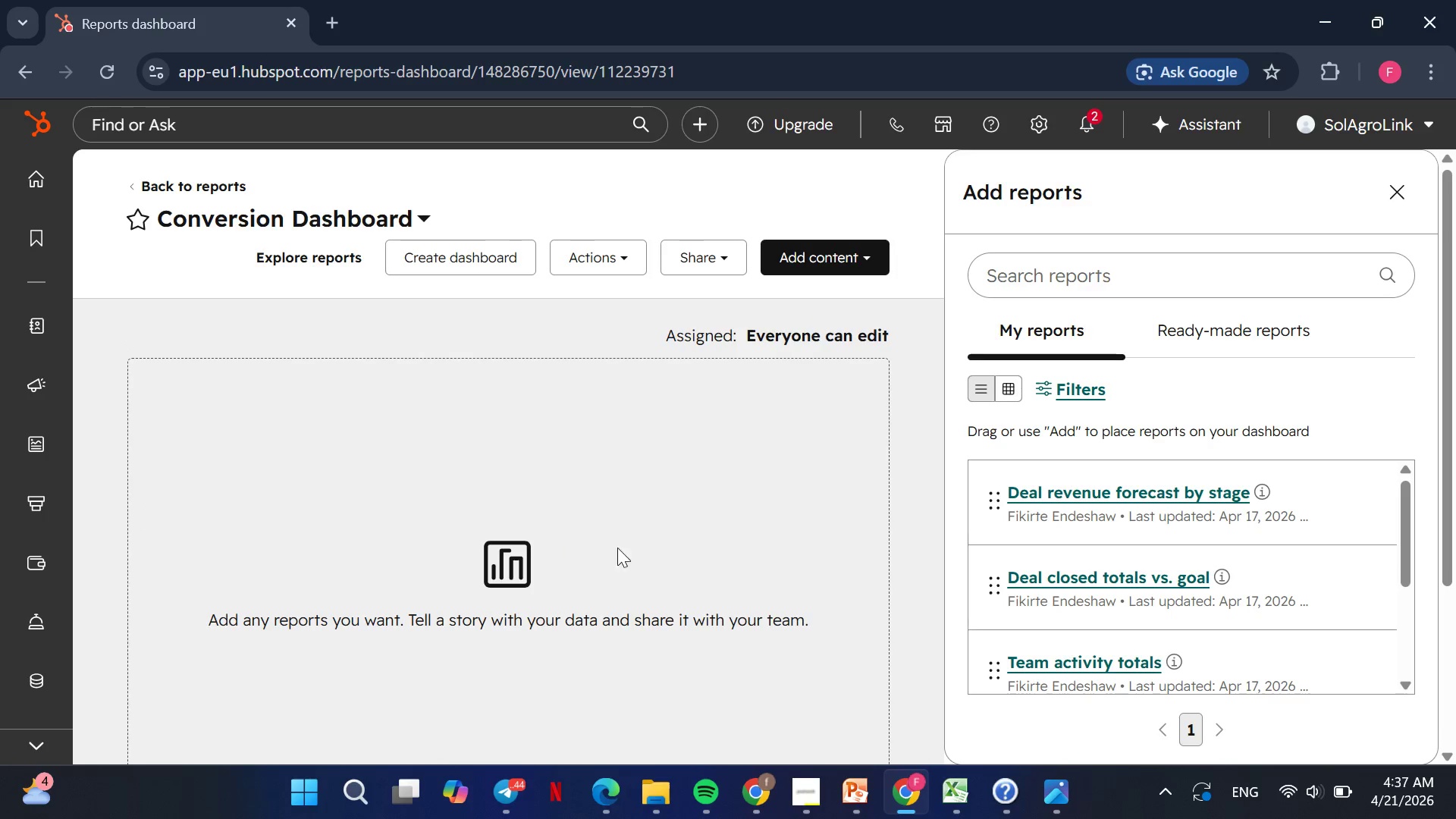 
wait(16.48)
 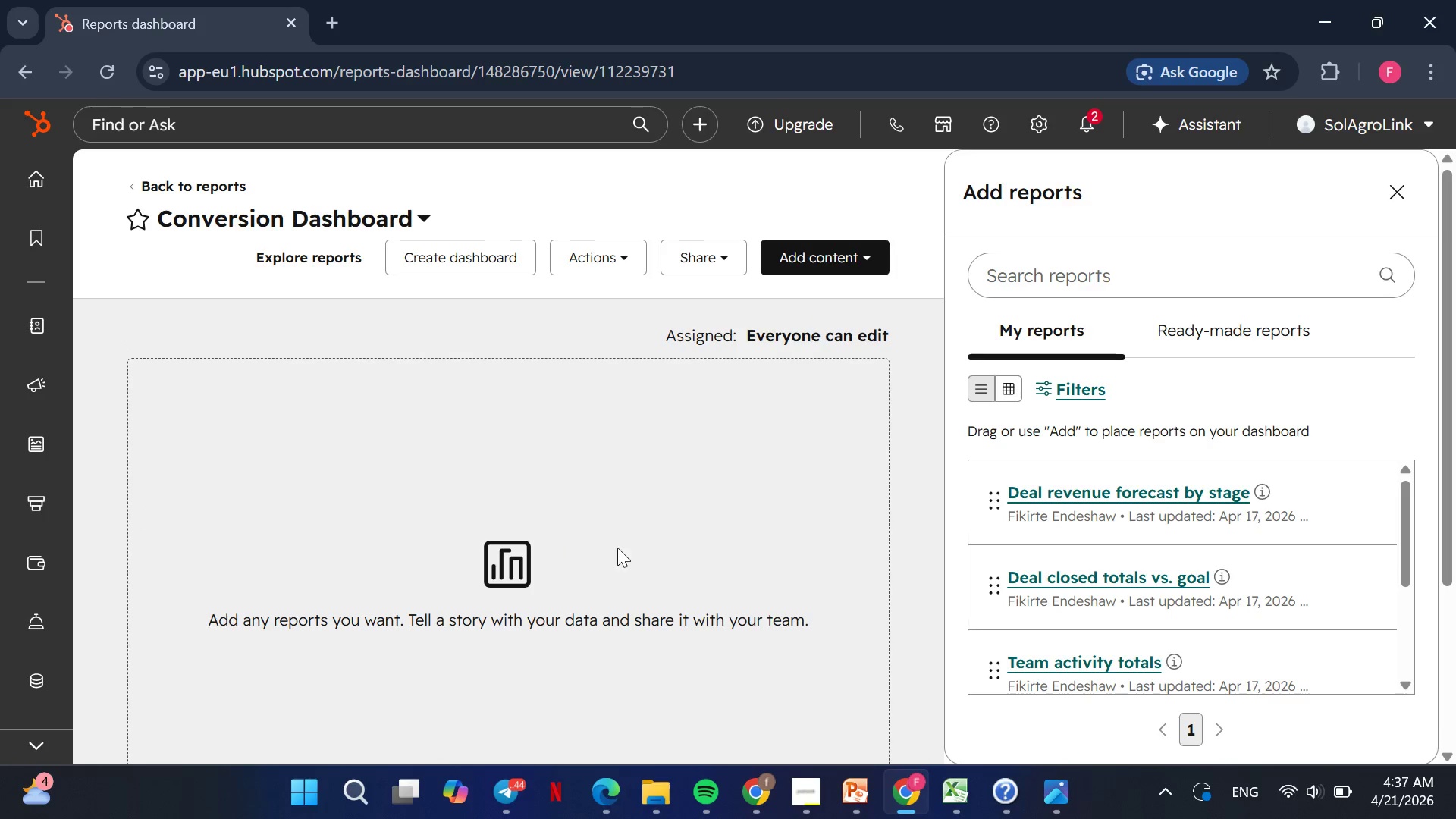 
left_click([439, 557])
 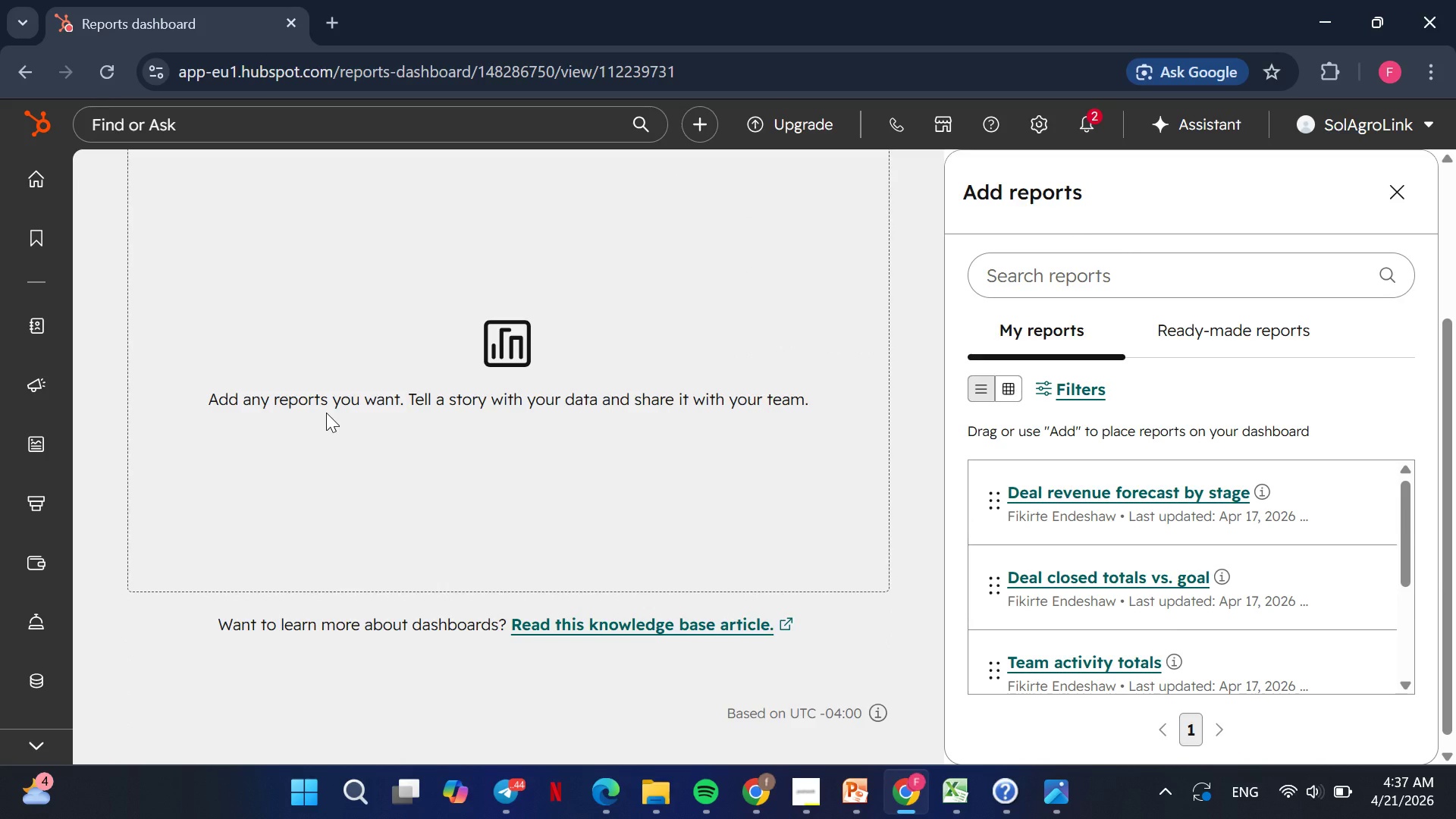 
left_click([326, 413])
 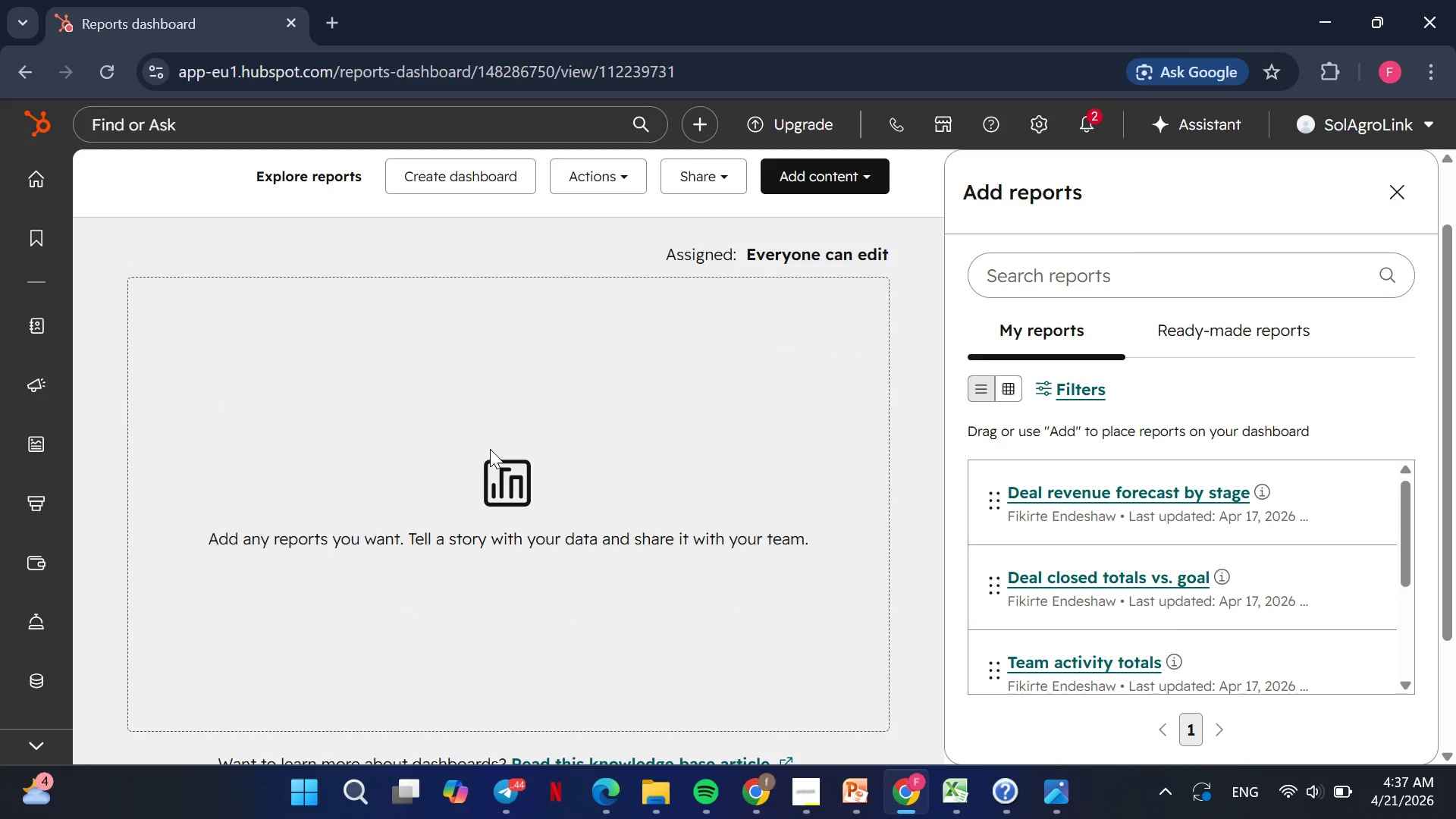 
left_click([490, 449])
 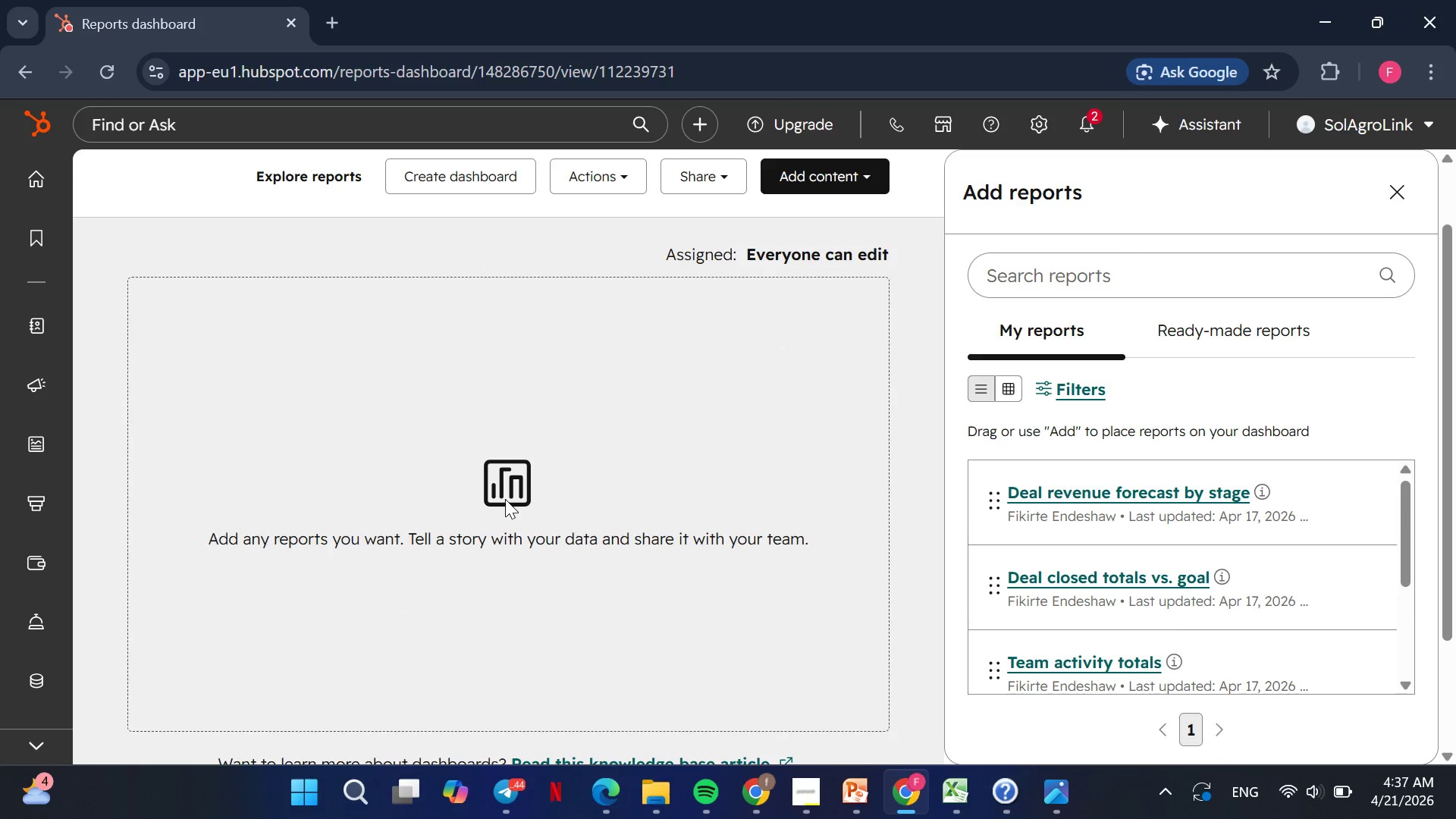 
left_click_drag(start_coordinate=[505, 499], to_coordinate=[516, 536])
 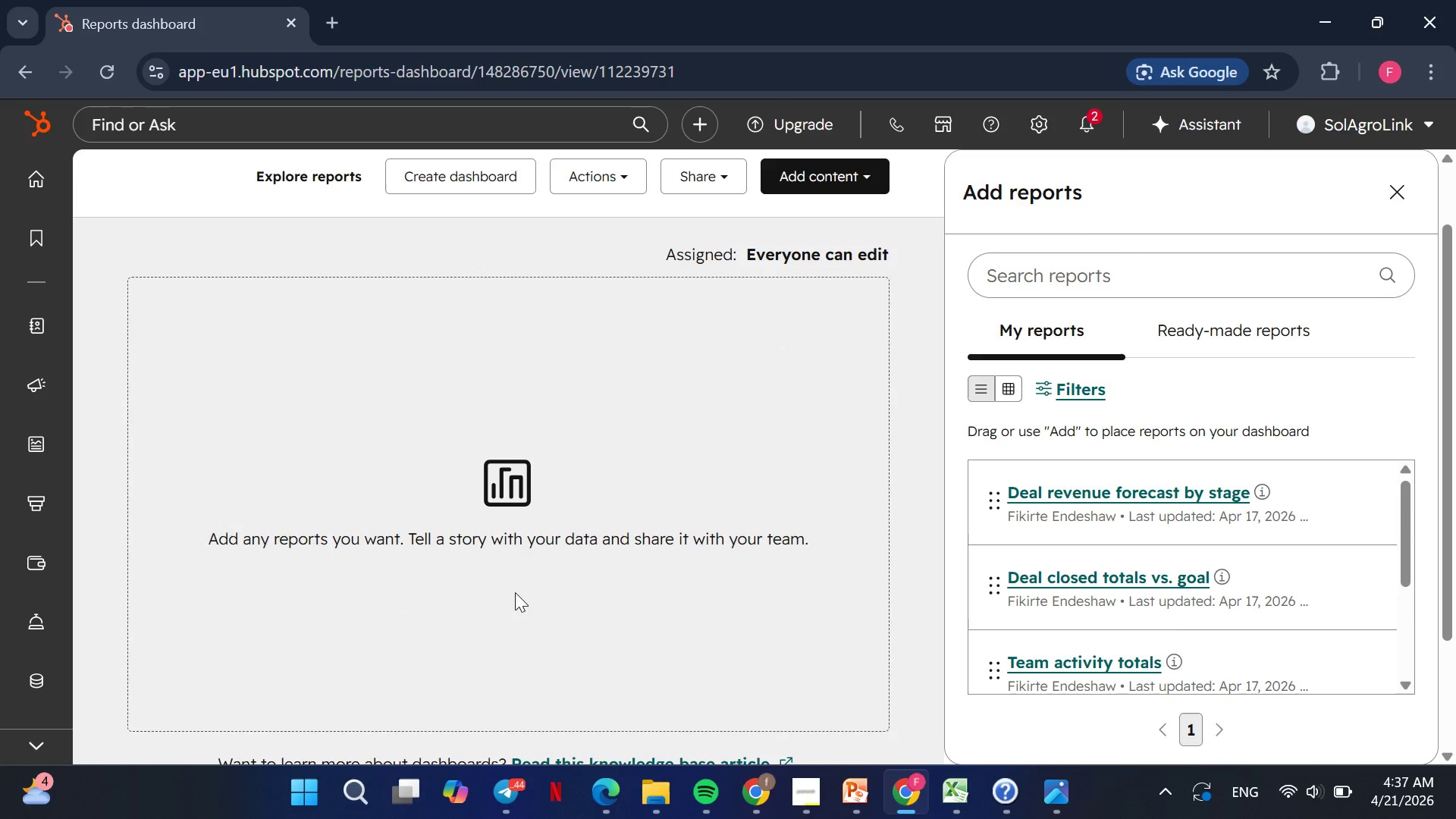 
left_click([515, 592])
 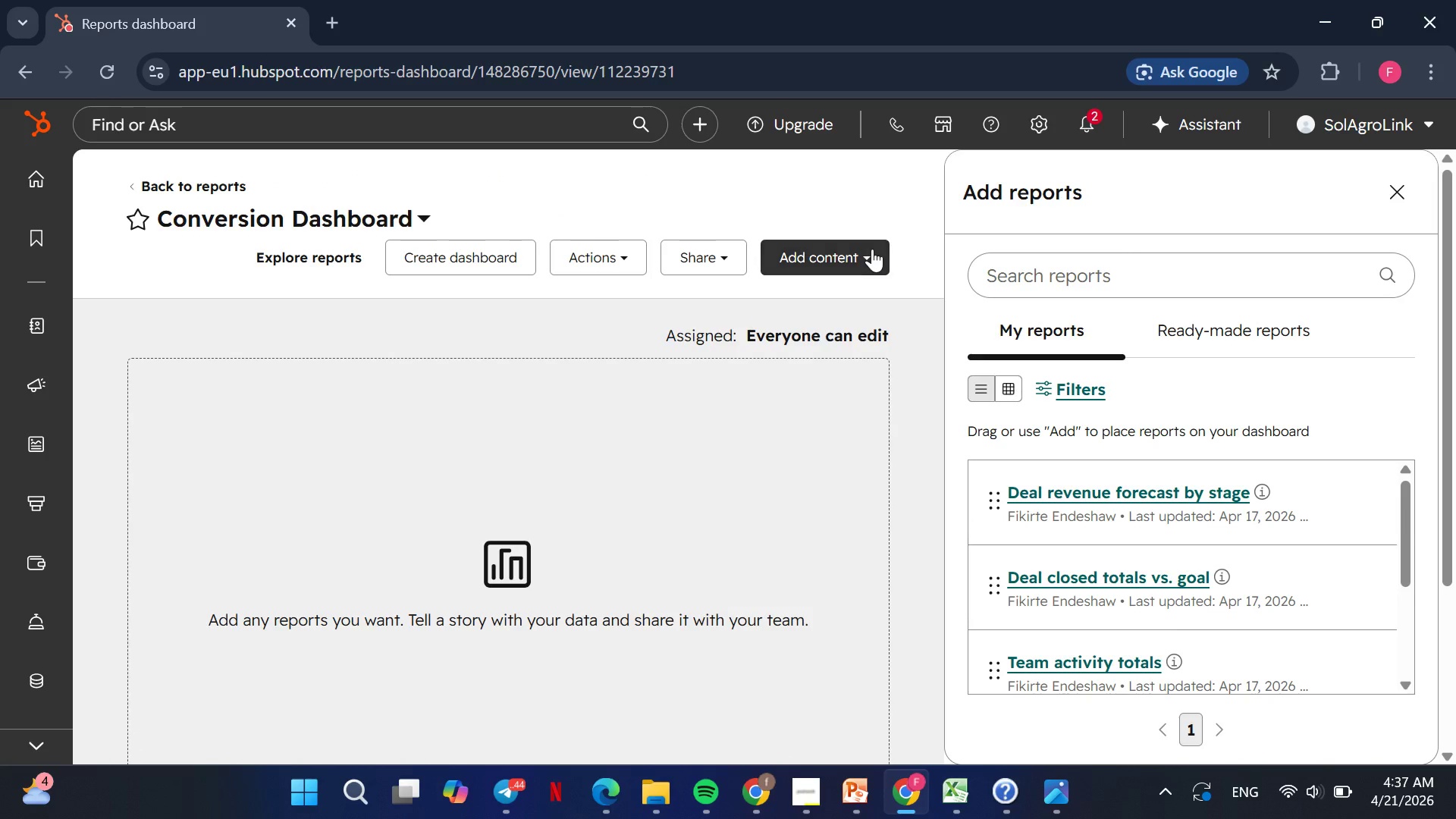 
left_click([869, 253])
 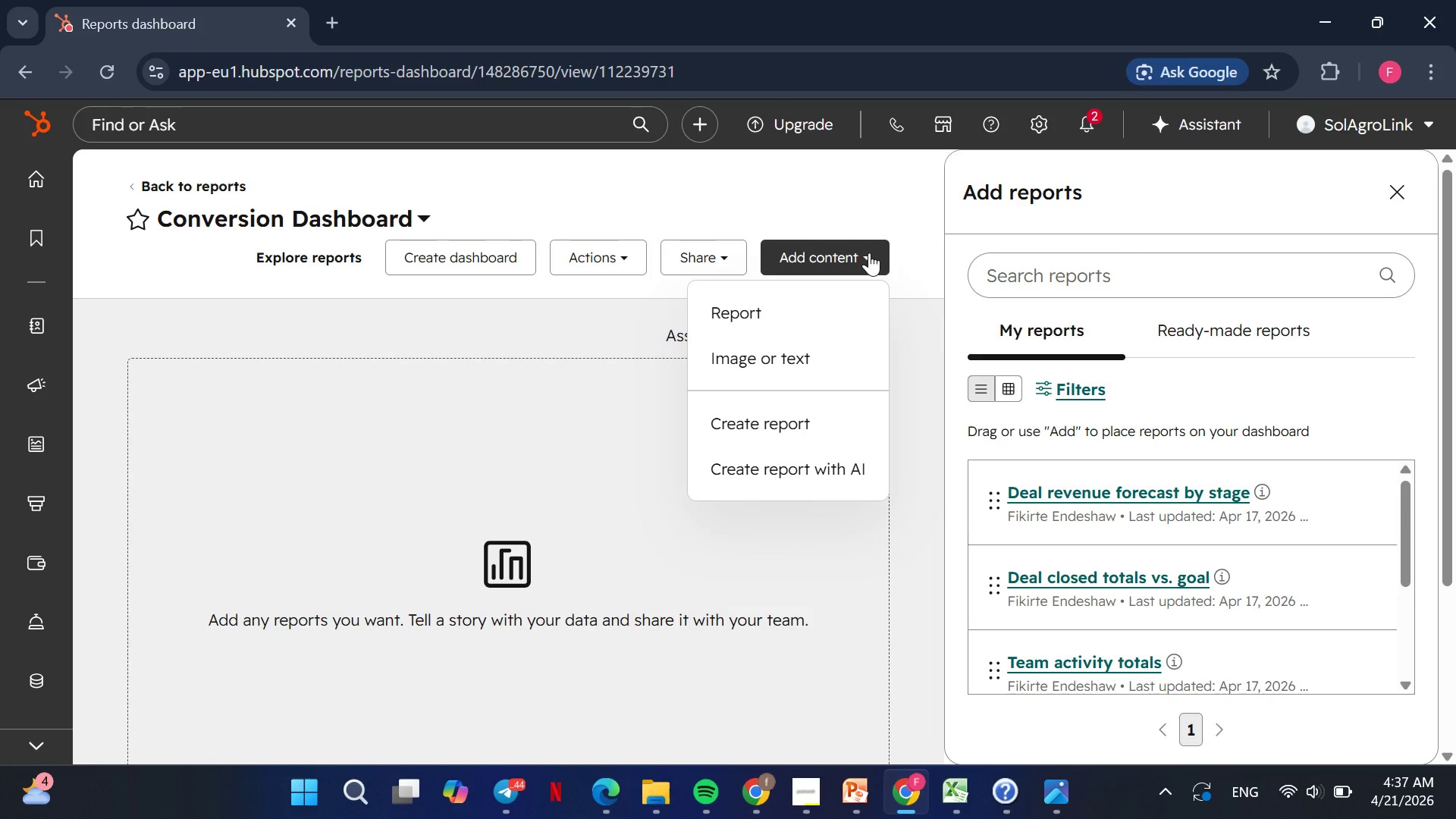 
wait(11.58)
 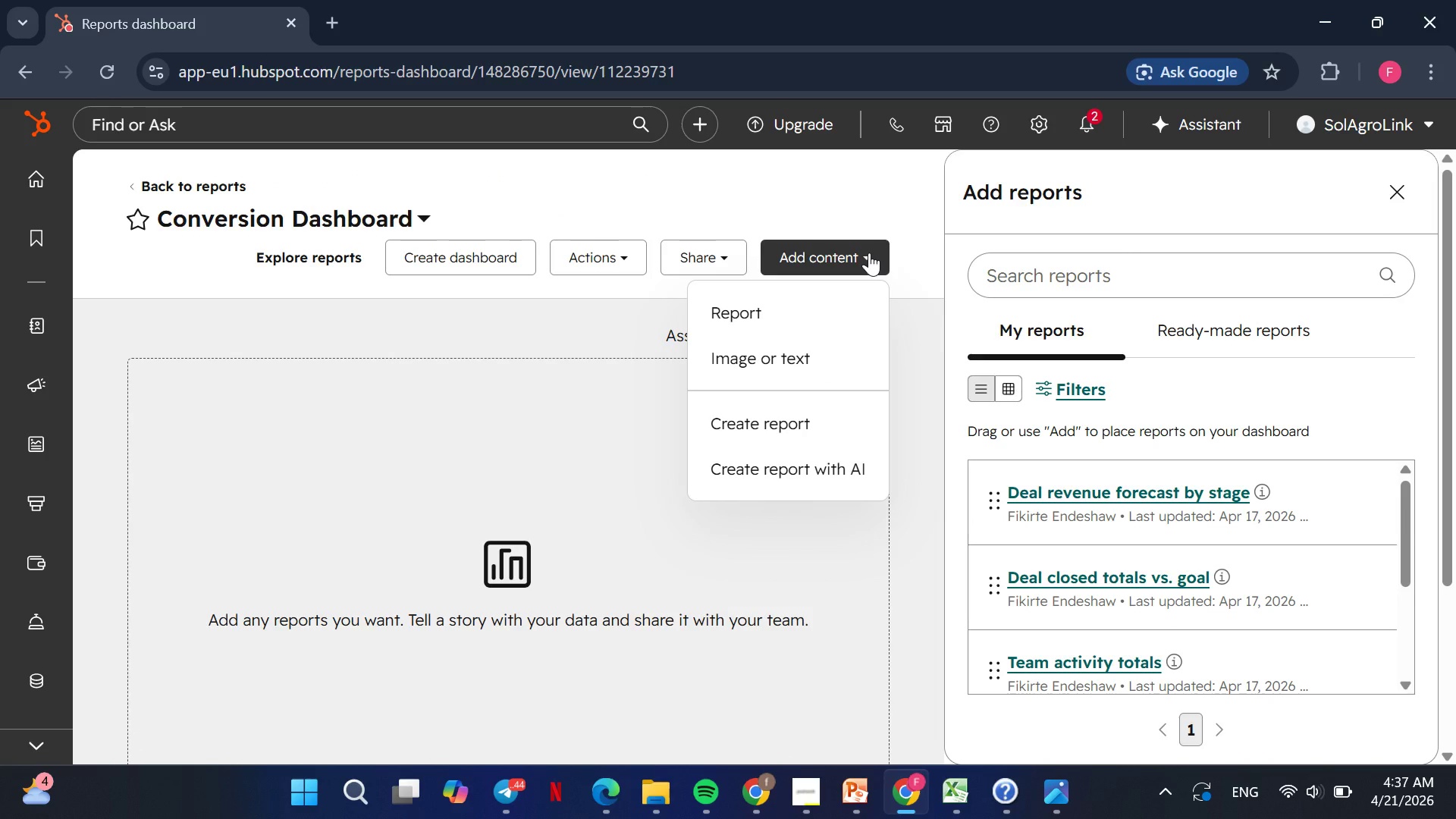 
left_click([409, 211])
 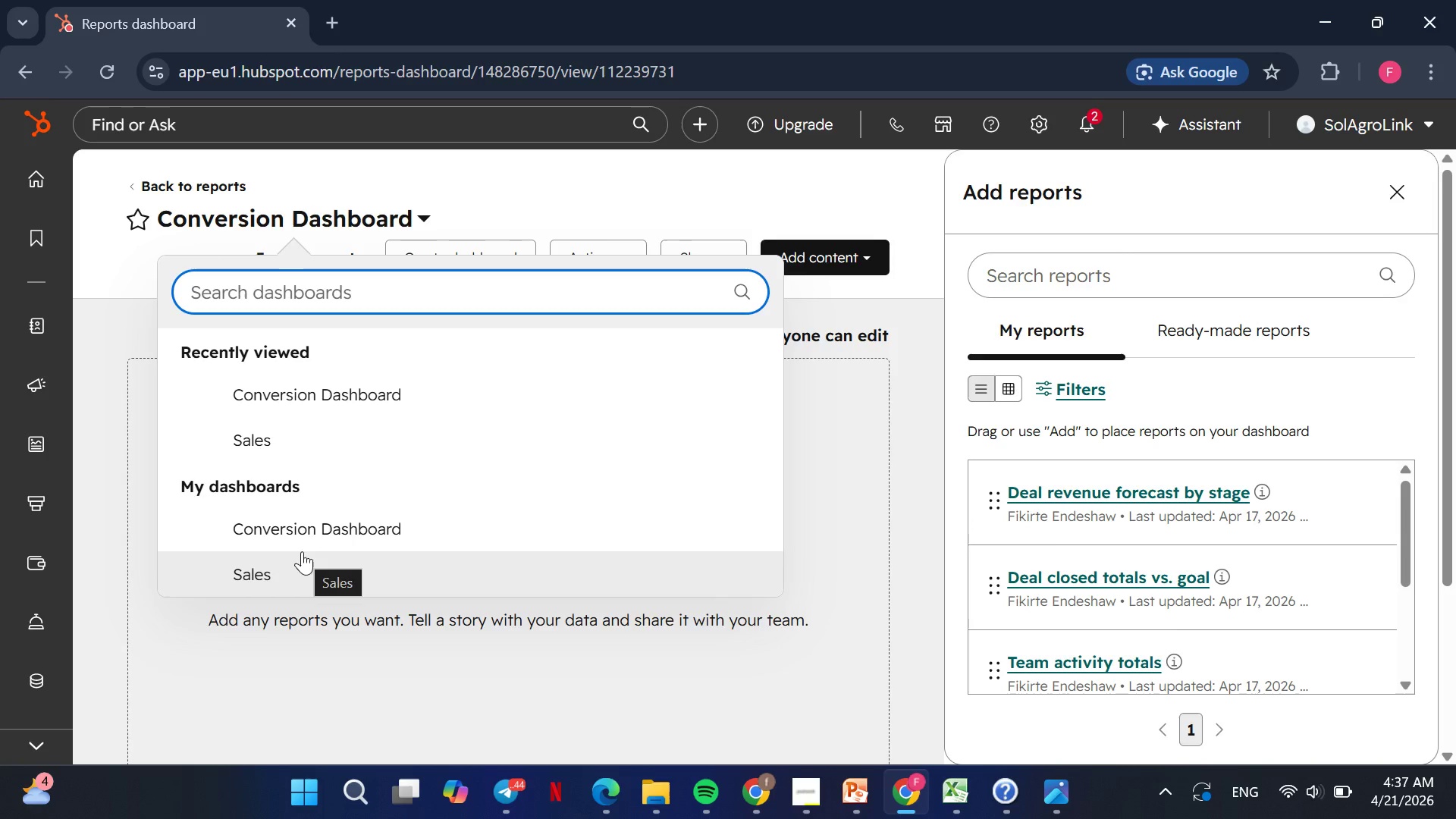 
wait(6.8)
 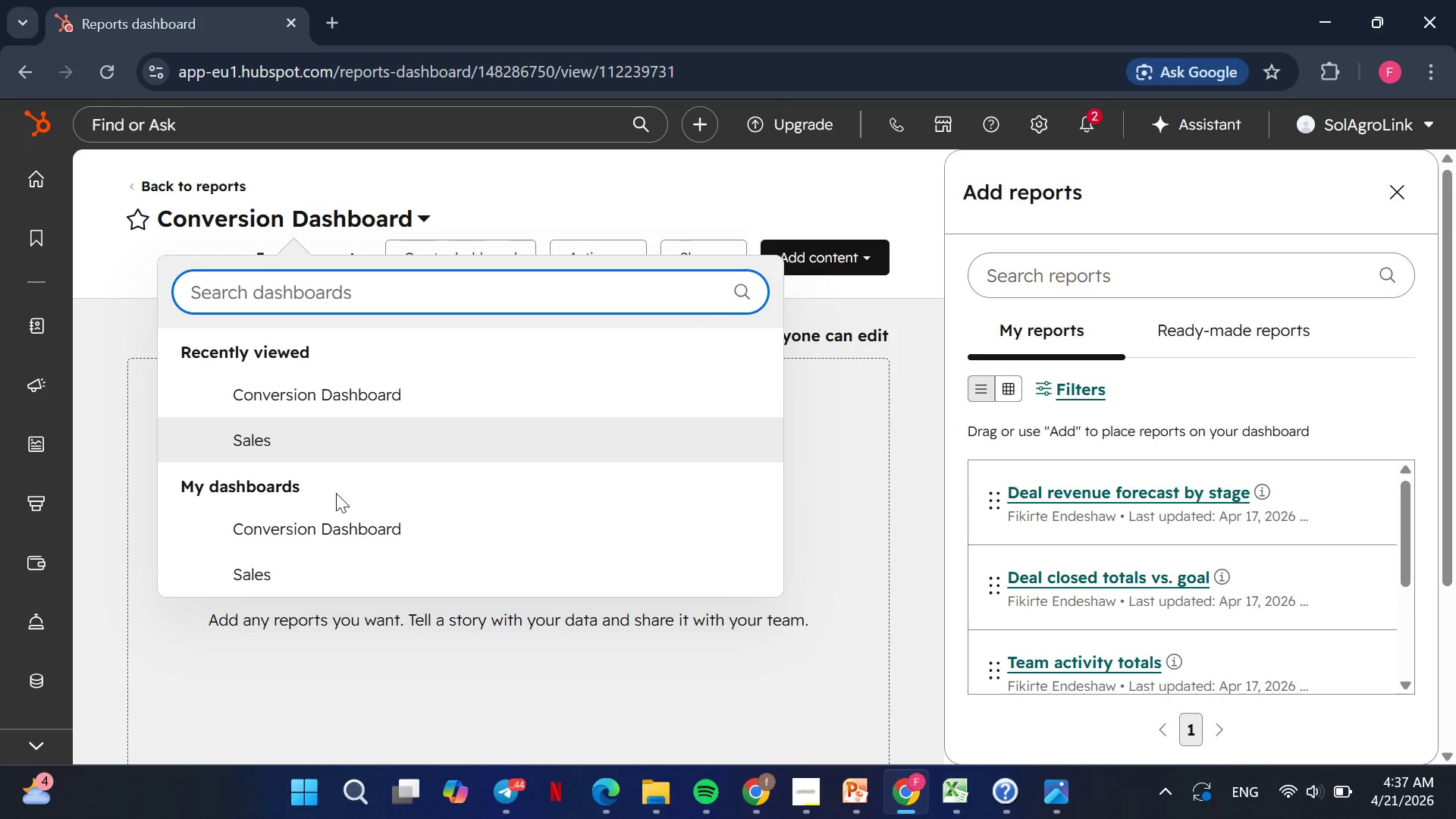 
left_click([303, 392])
 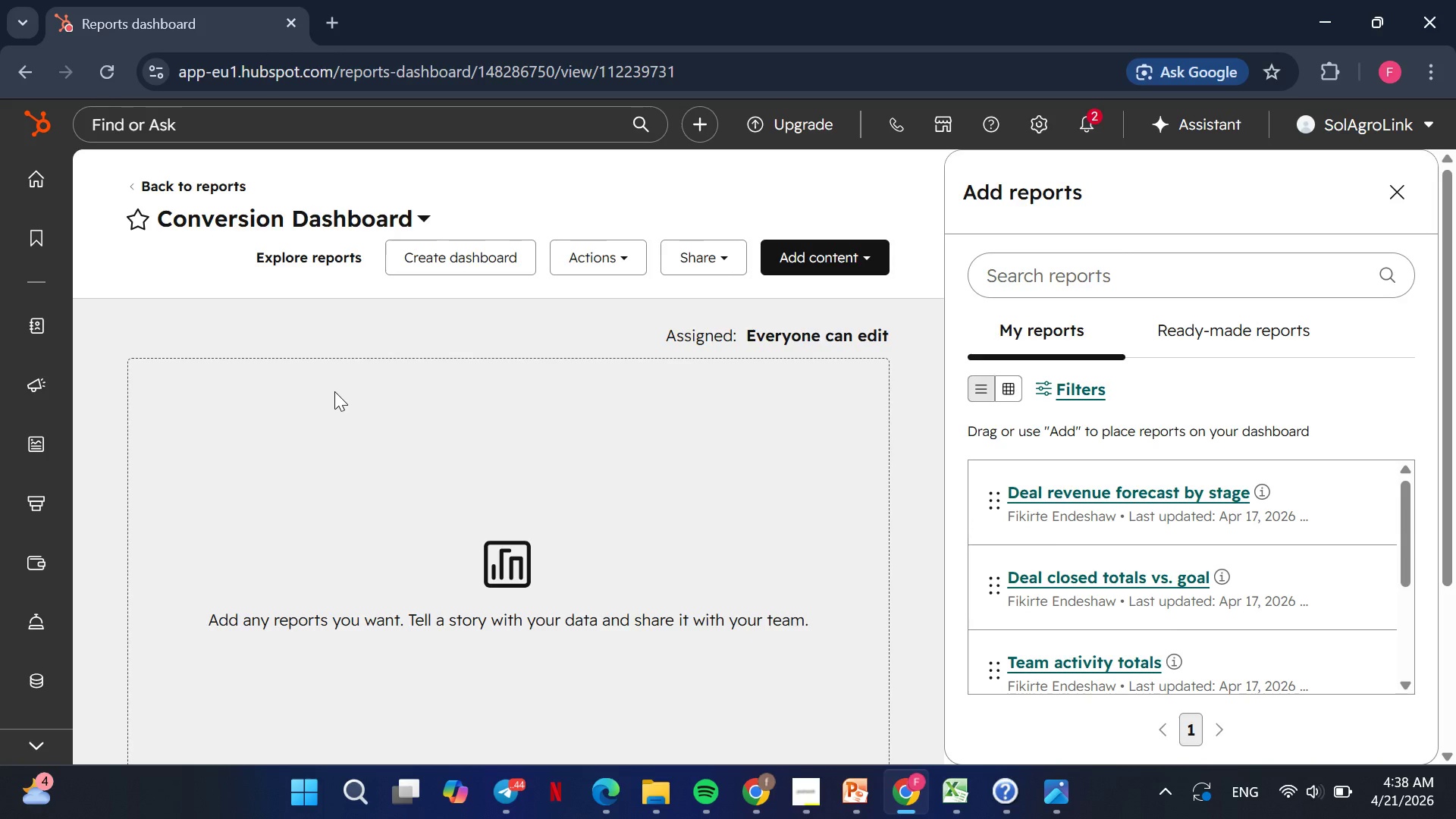 
wait(61.22)
 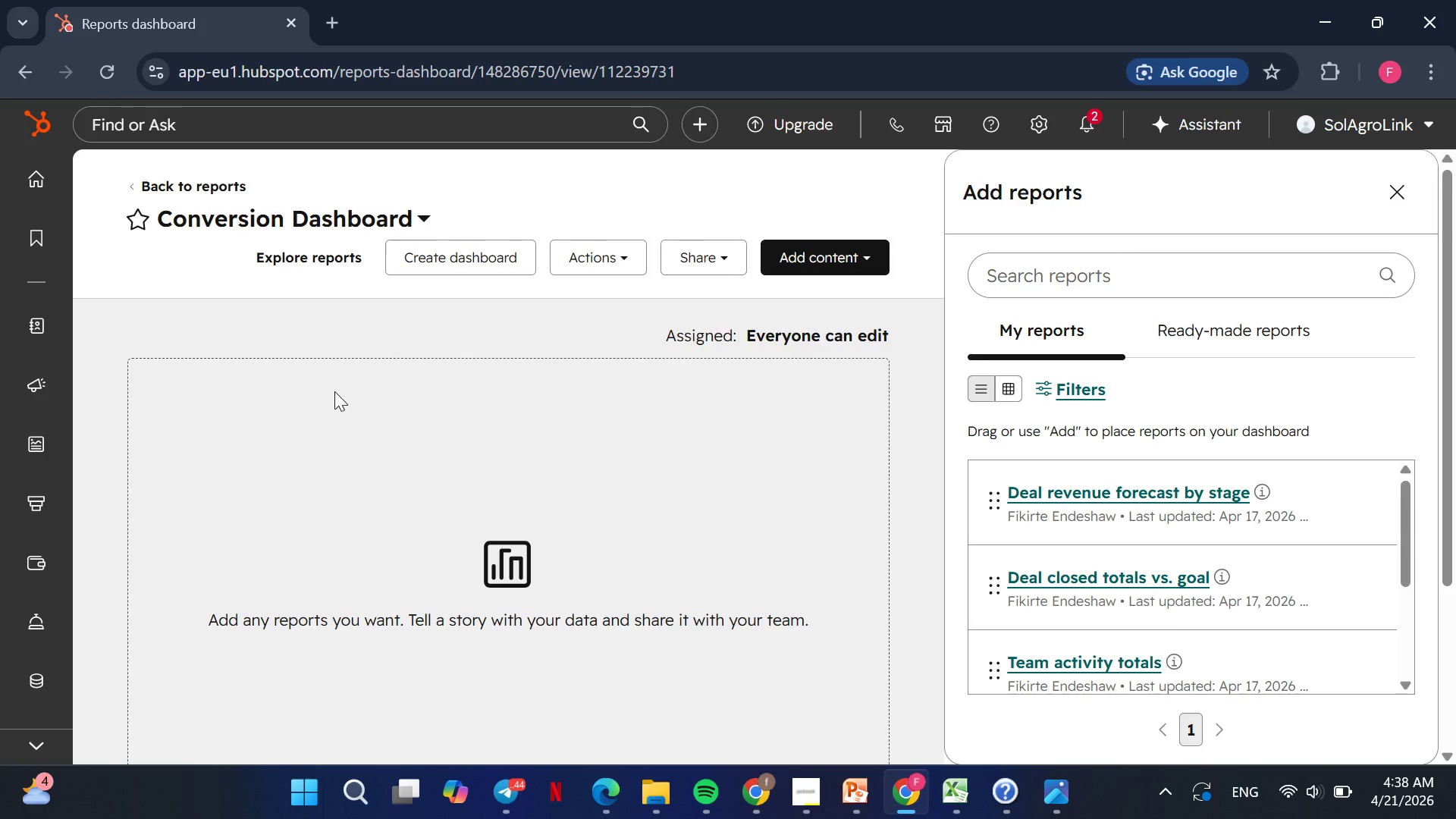 
left_click([475, 252])
 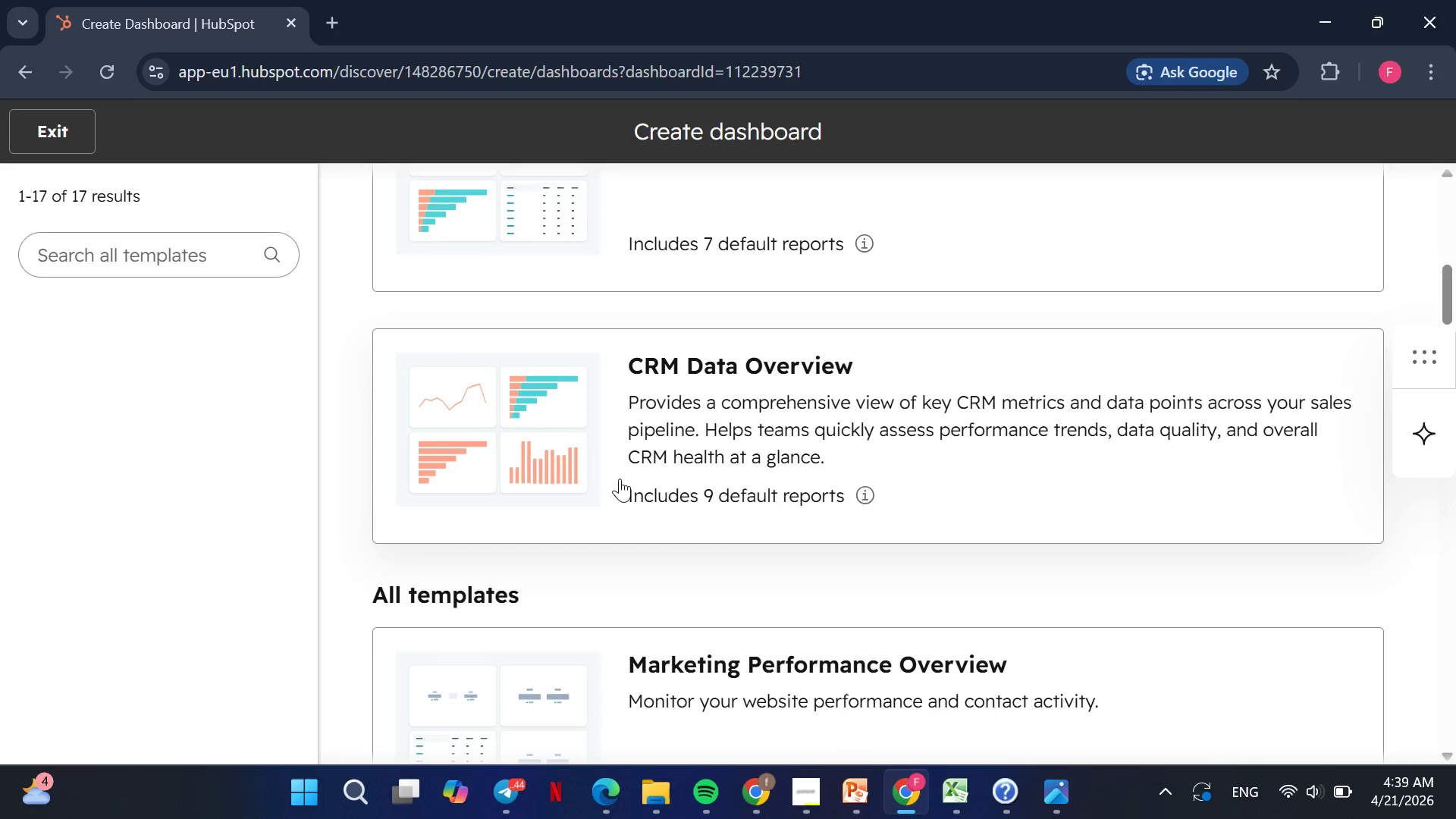 
wait(21.53)
 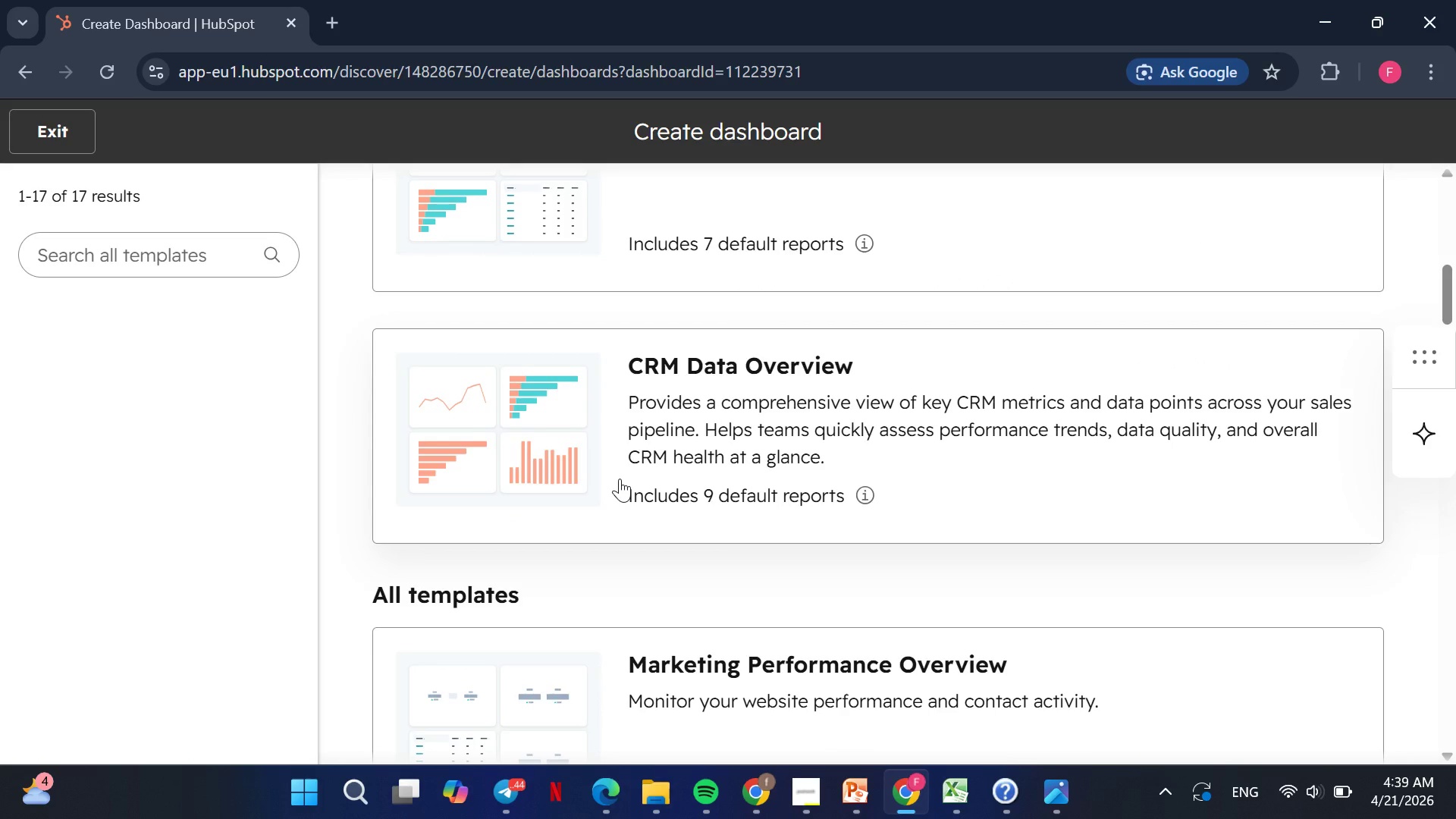 
left_click([168, 254])
 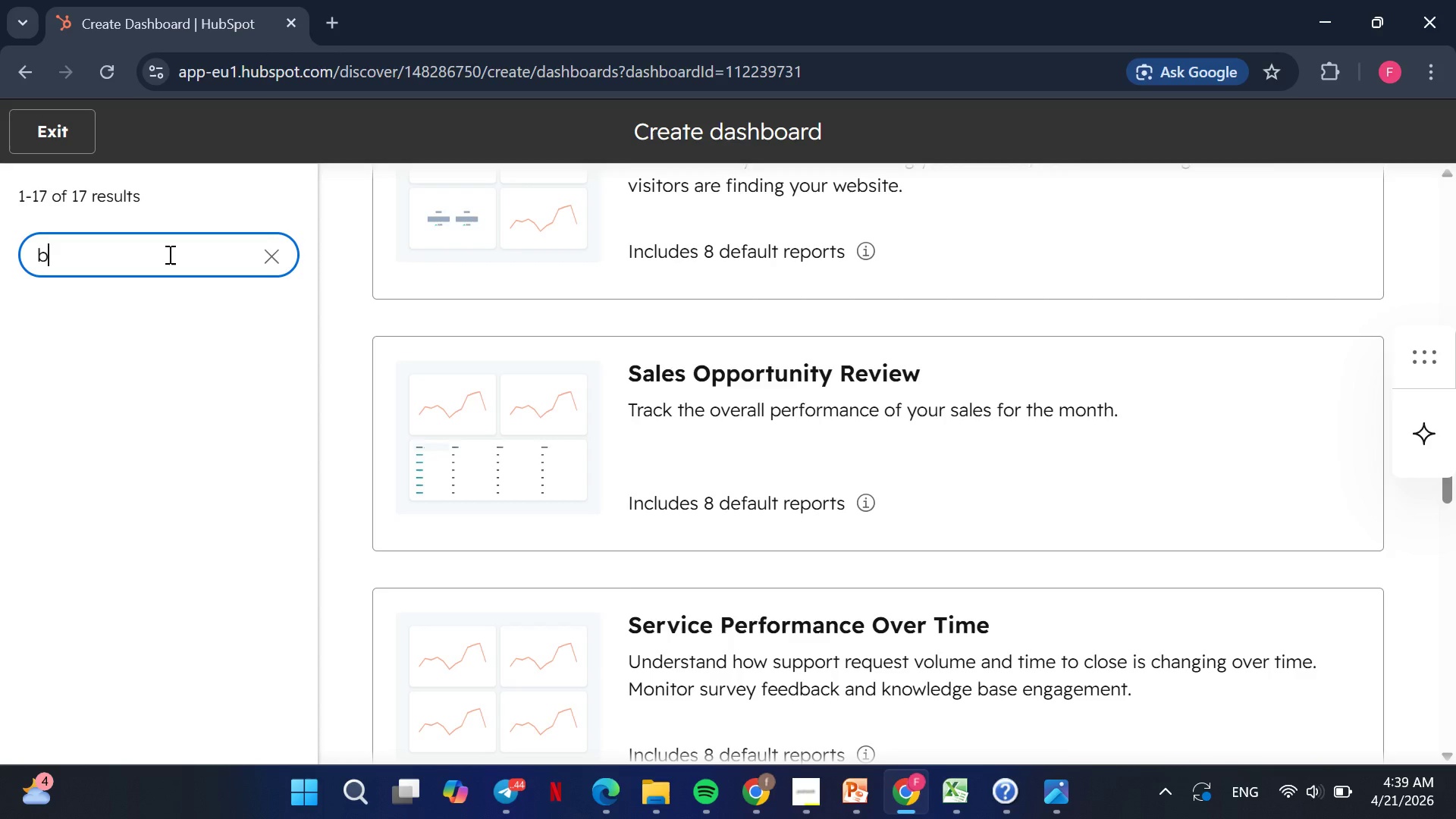 
type(bl)
 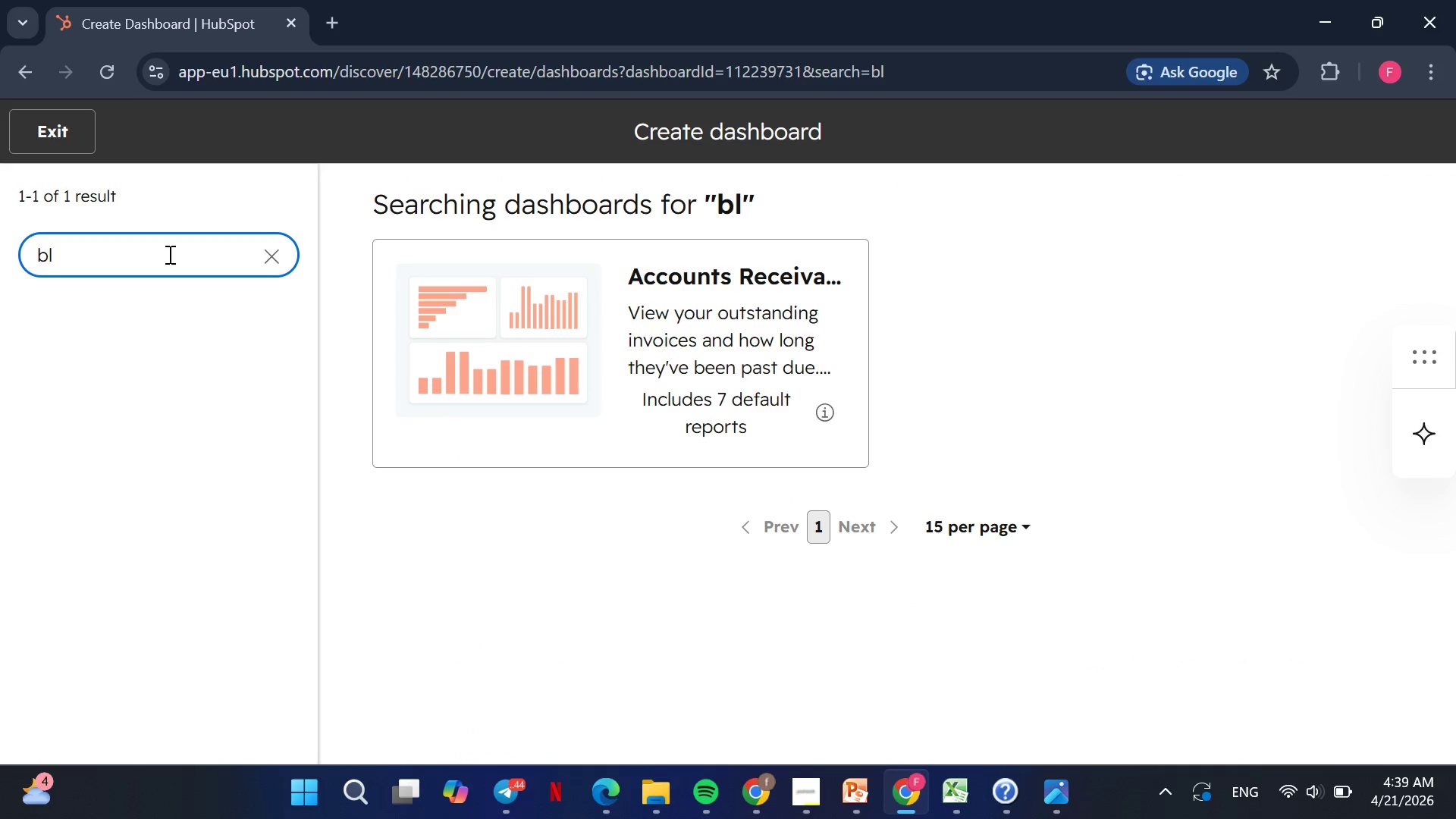 
type(ank)
 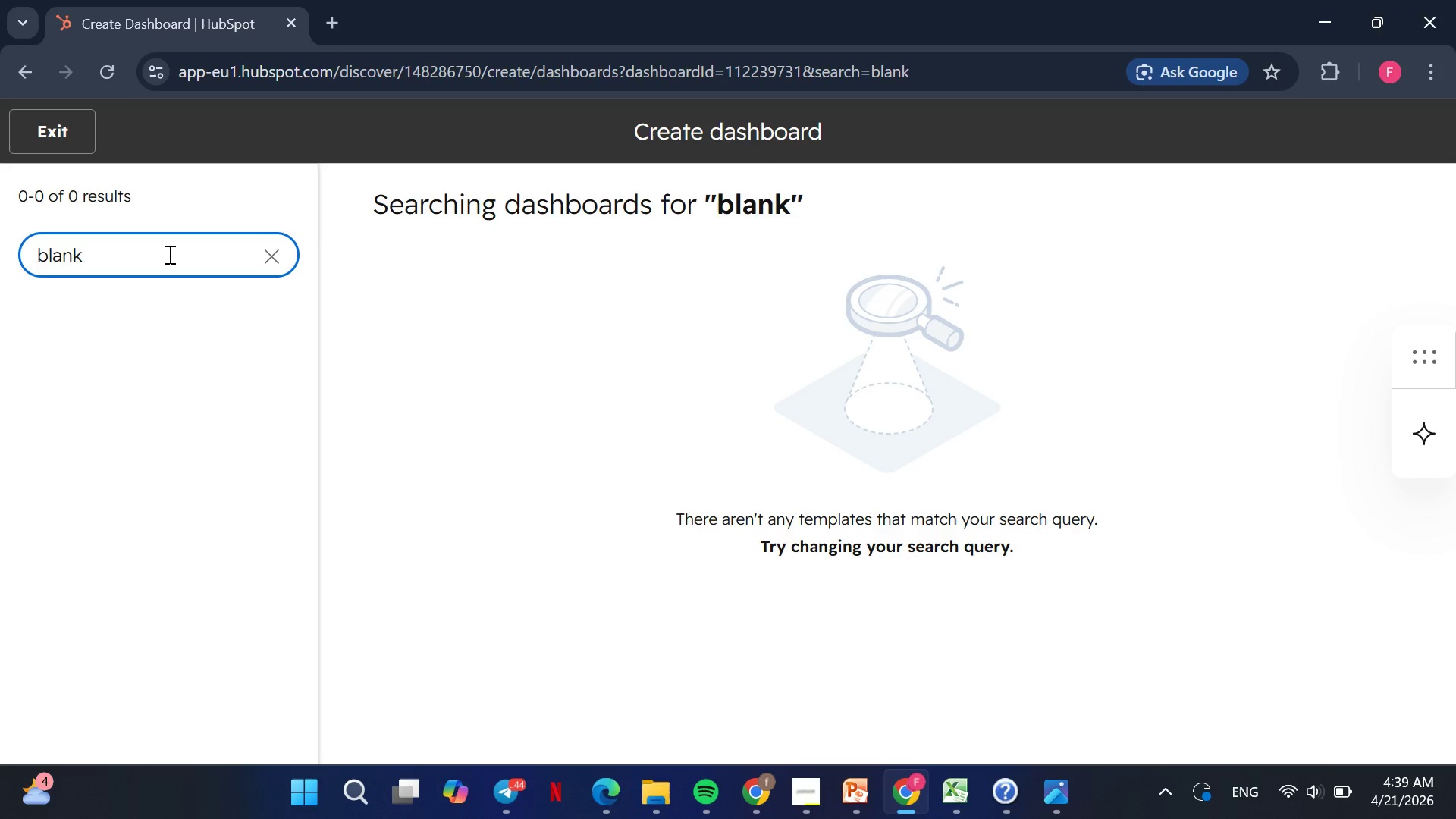 
wait(19.0)
 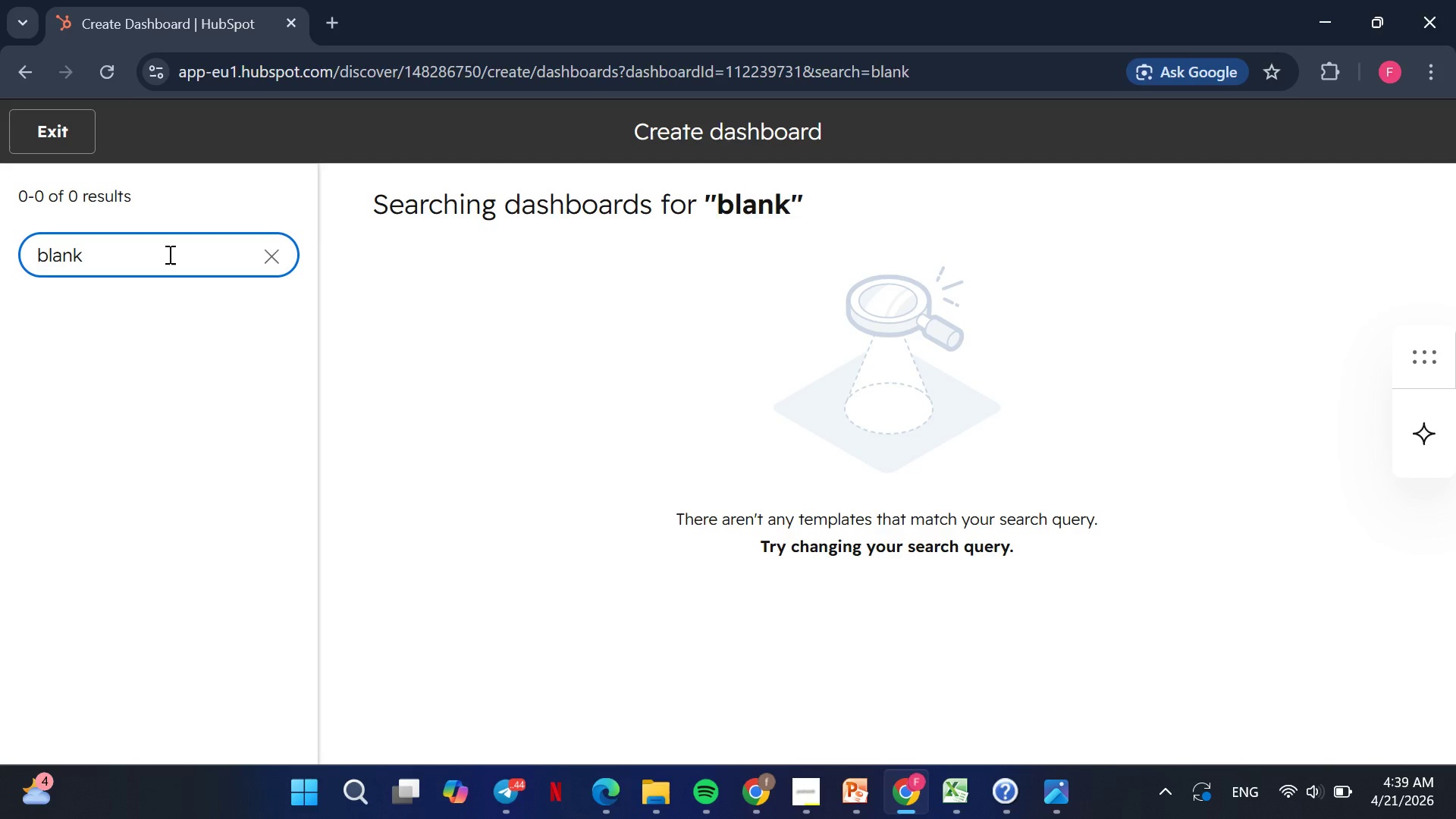 
left_click([276, 250])
 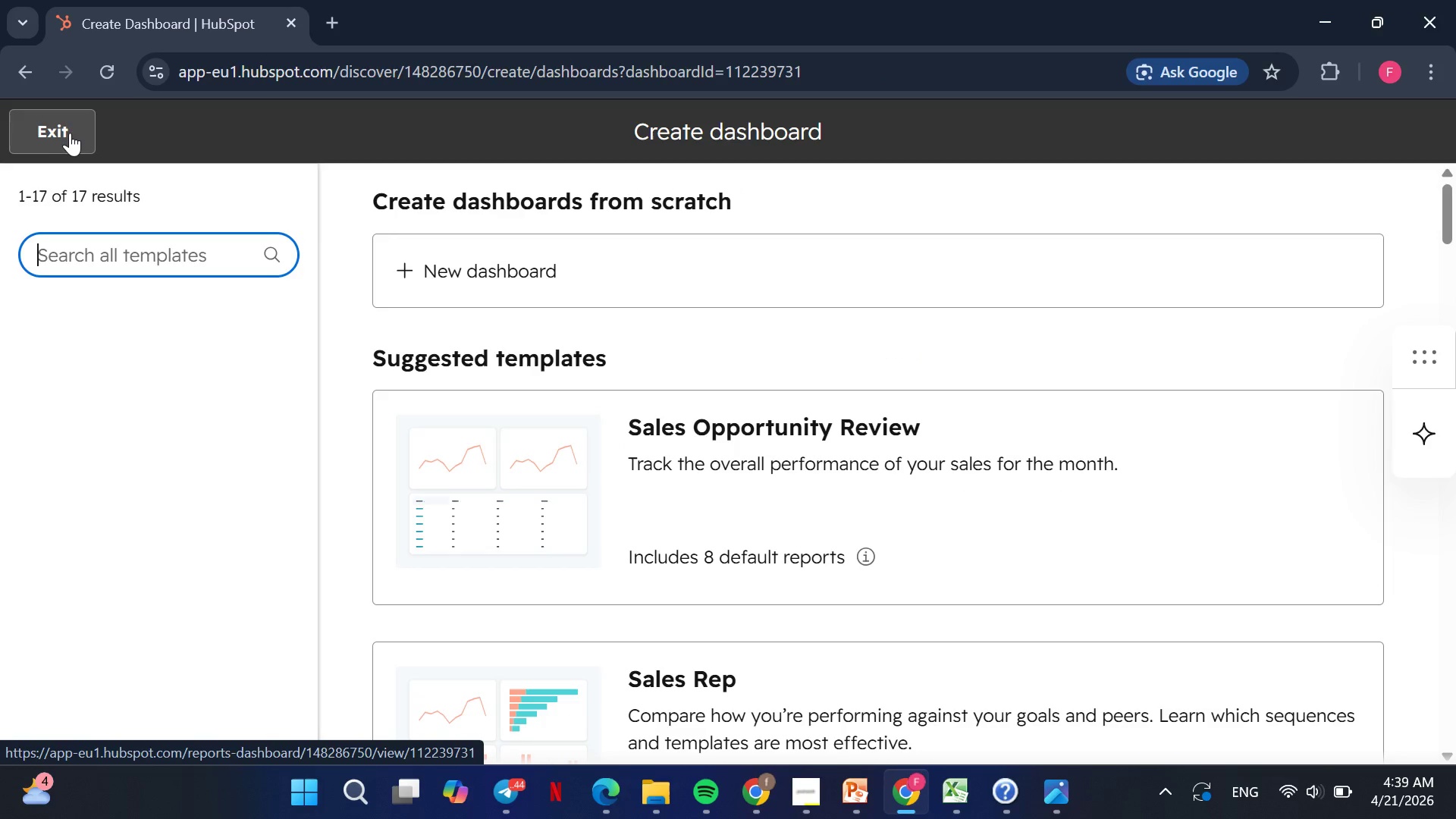 
left_click([70, 133])
 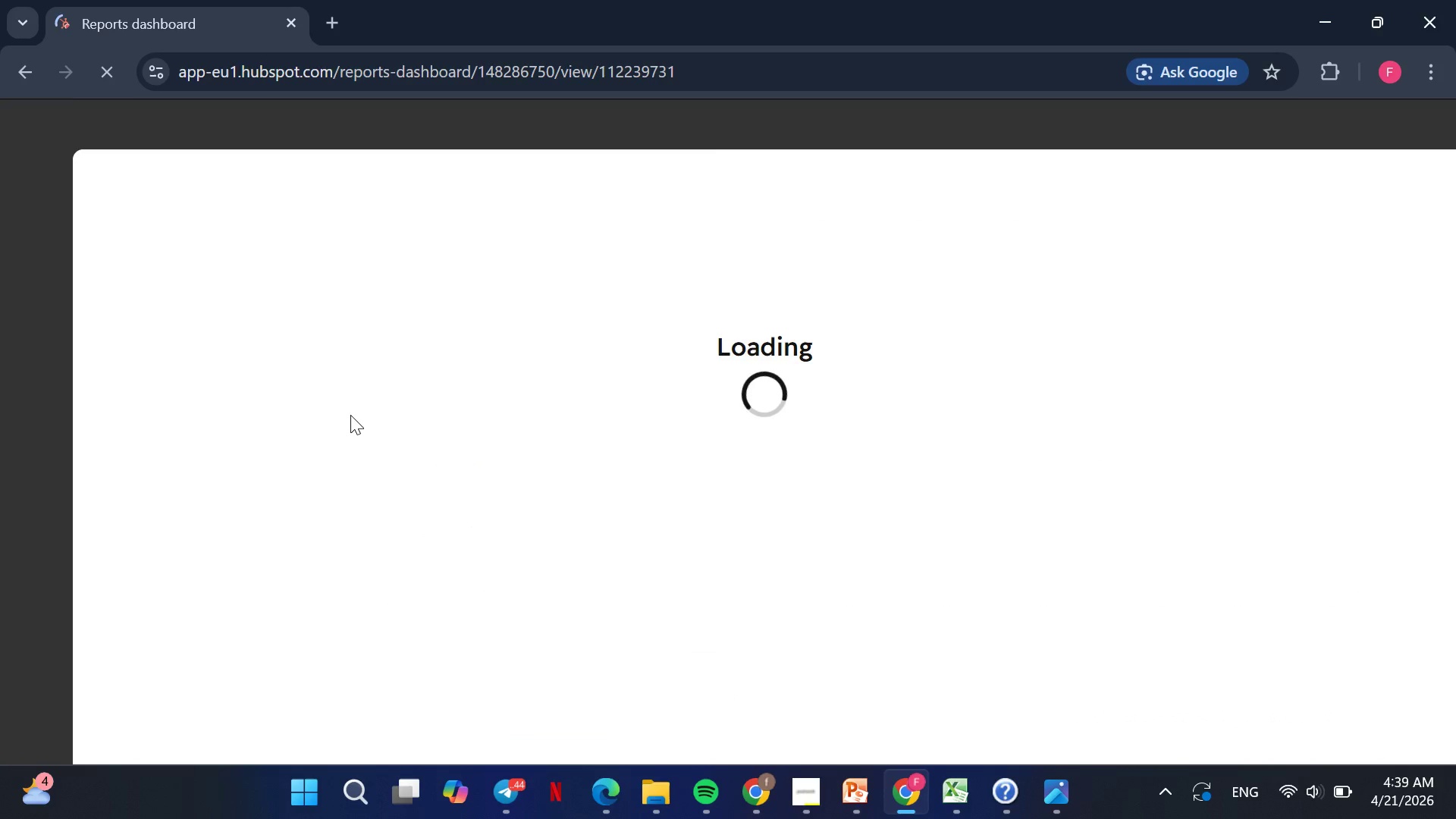 
mouse_move([443, 447])
 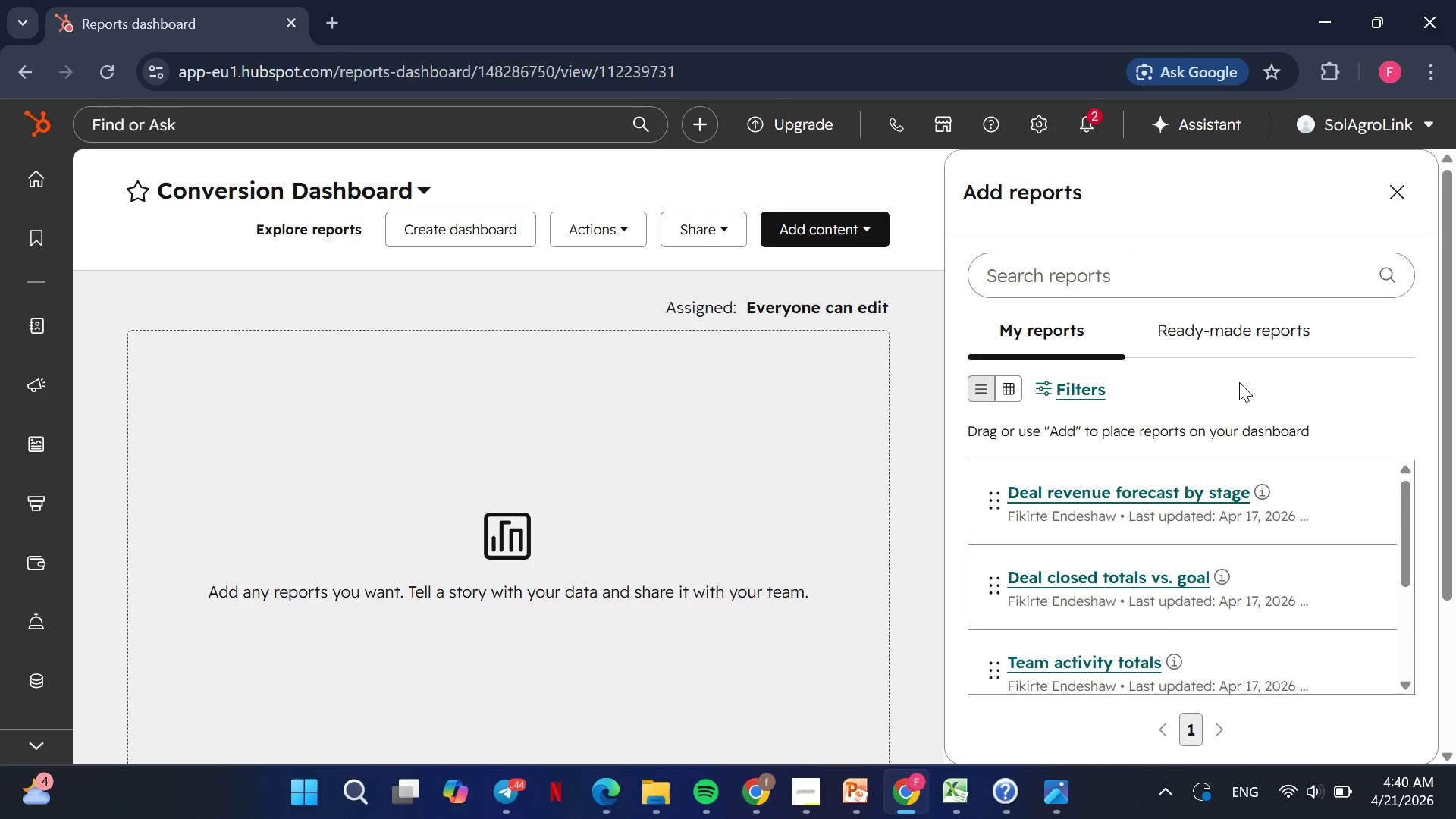 
wait(9.36)
 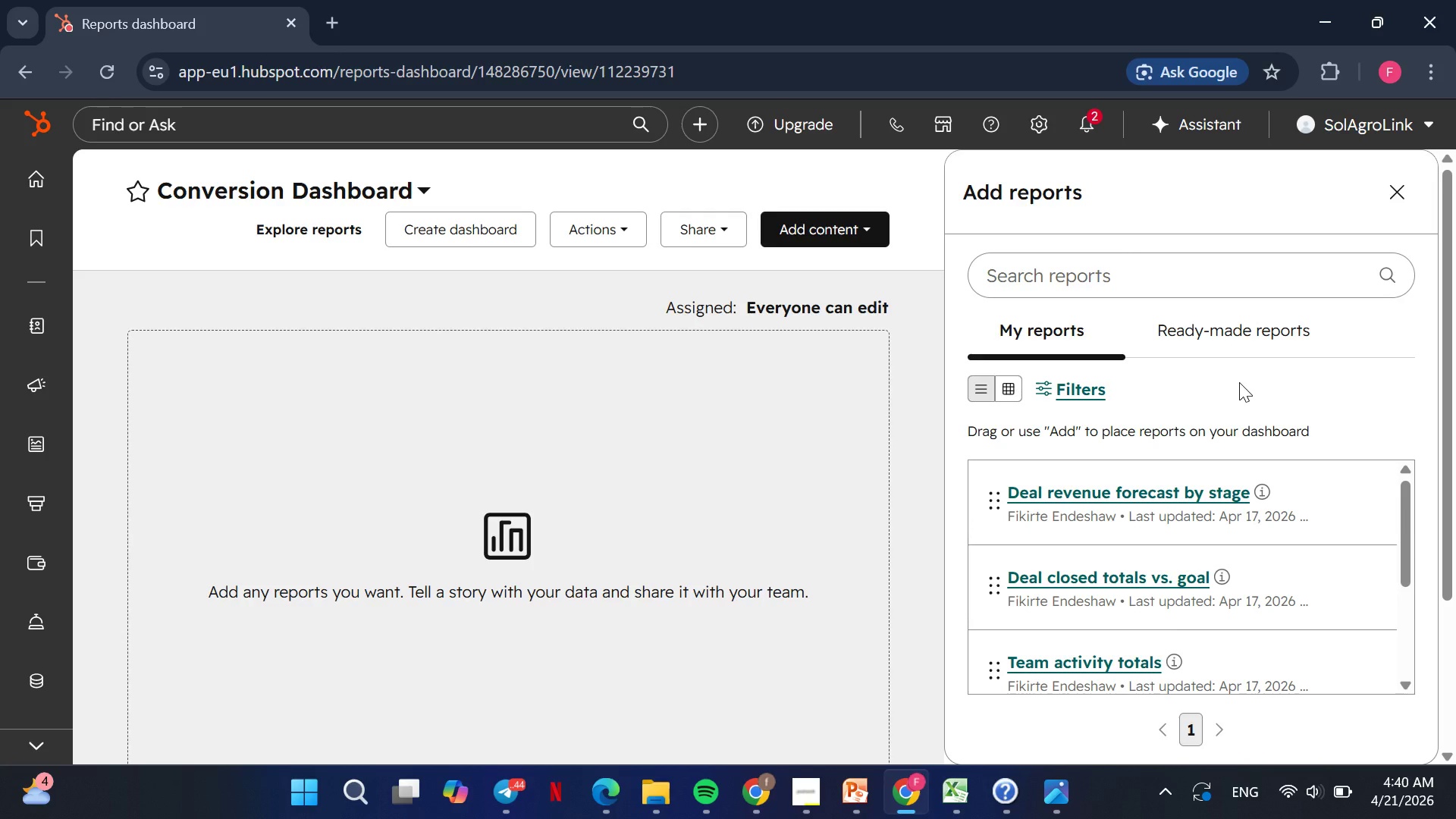 
left_click([1125, 284])
 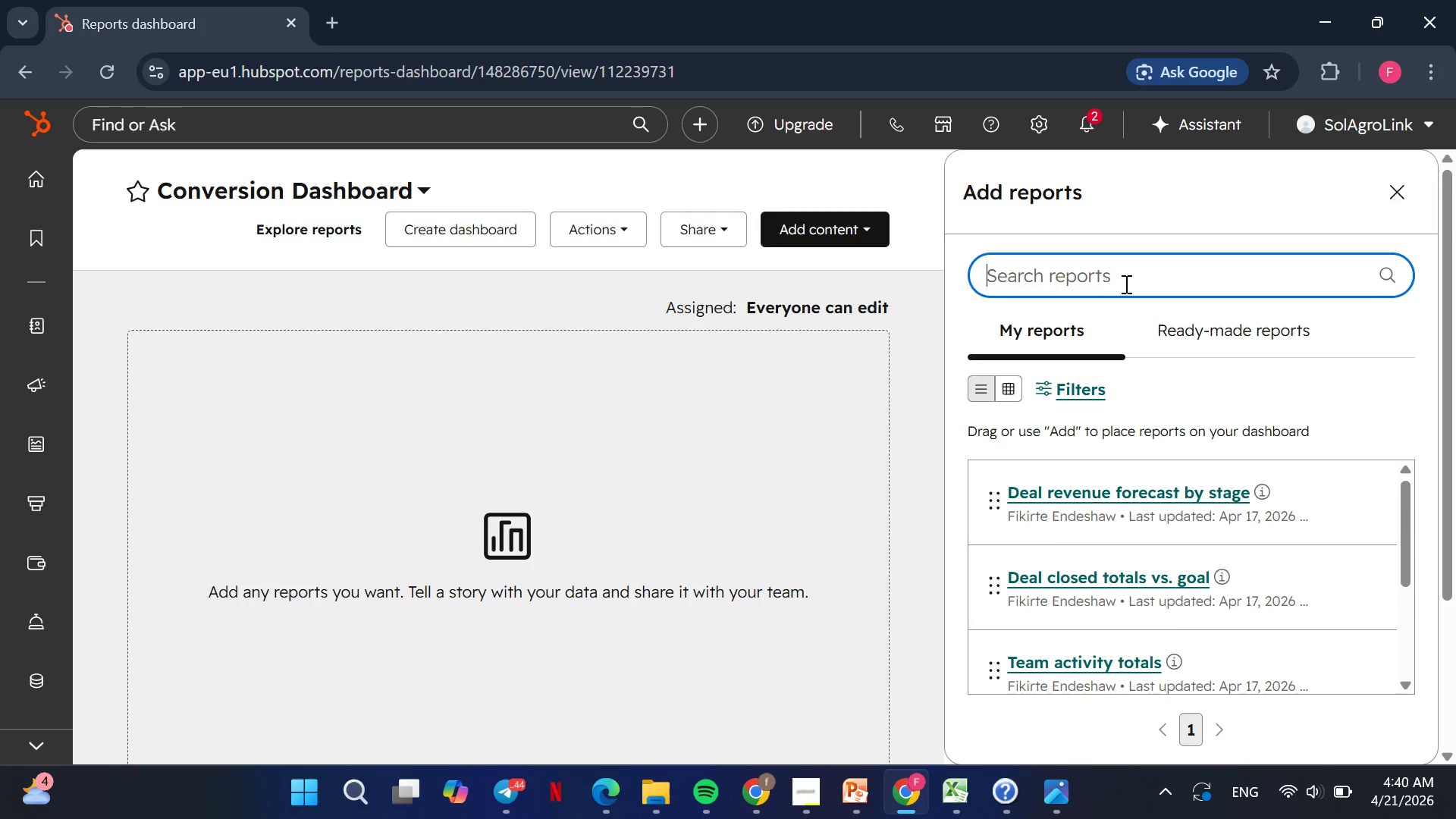 
wait(14.42)
 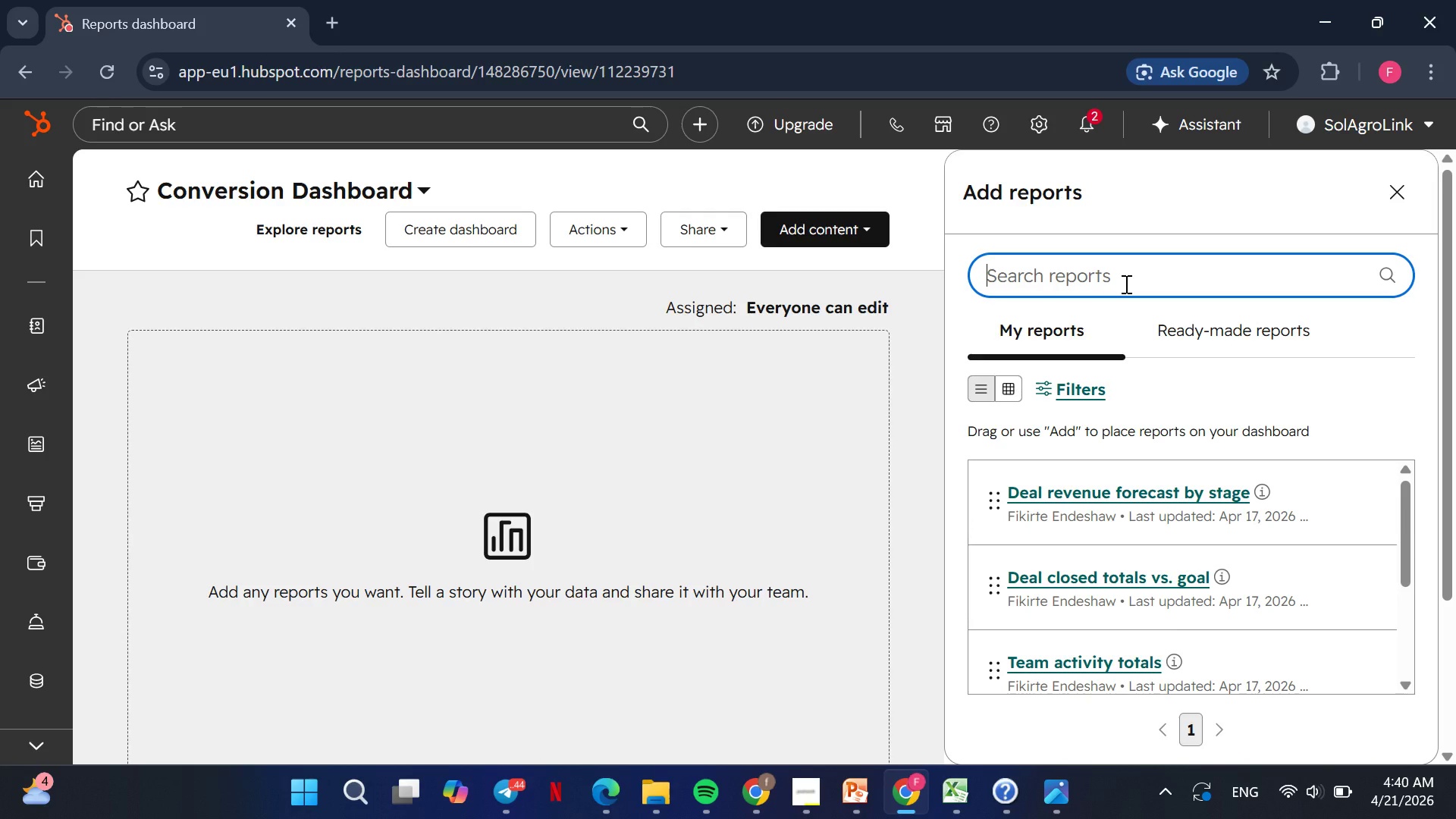 
type(funn)
 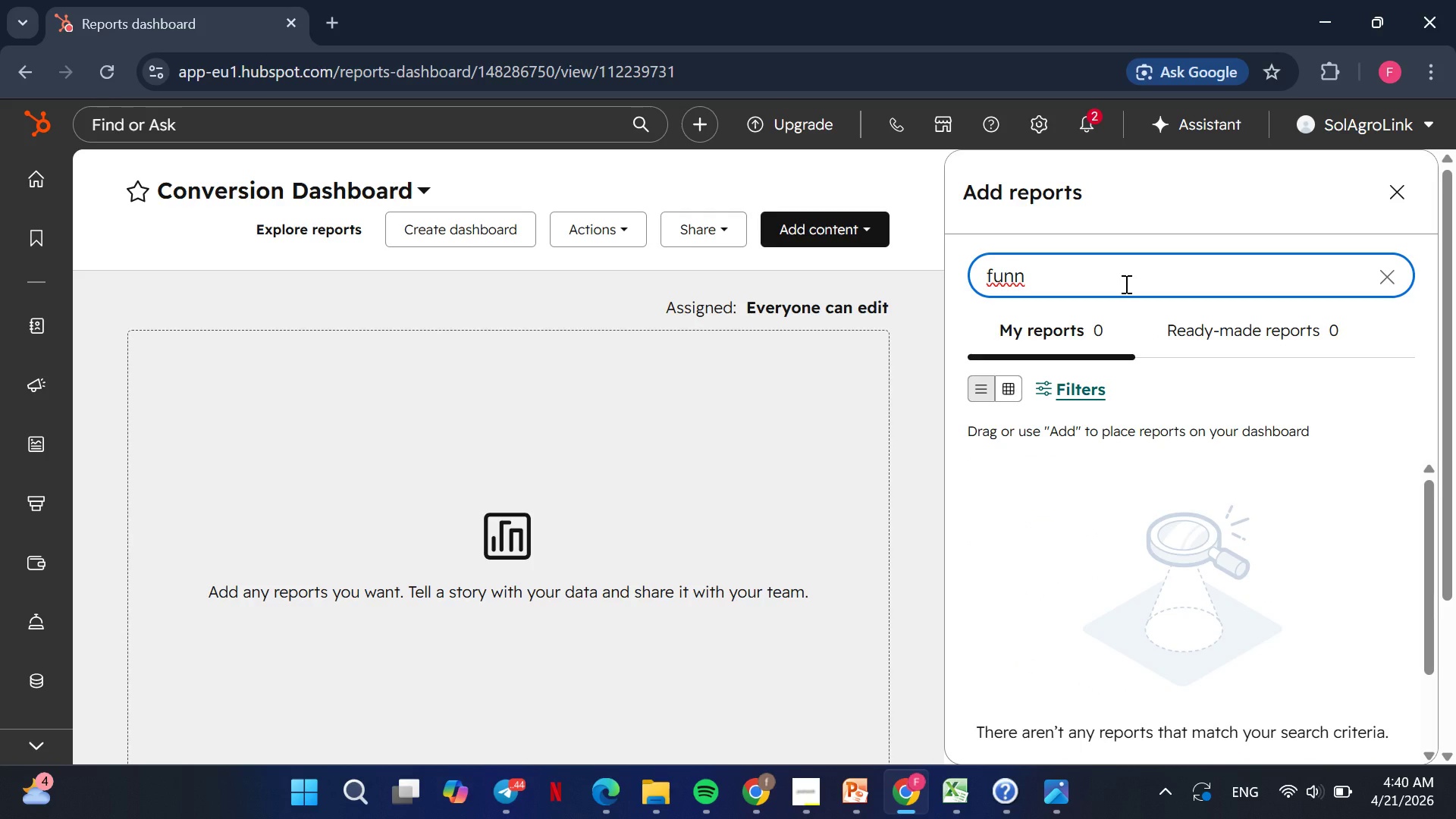 
type(el)
 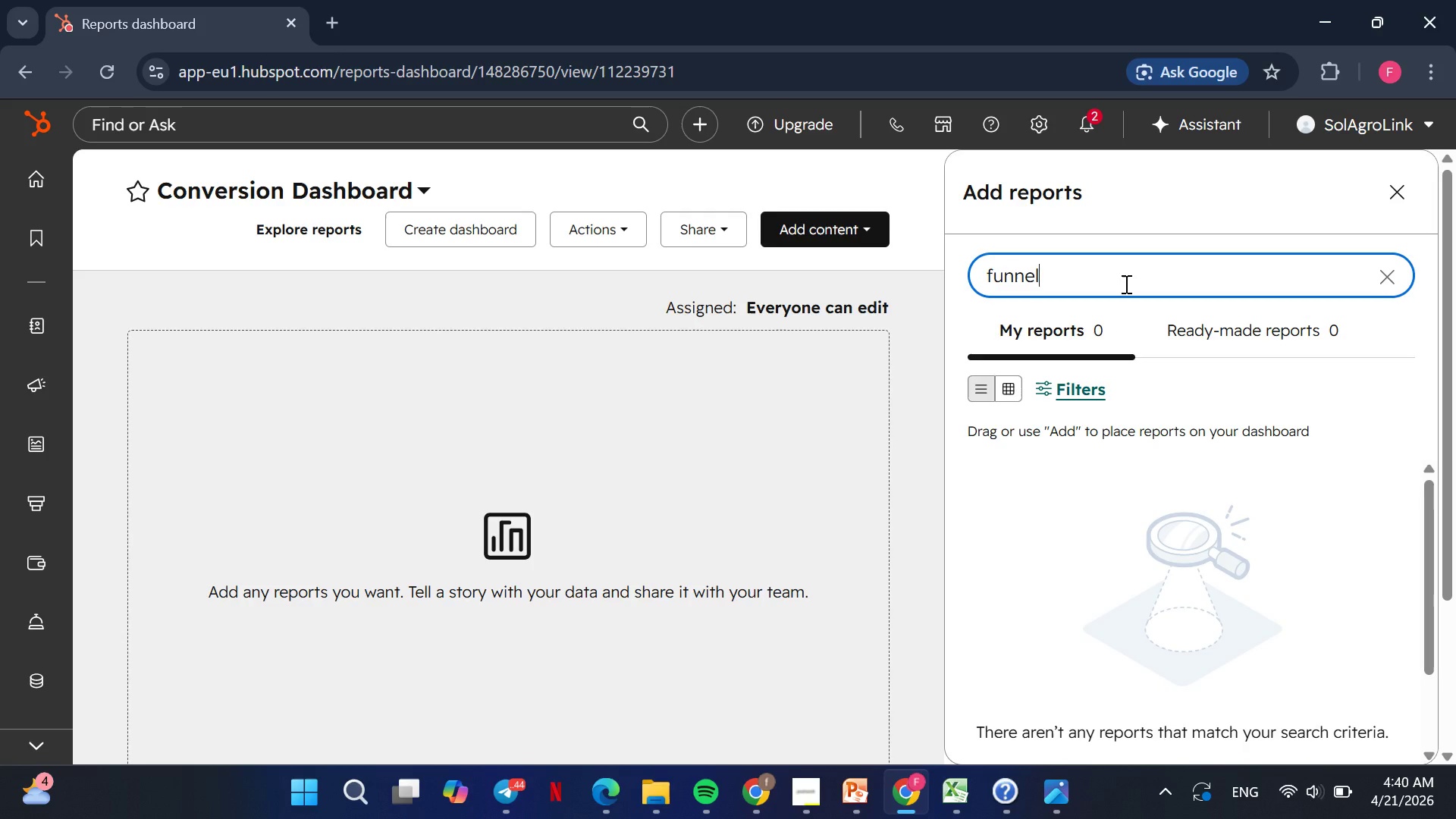 
wait(8.12)
 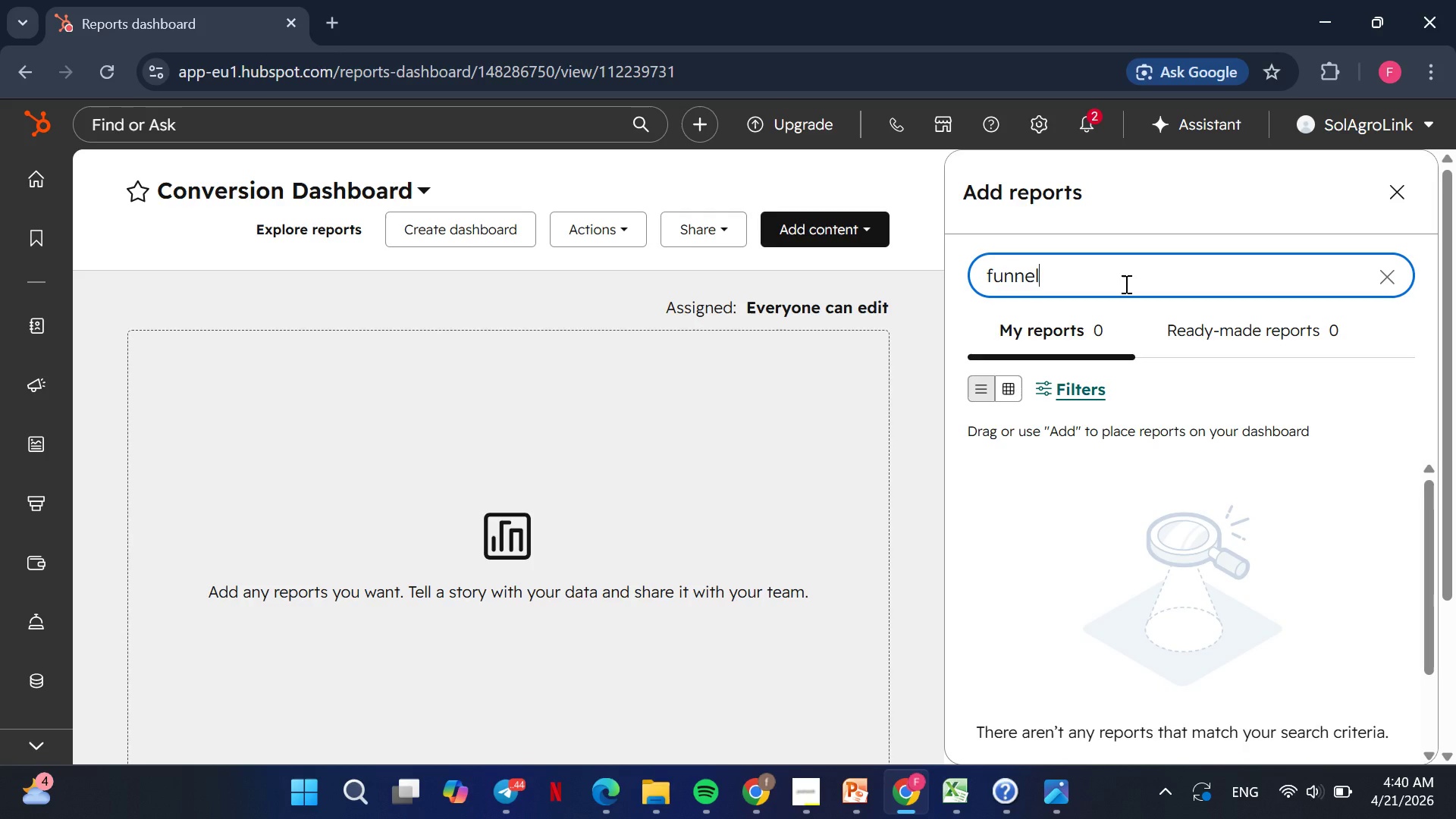 
key(Backspace)
 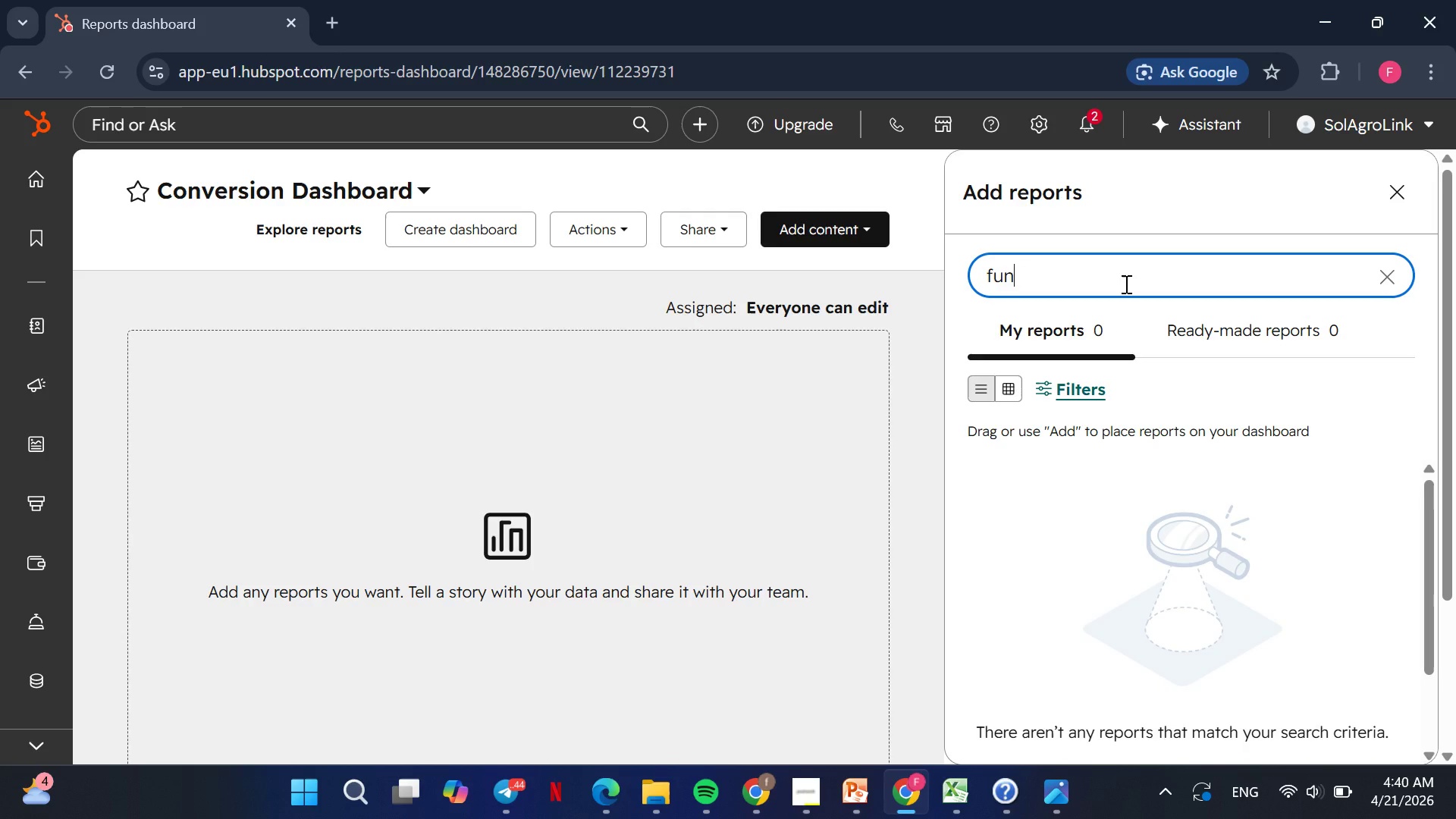 
key(Backspace)
 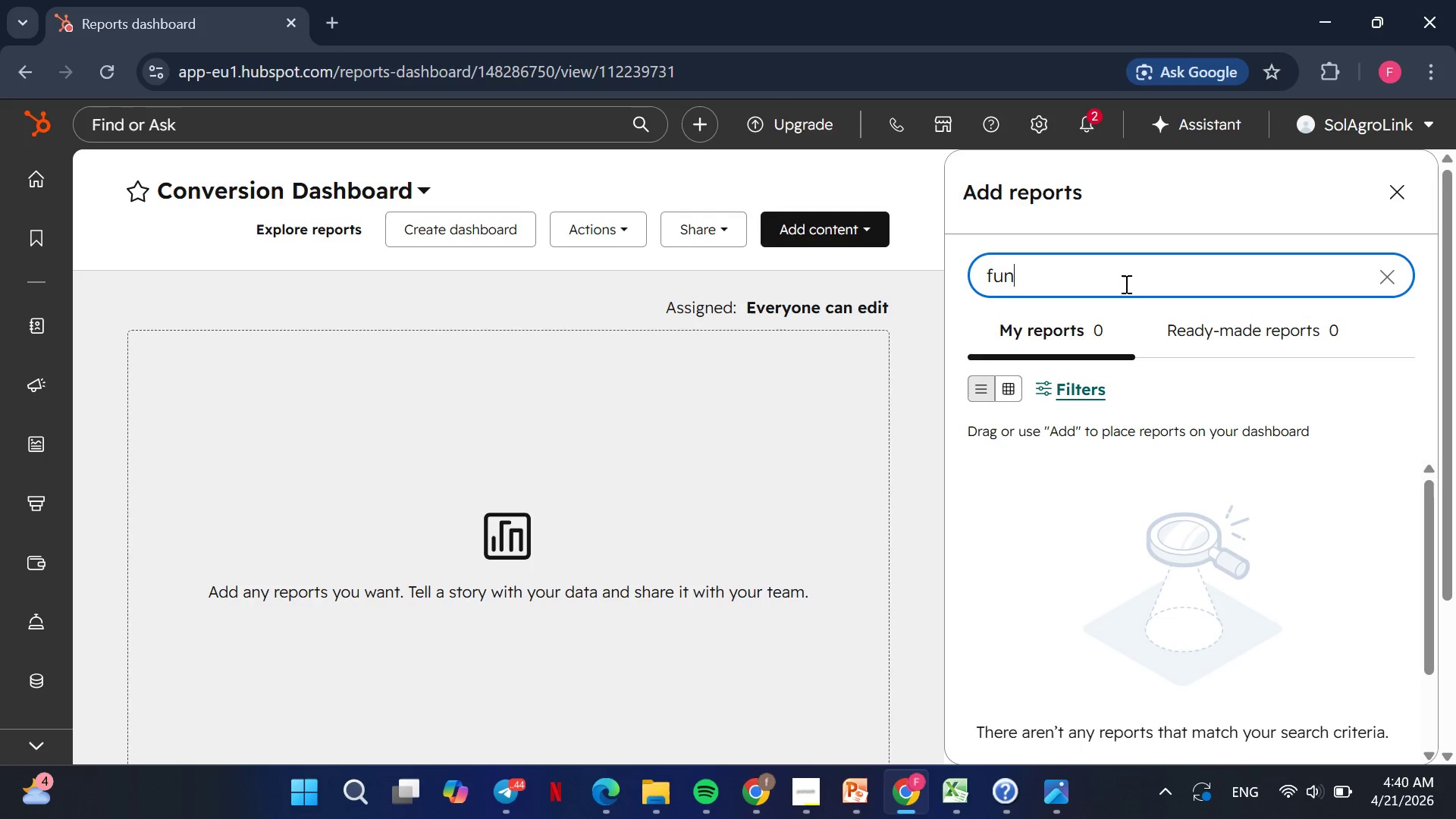 
hold_key(key=Backspace, duration=0.5)
 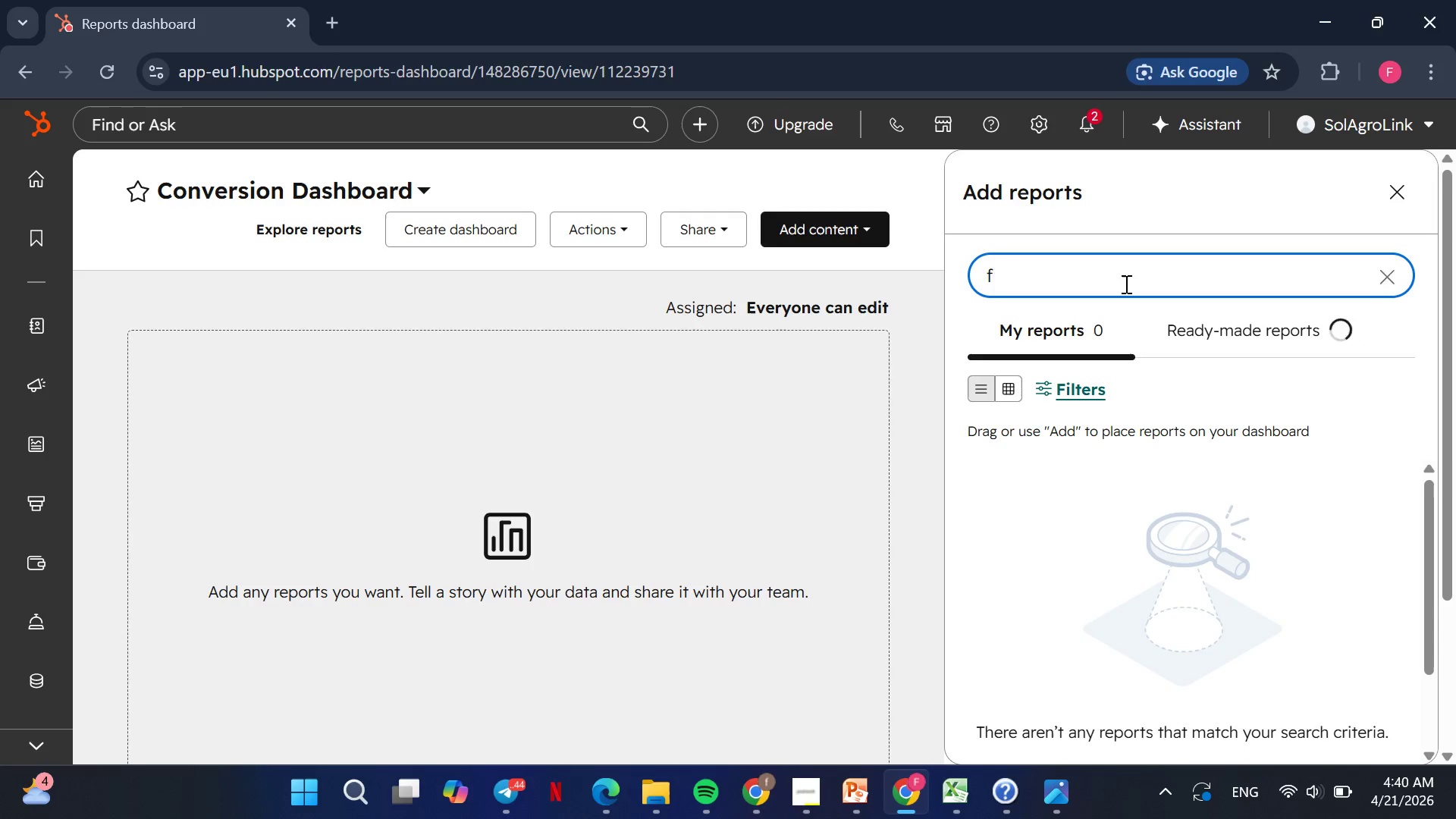 
key(Backspace)
 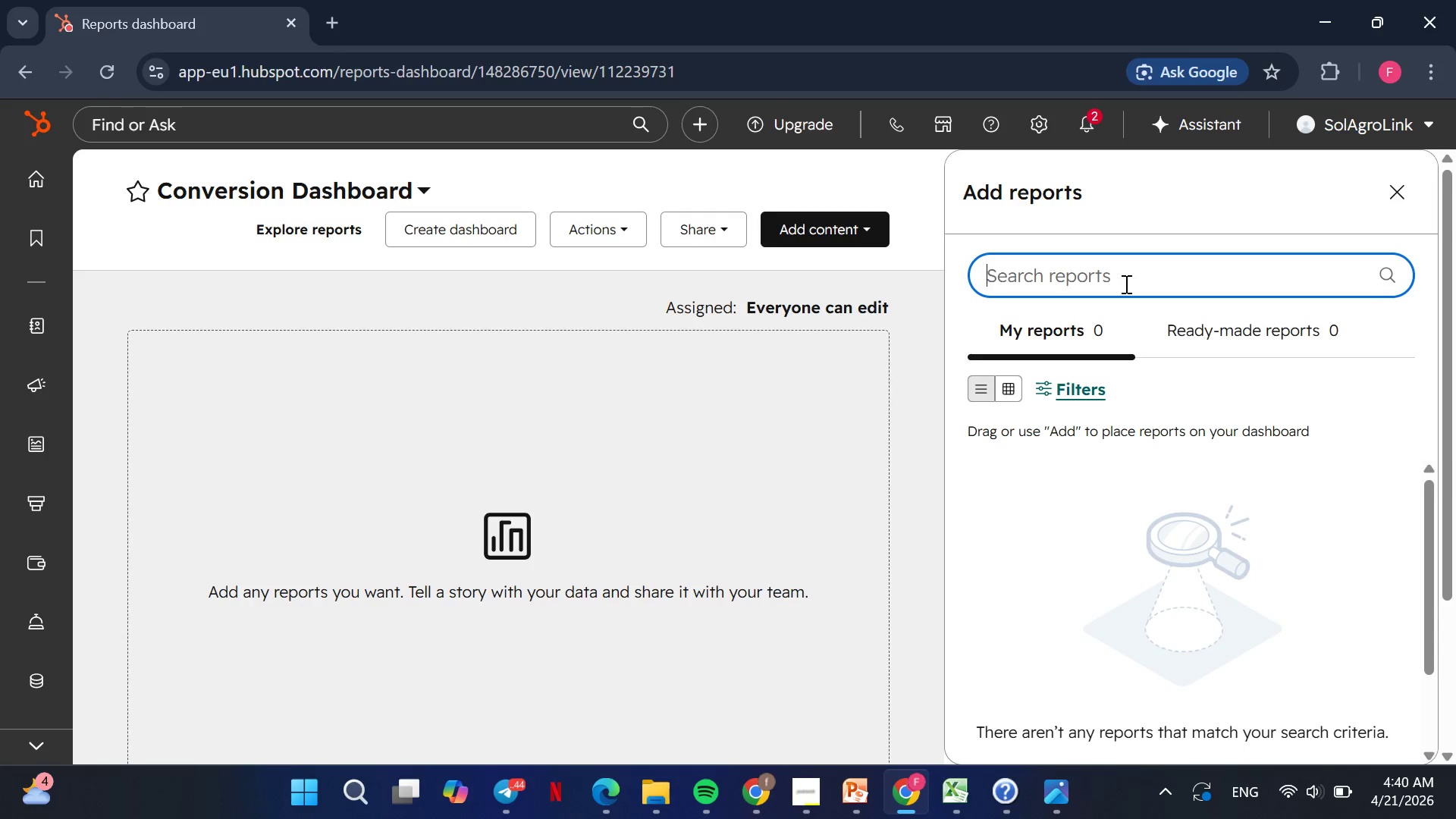 
key(Backspace)
 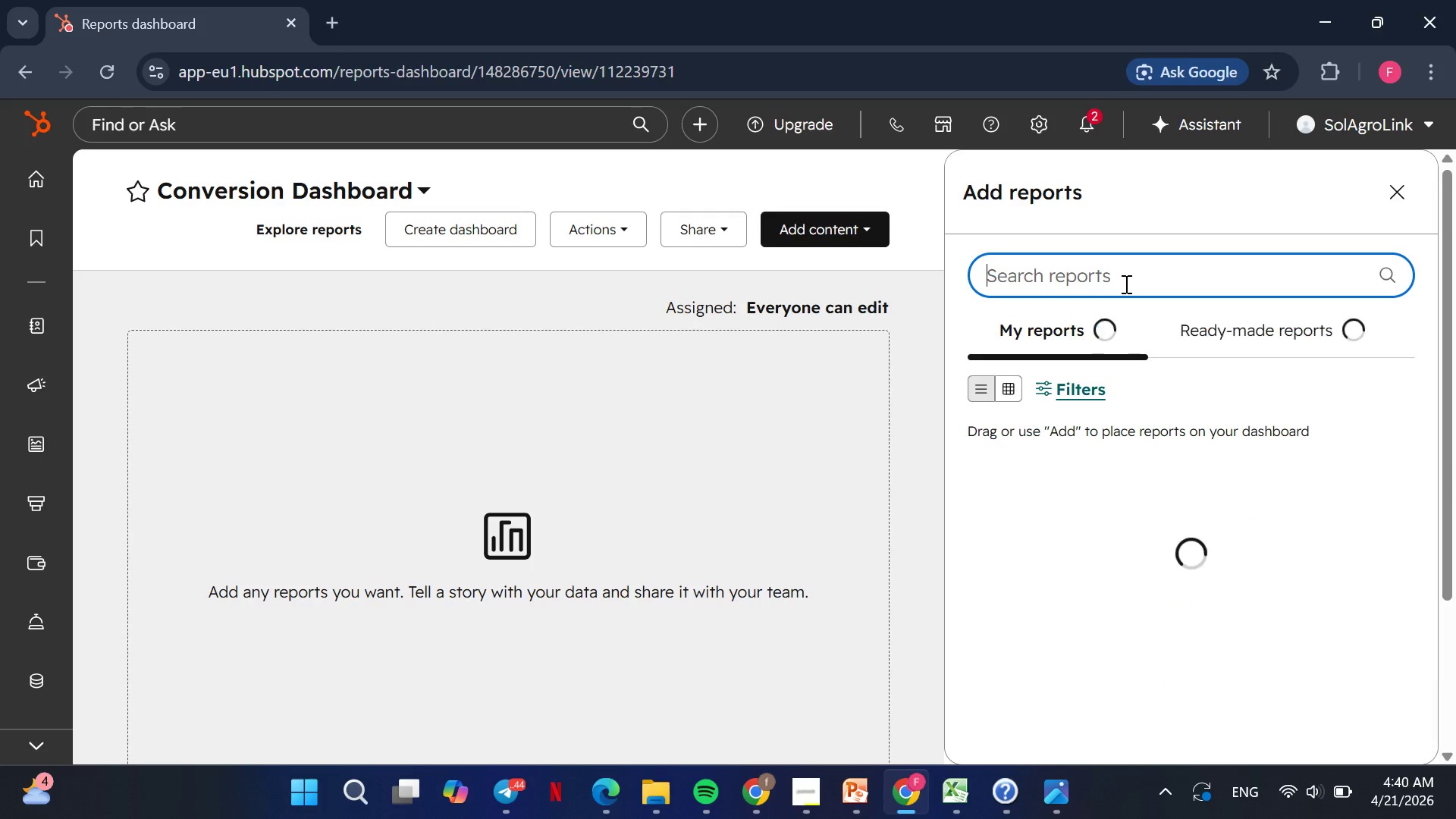 
key(Backspace)
 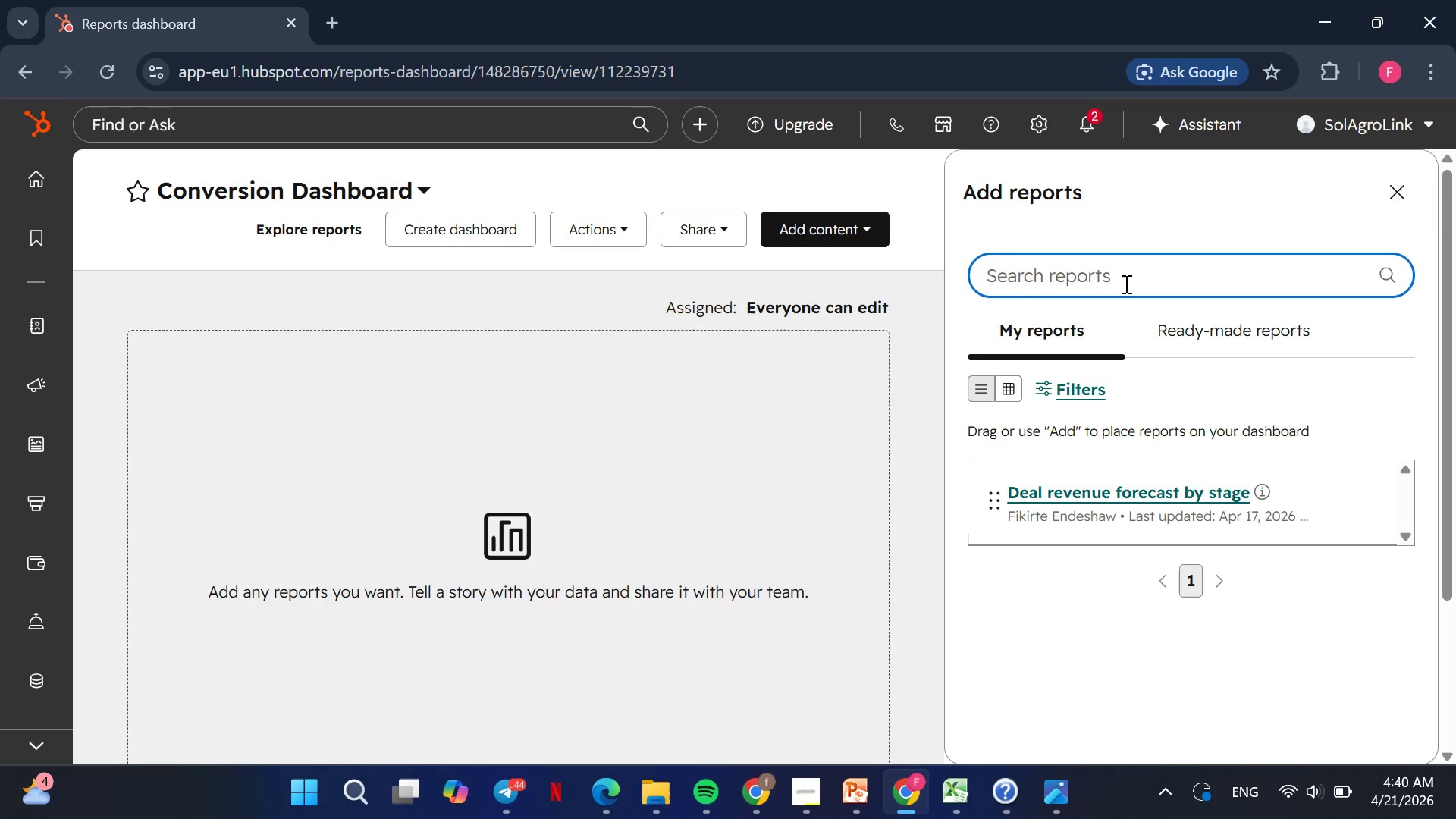 
key(Backspace)
 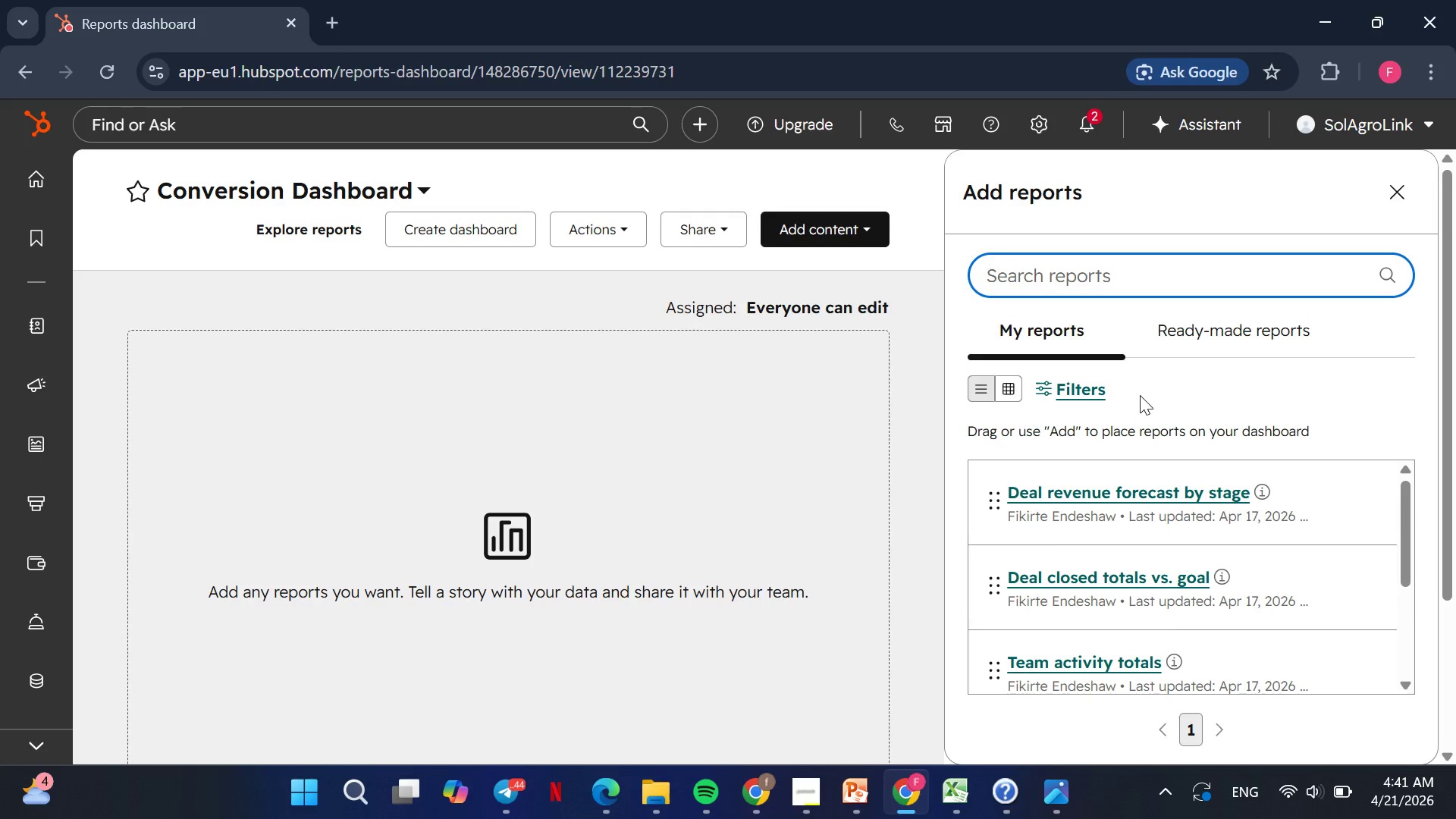 
wait(21.78)
 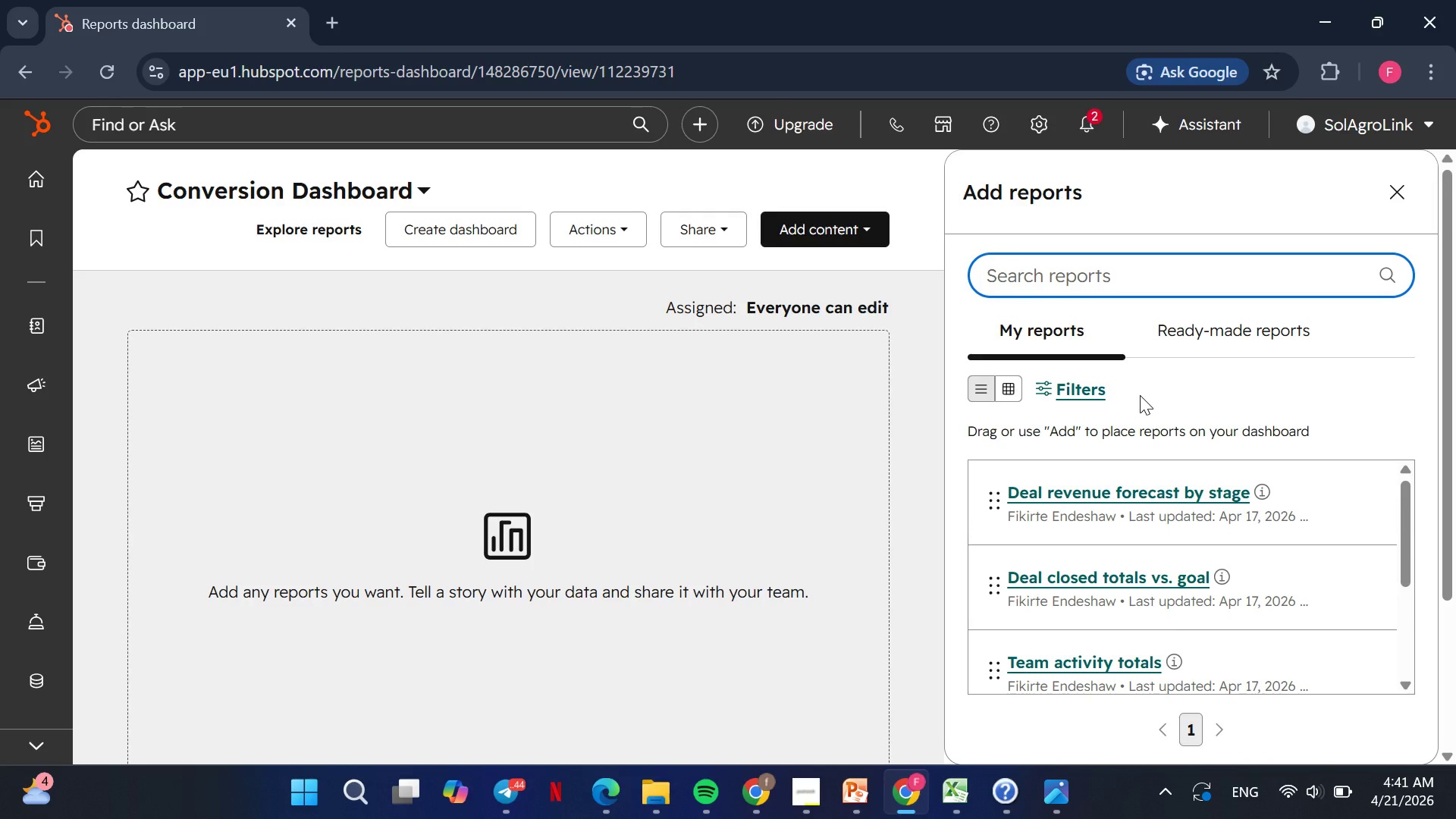 
left_click([839, 221])
 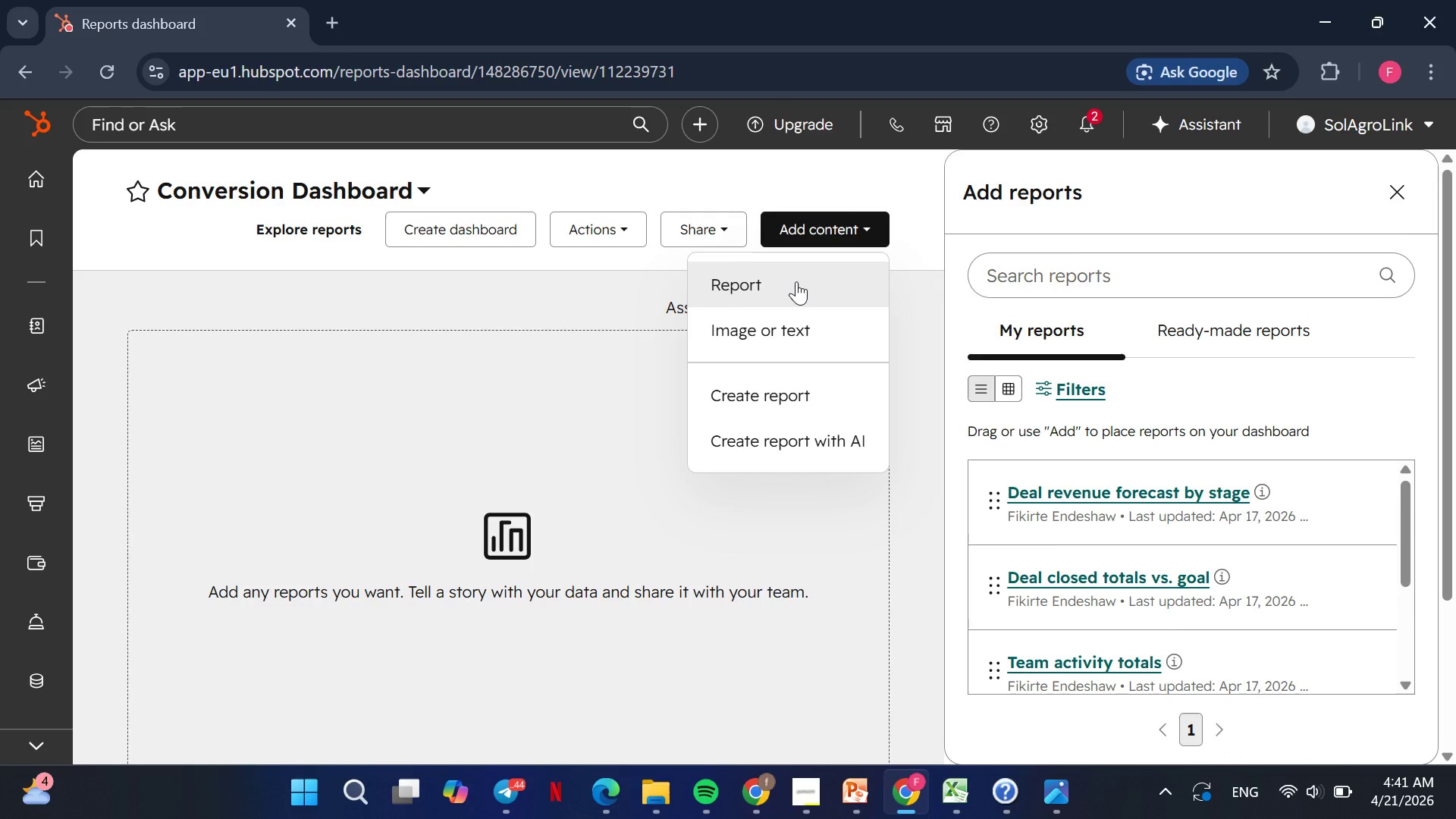 
left_click([796, 281])
 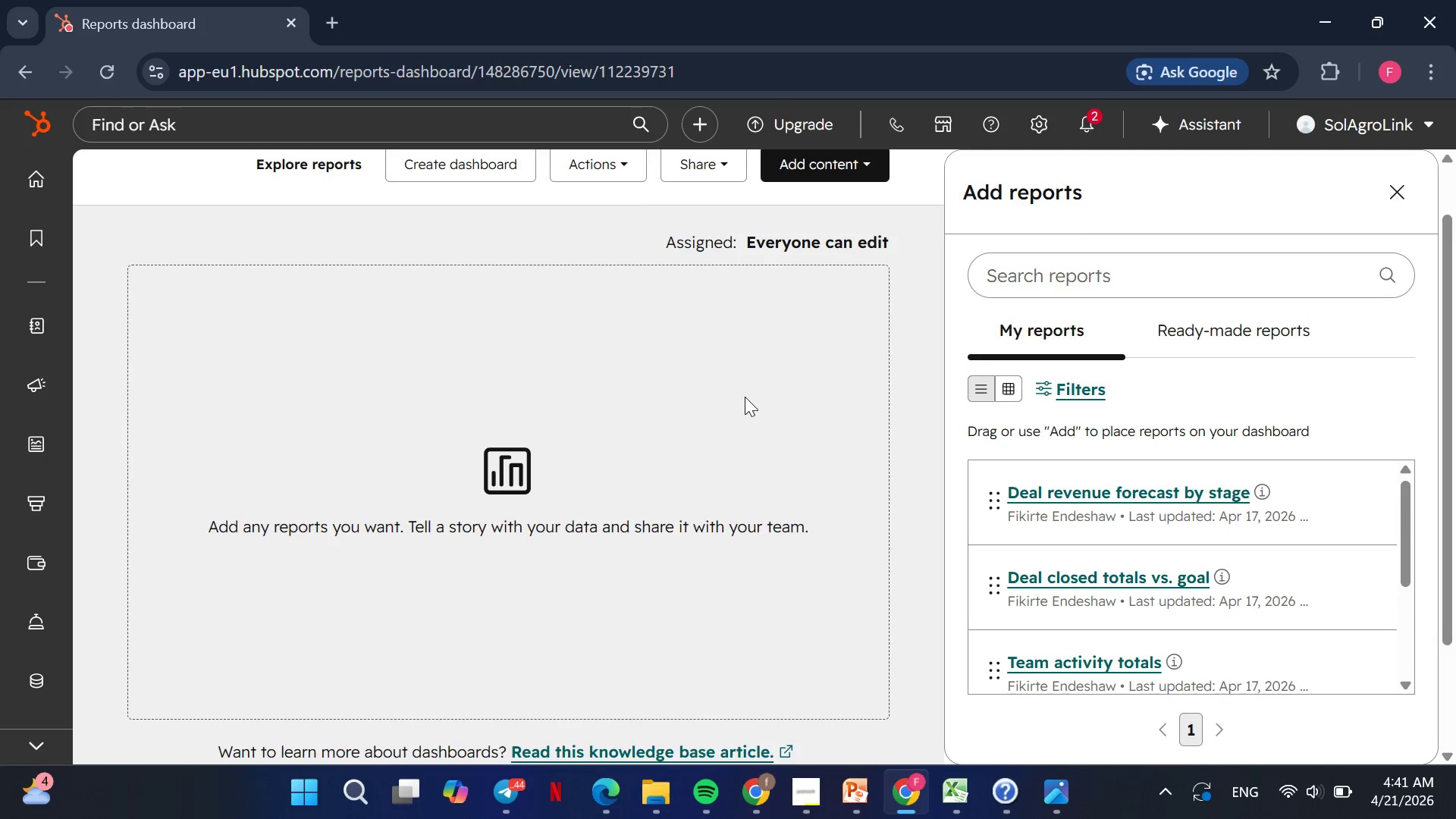 
wait(8.28)
 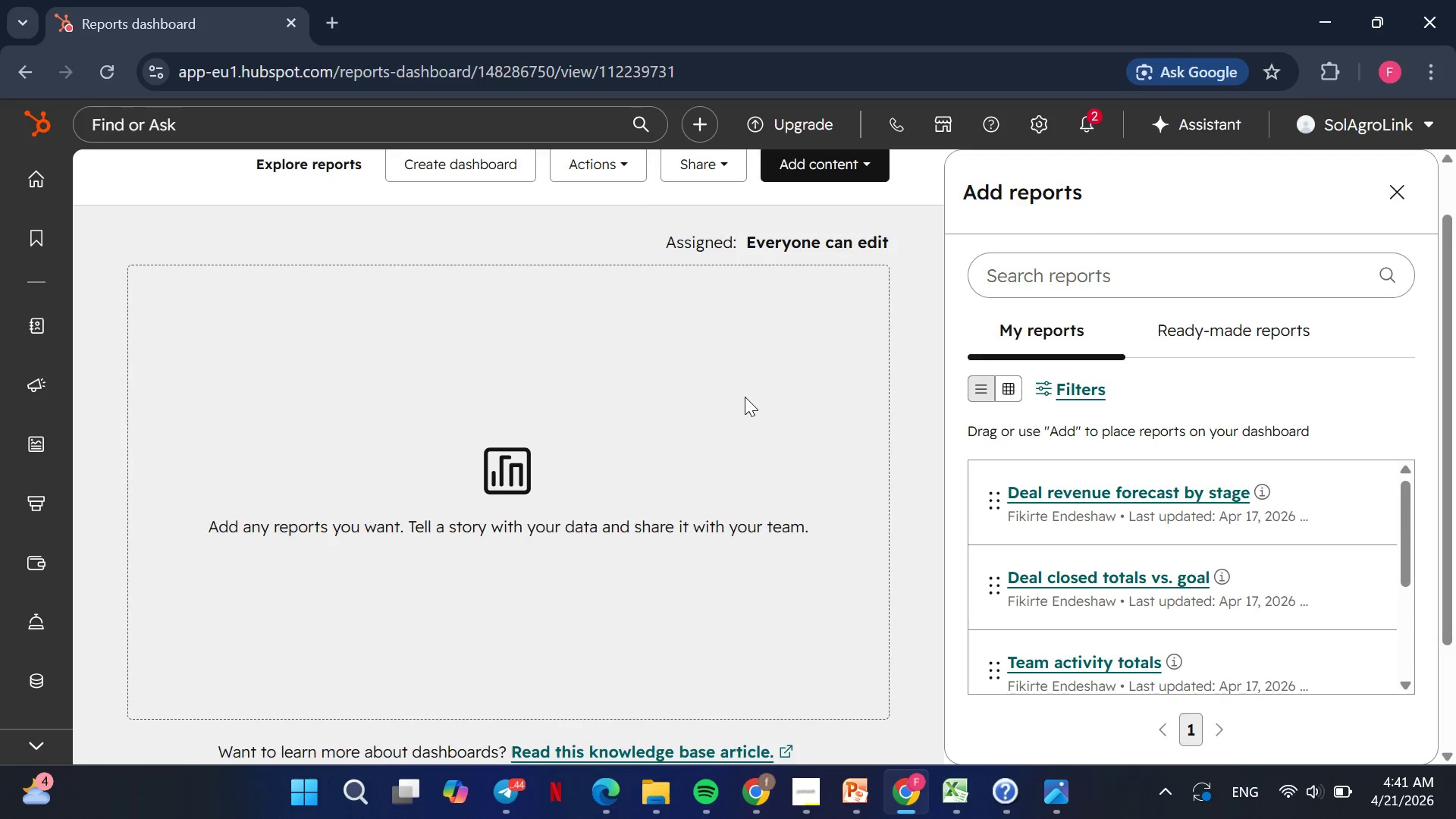 
left_click([554, 503])
 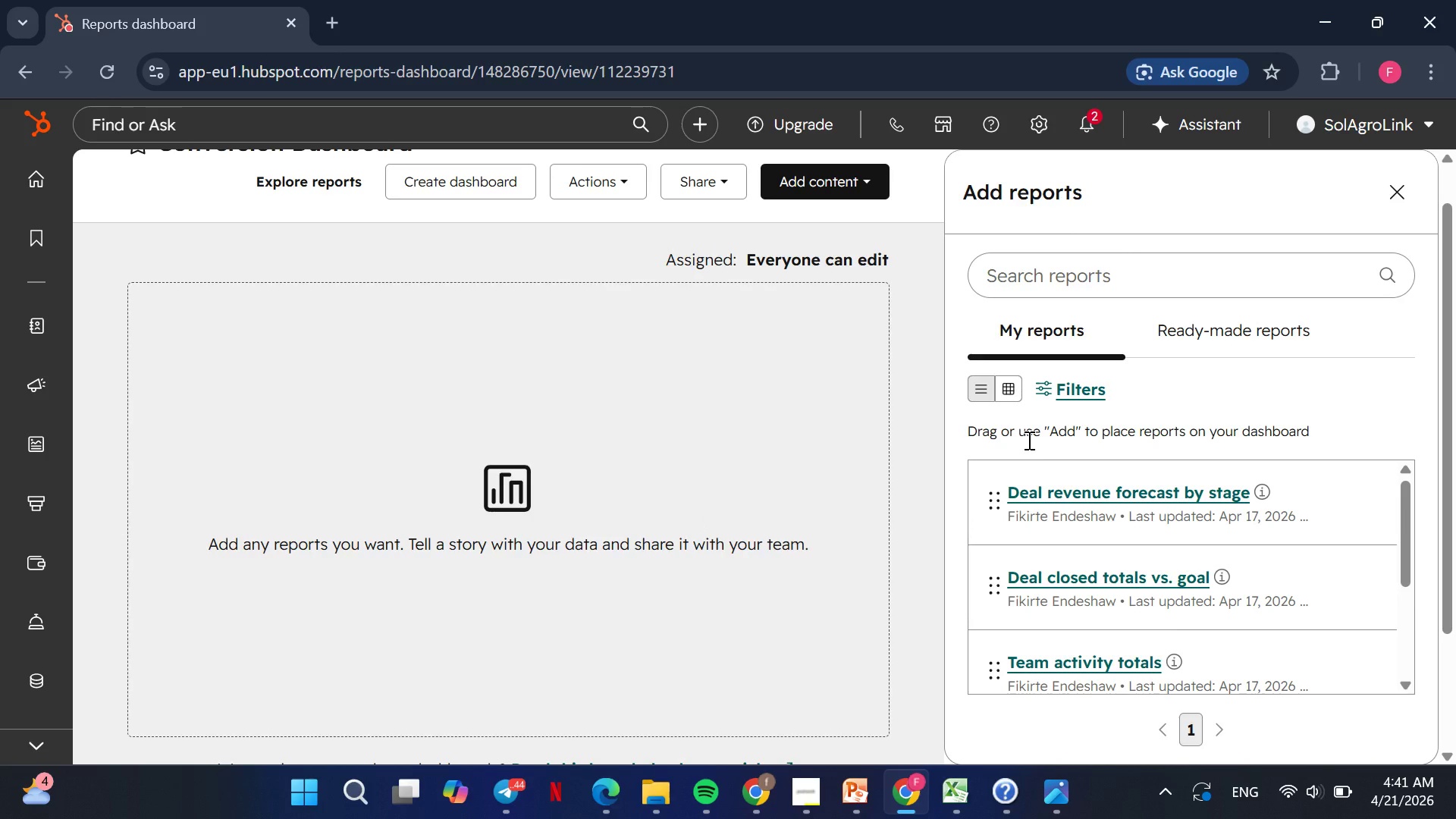 
wait(7.23)
 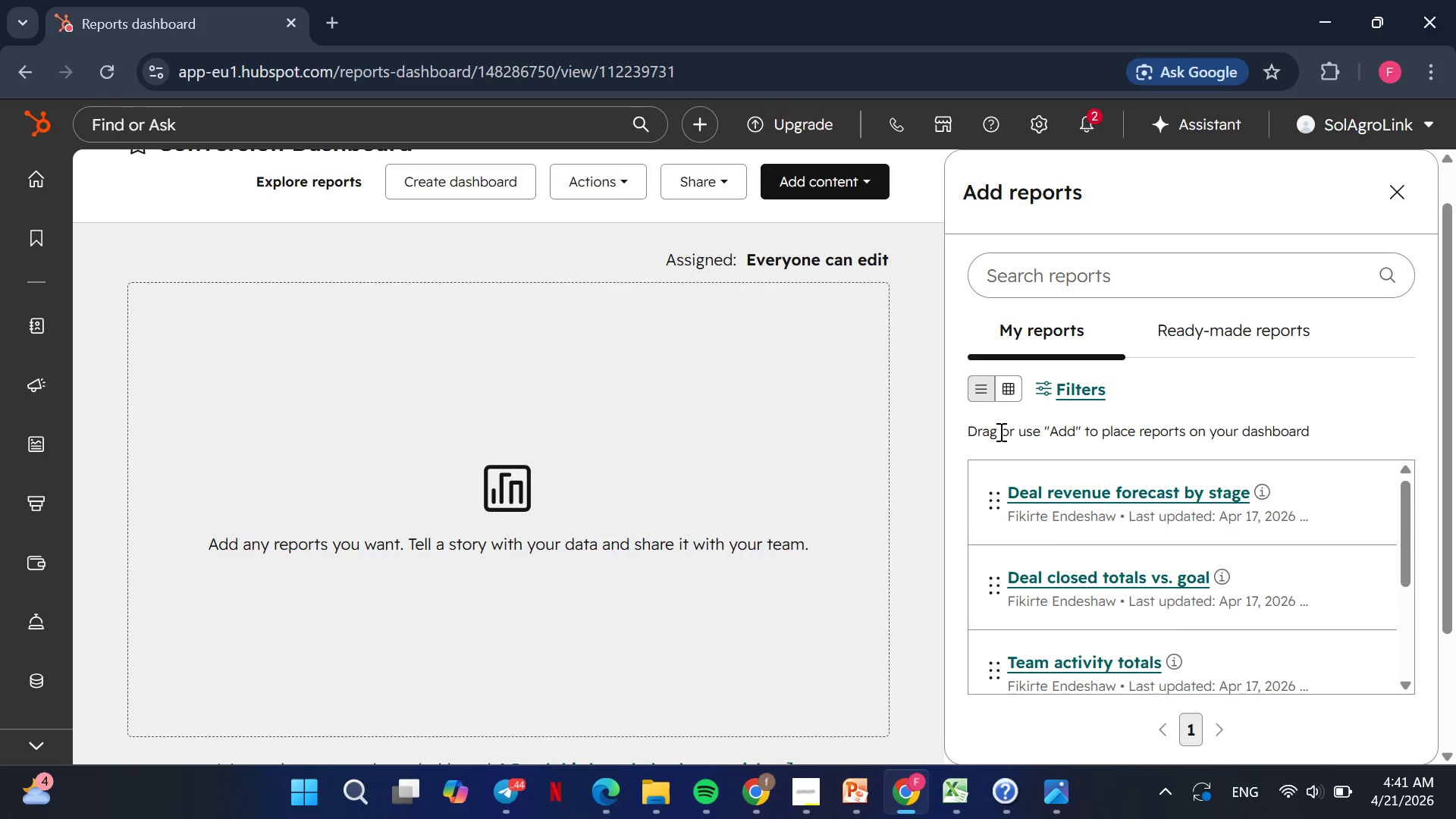 
mouse_move([1083, 650])
 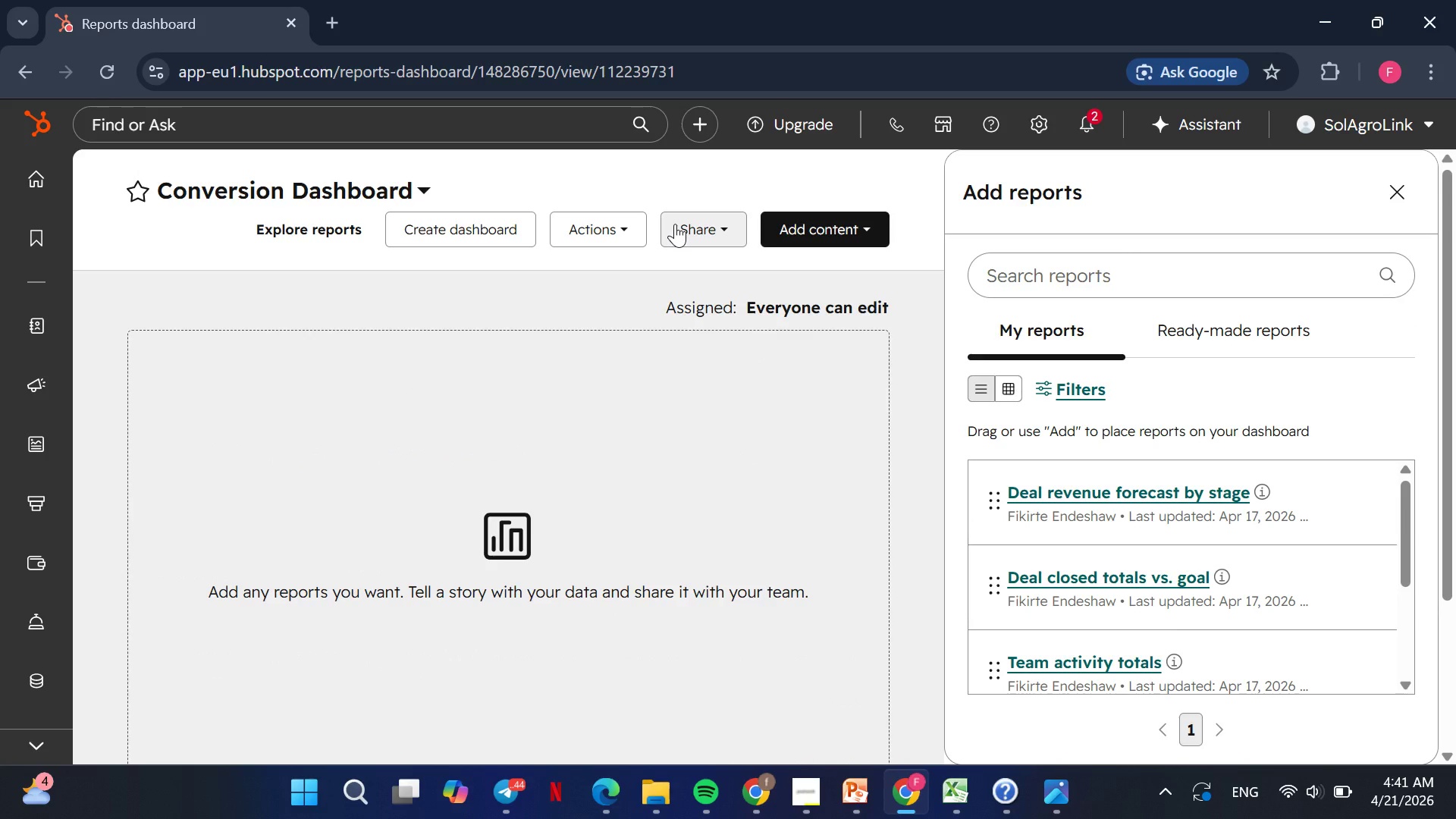 
wait(7.11)
 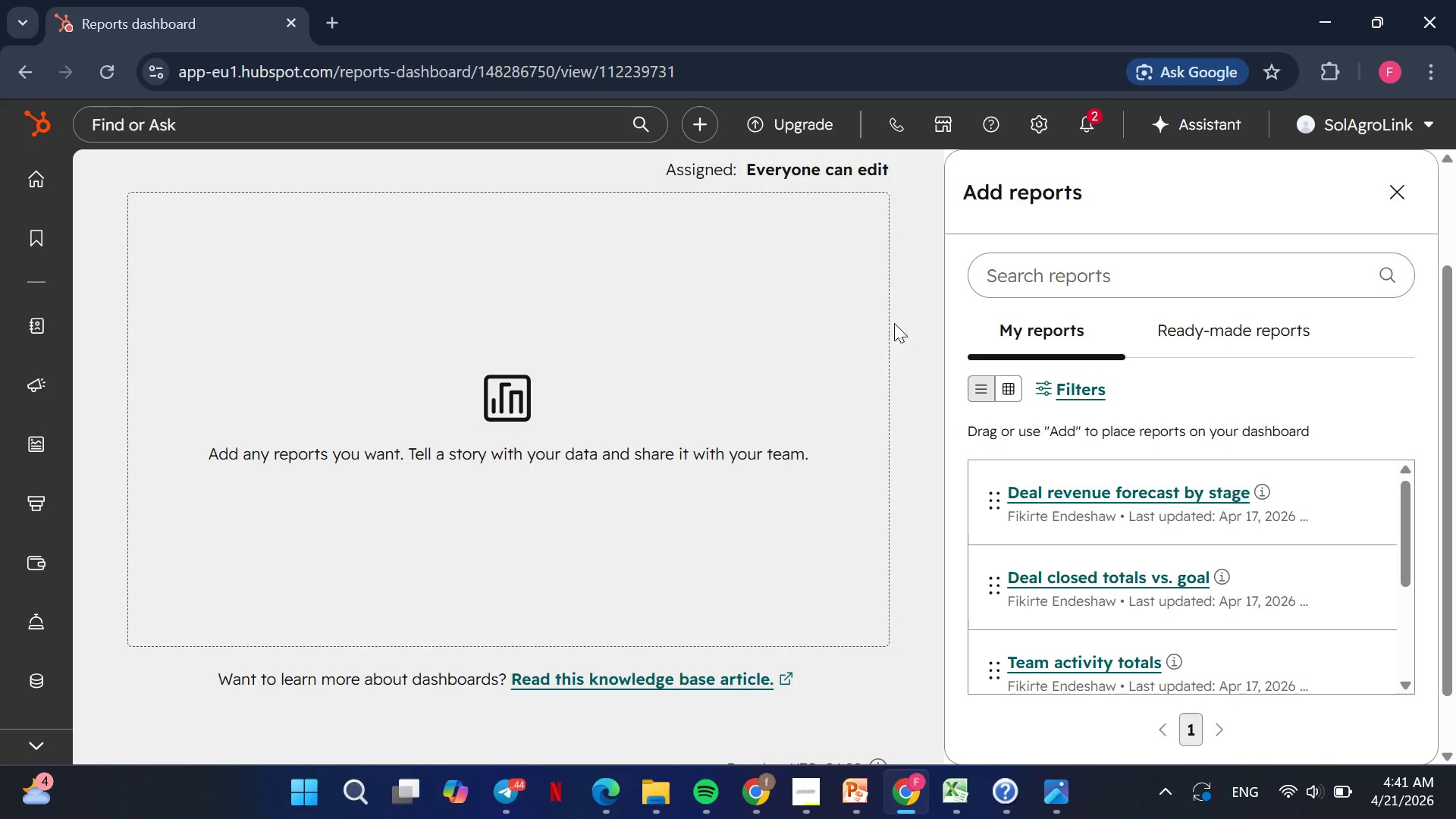 
left_click([622, 237])
 